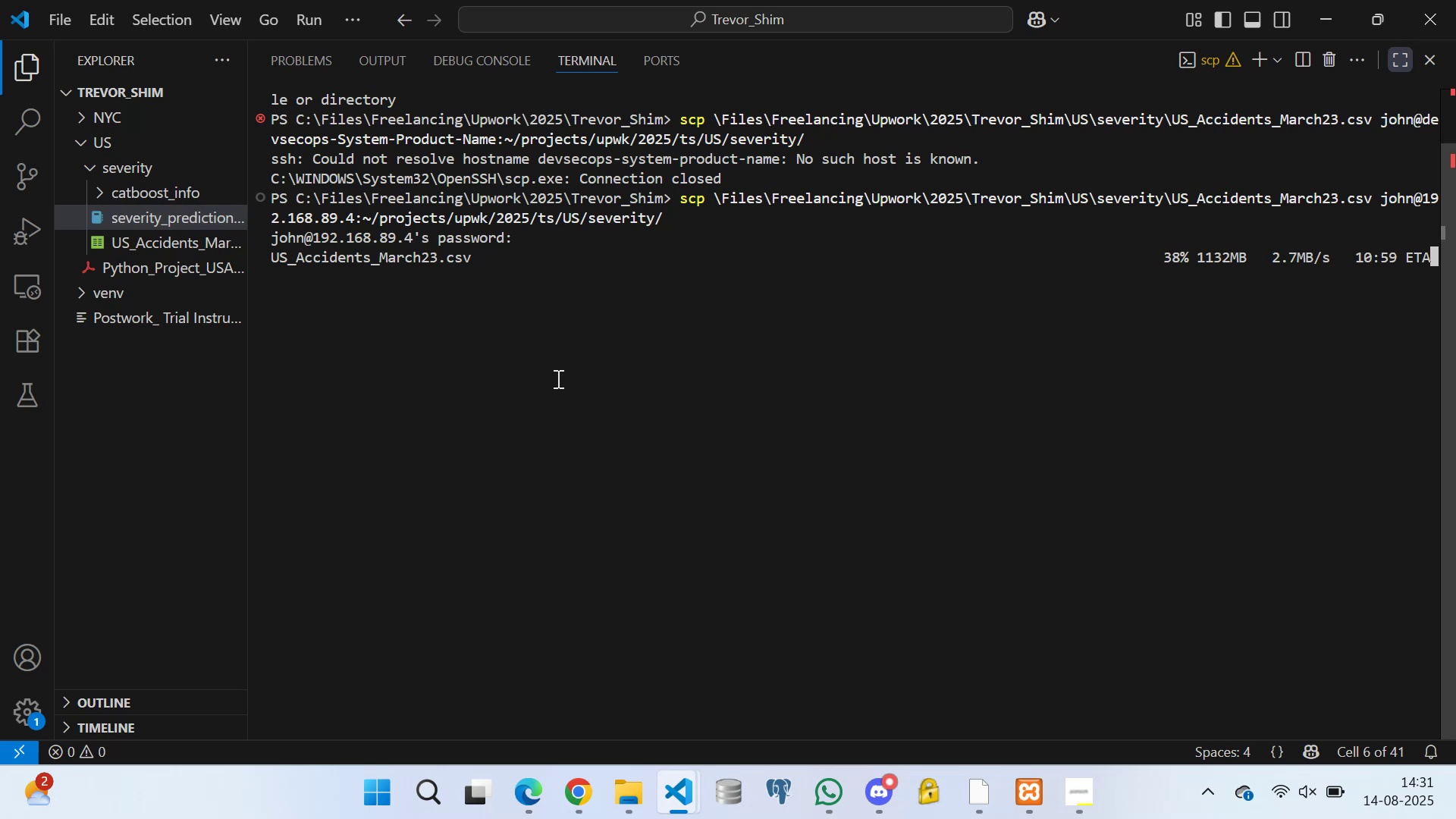 
wait(37.58)
 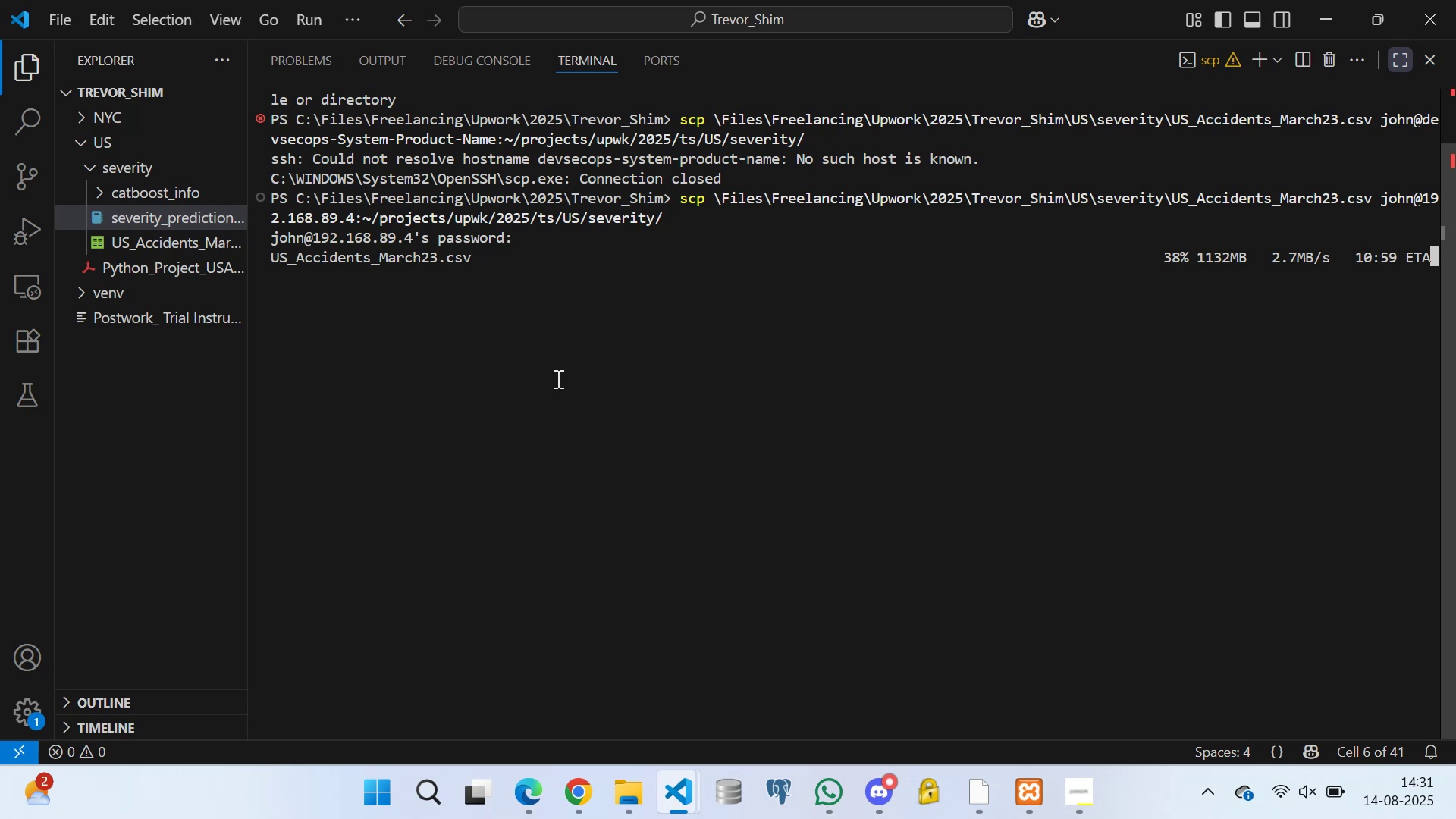 
double_click([625, 307])
 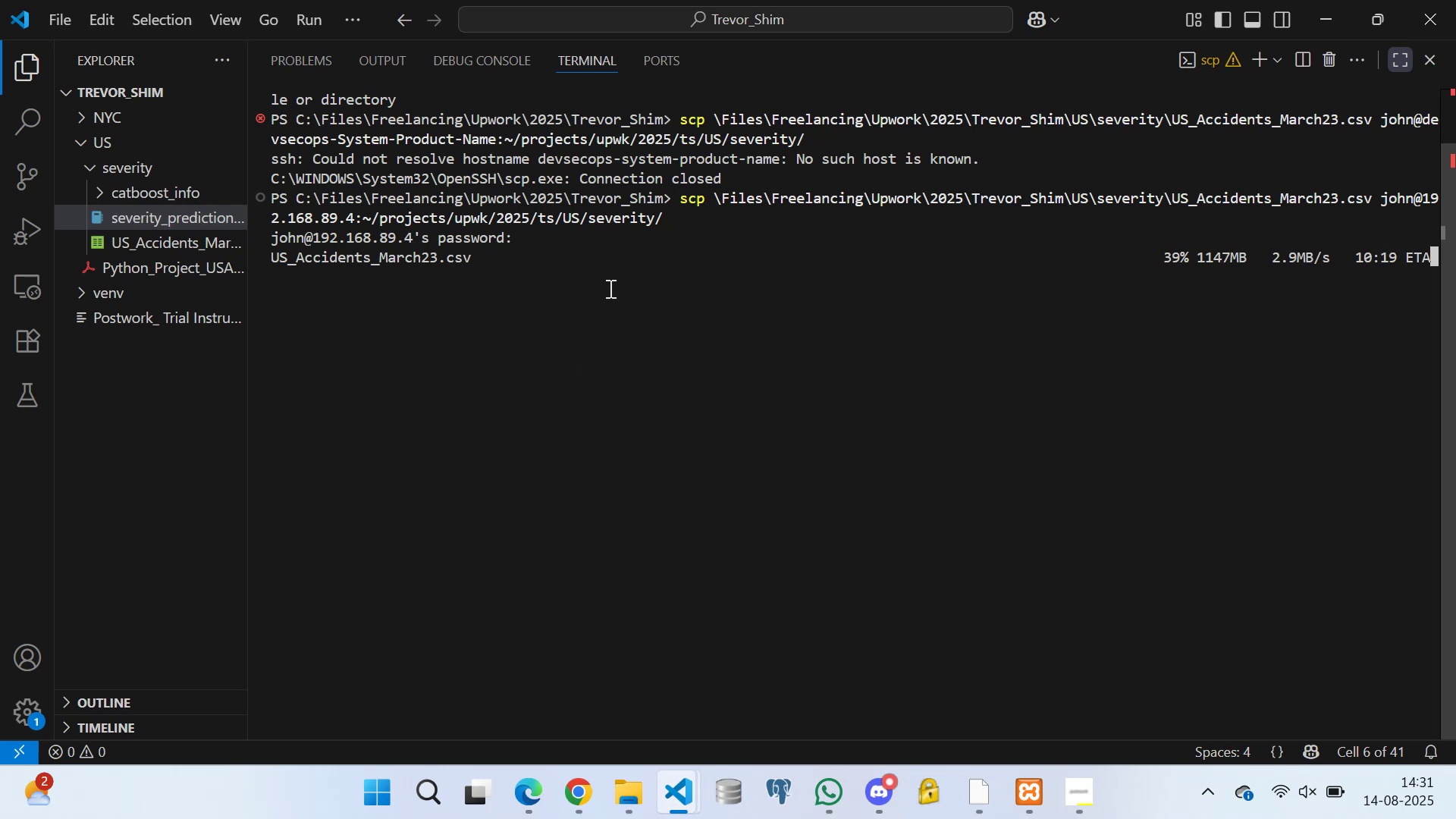 
triple_click([609, 288])
 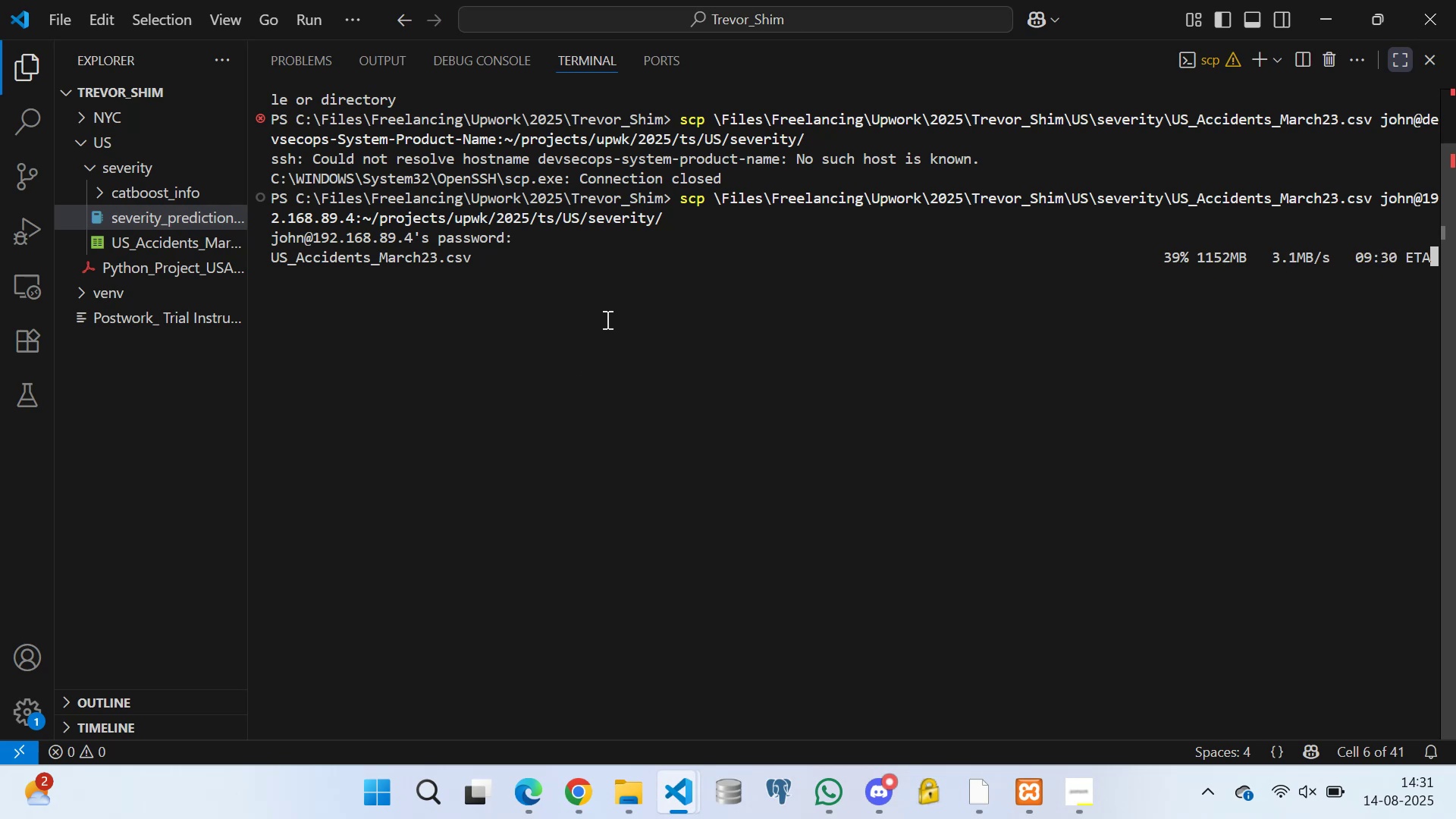 
double_click([628, 315])
 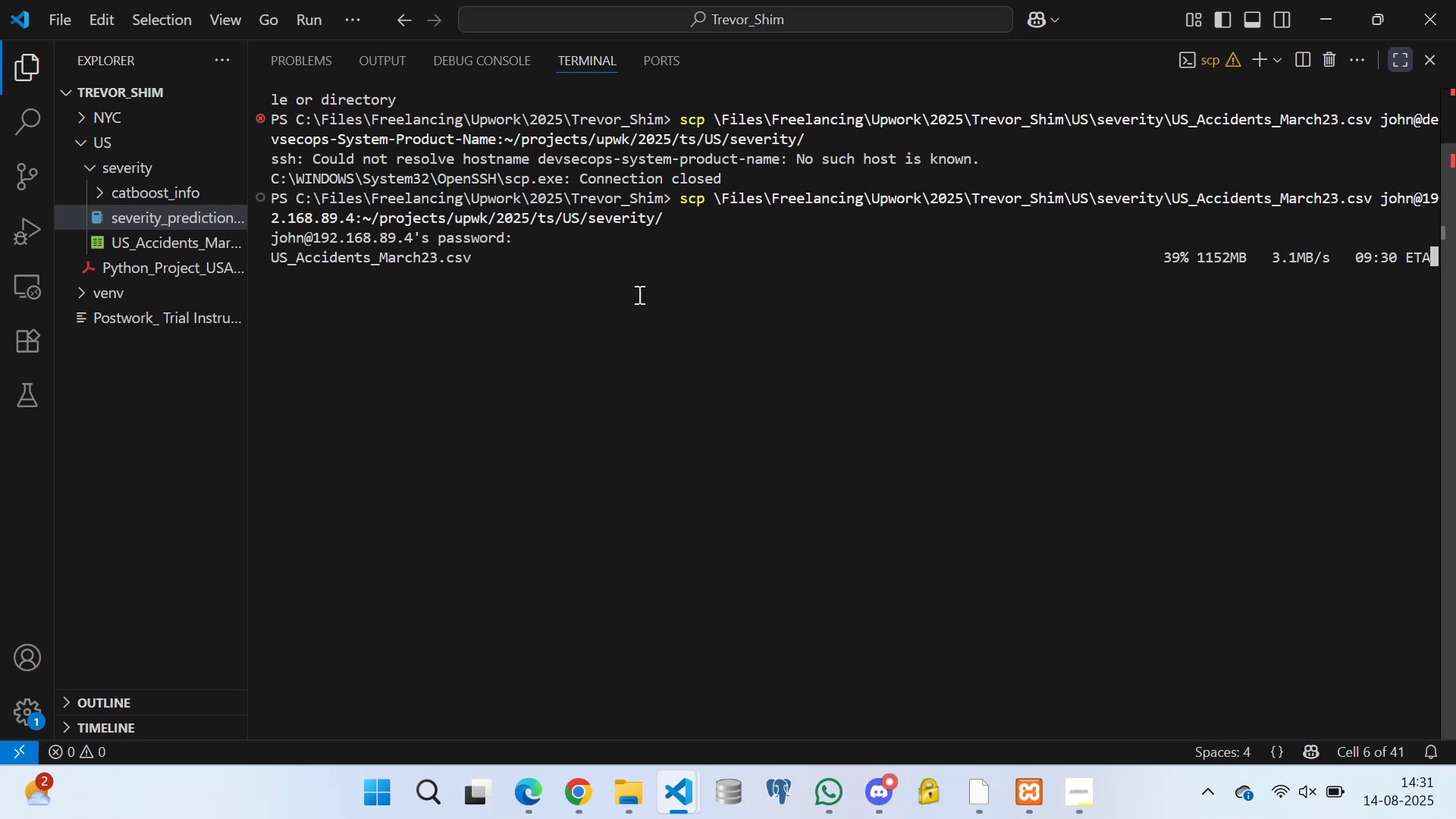 
triple_click([638, 294])
 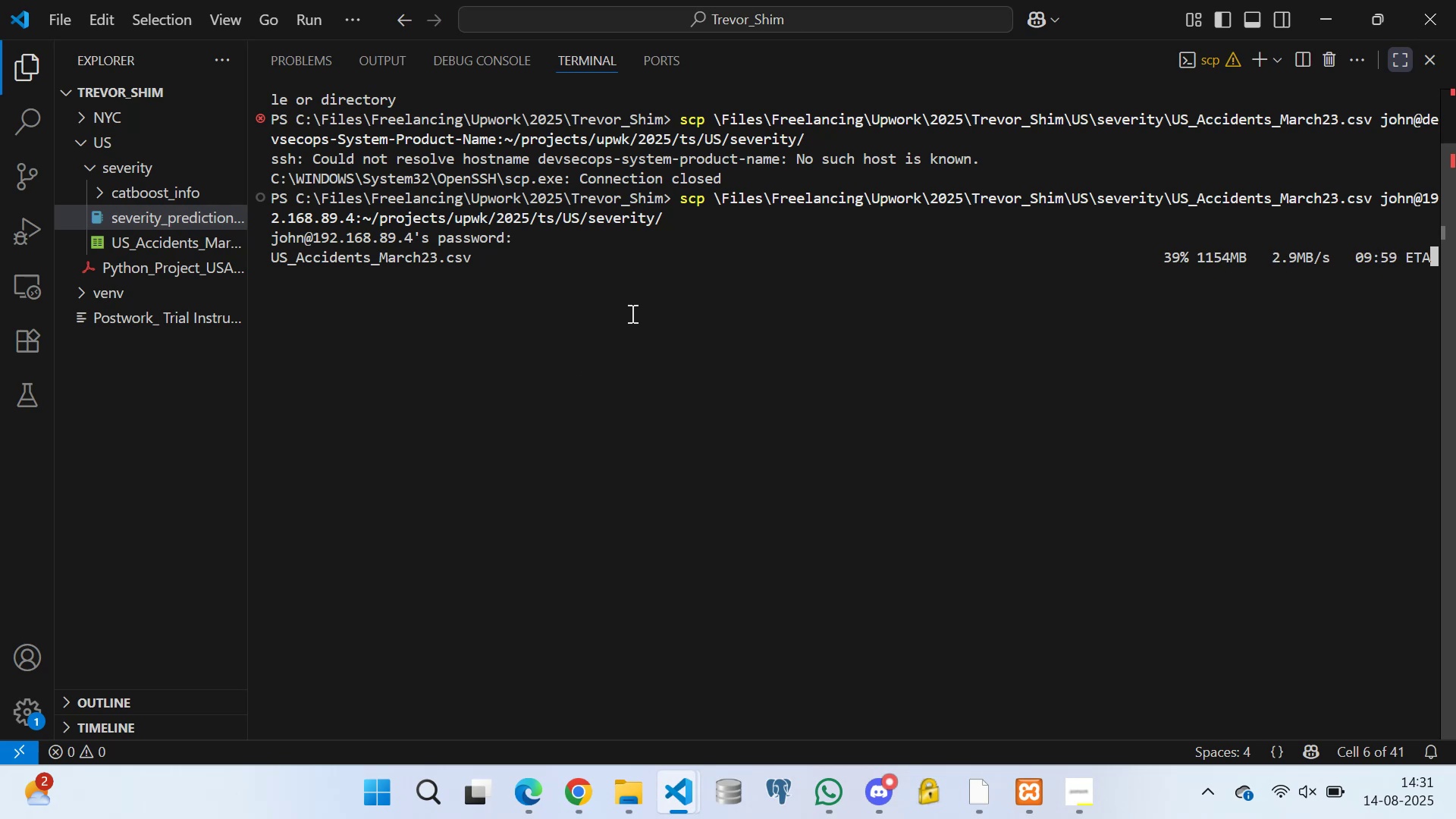 
left_click([631, 313])
 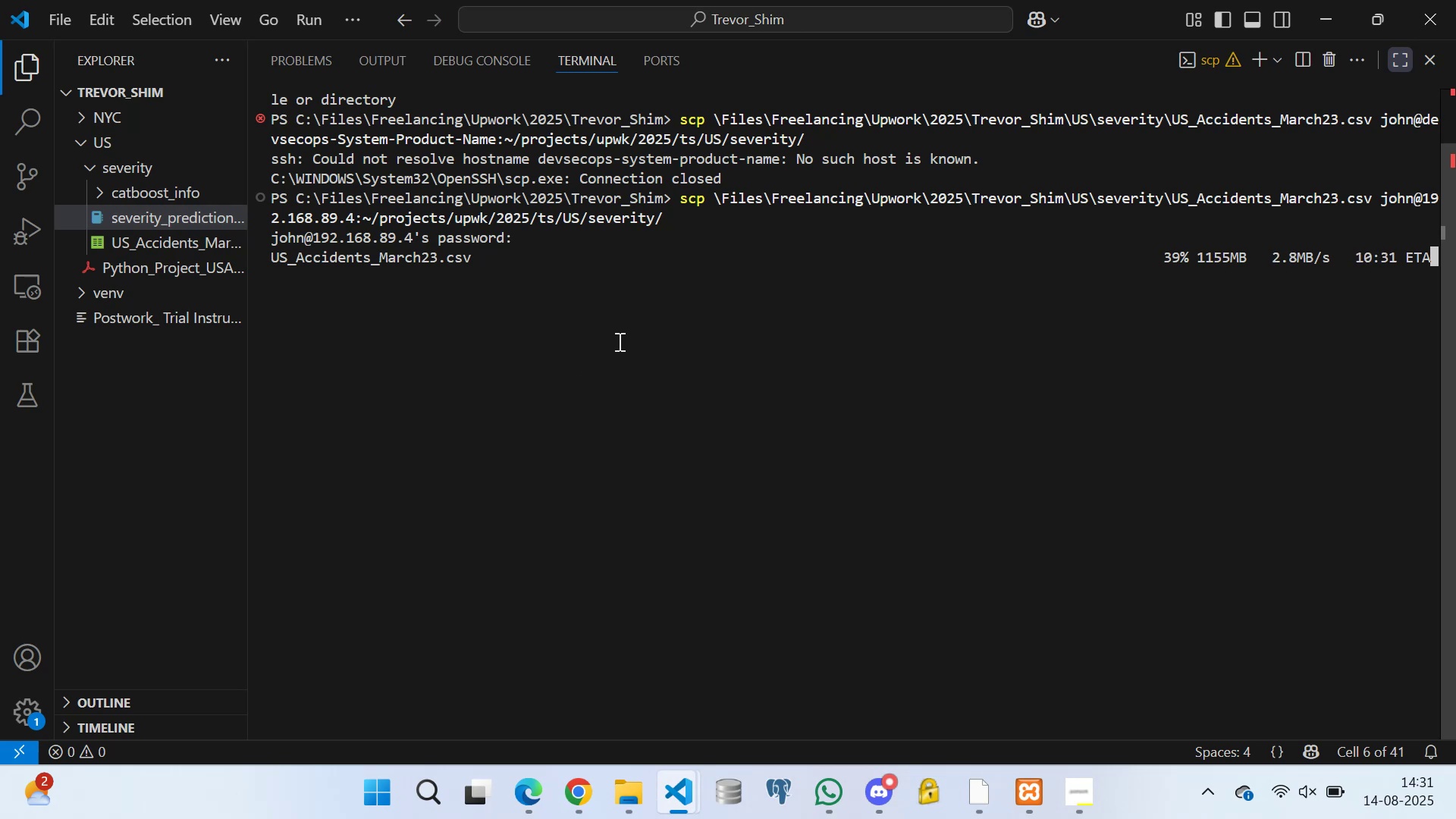 
double_click([632, 328])
 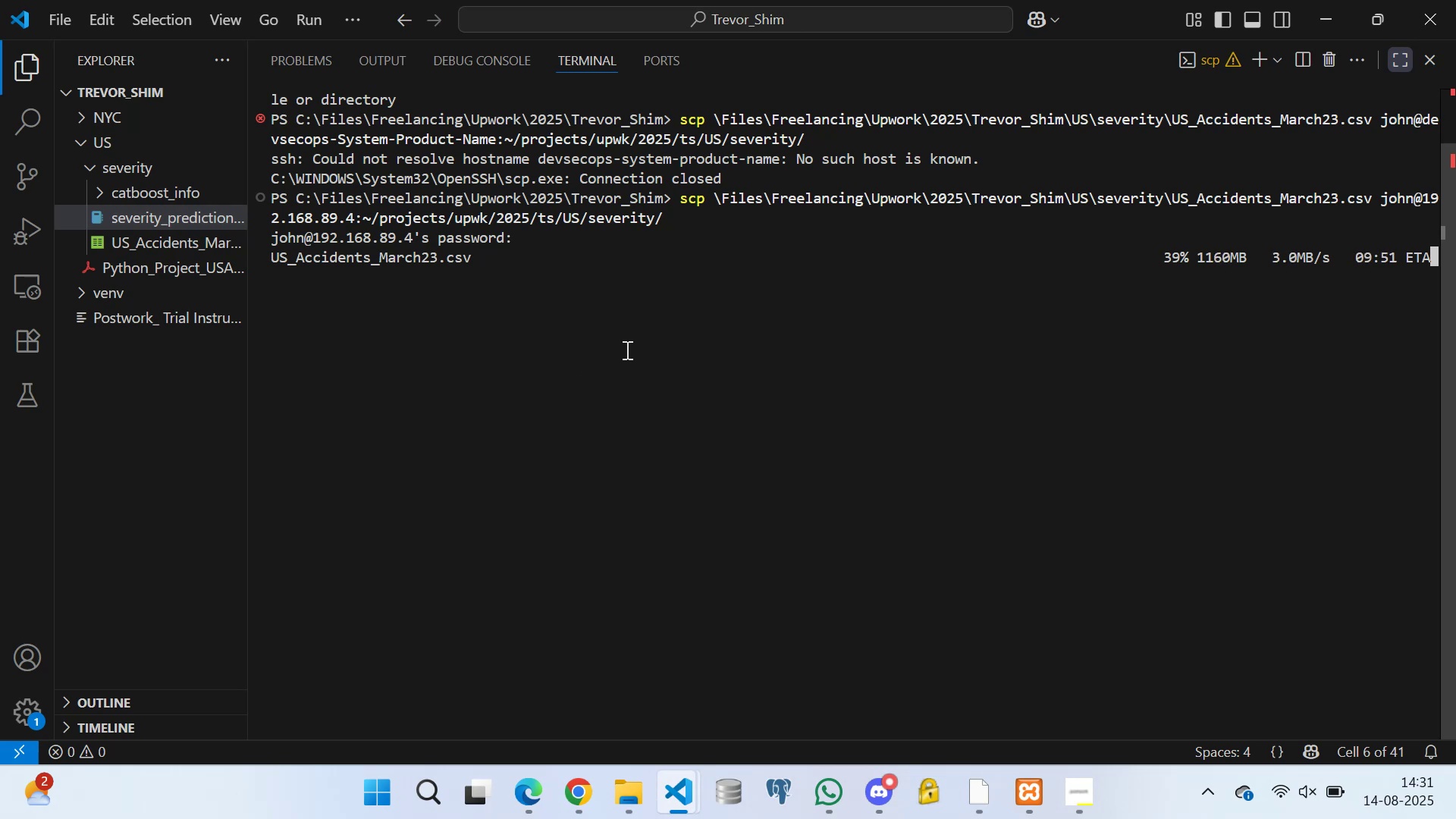 
left_click([626, 350])
 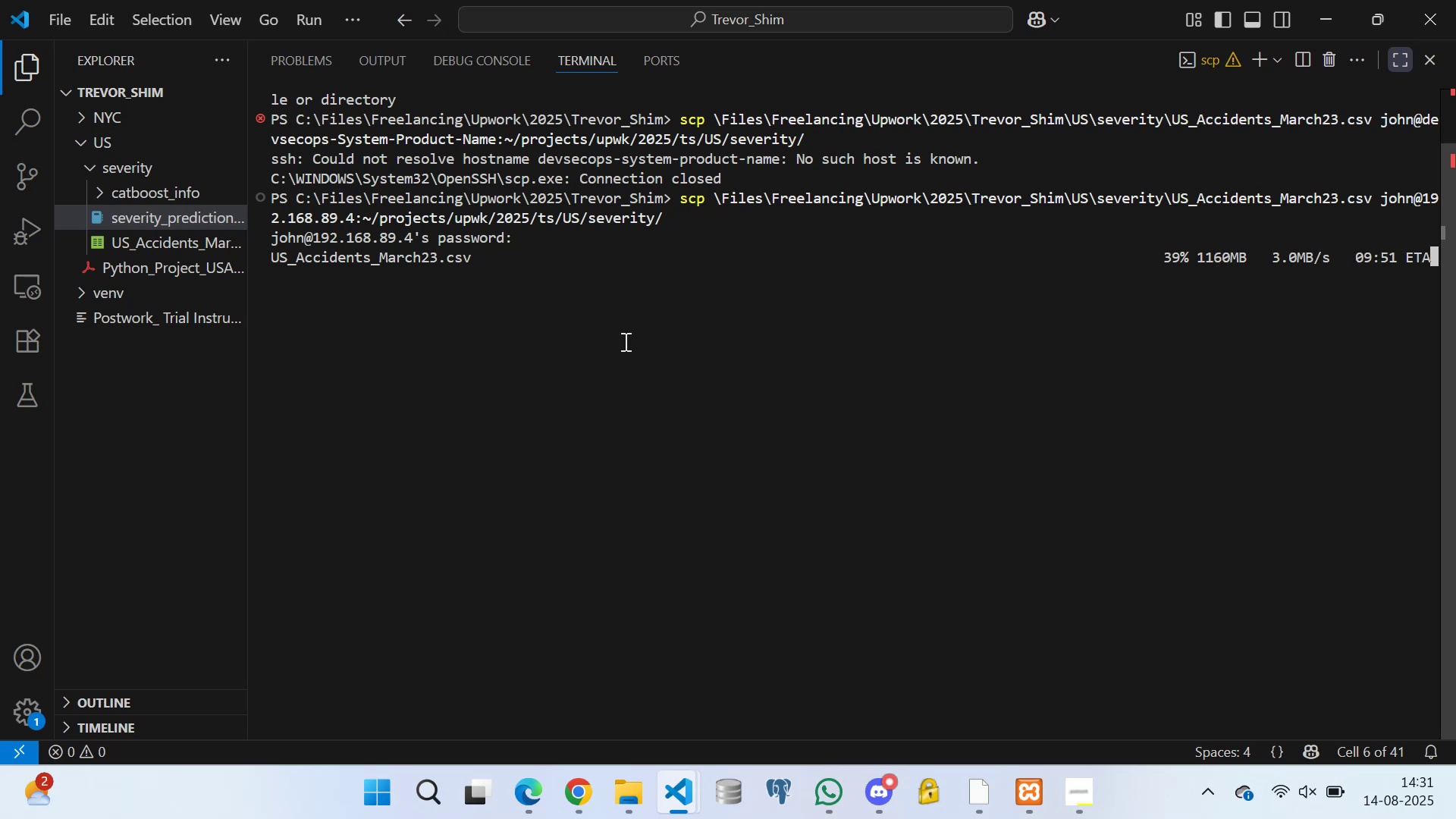 
double_click([624, 341])
 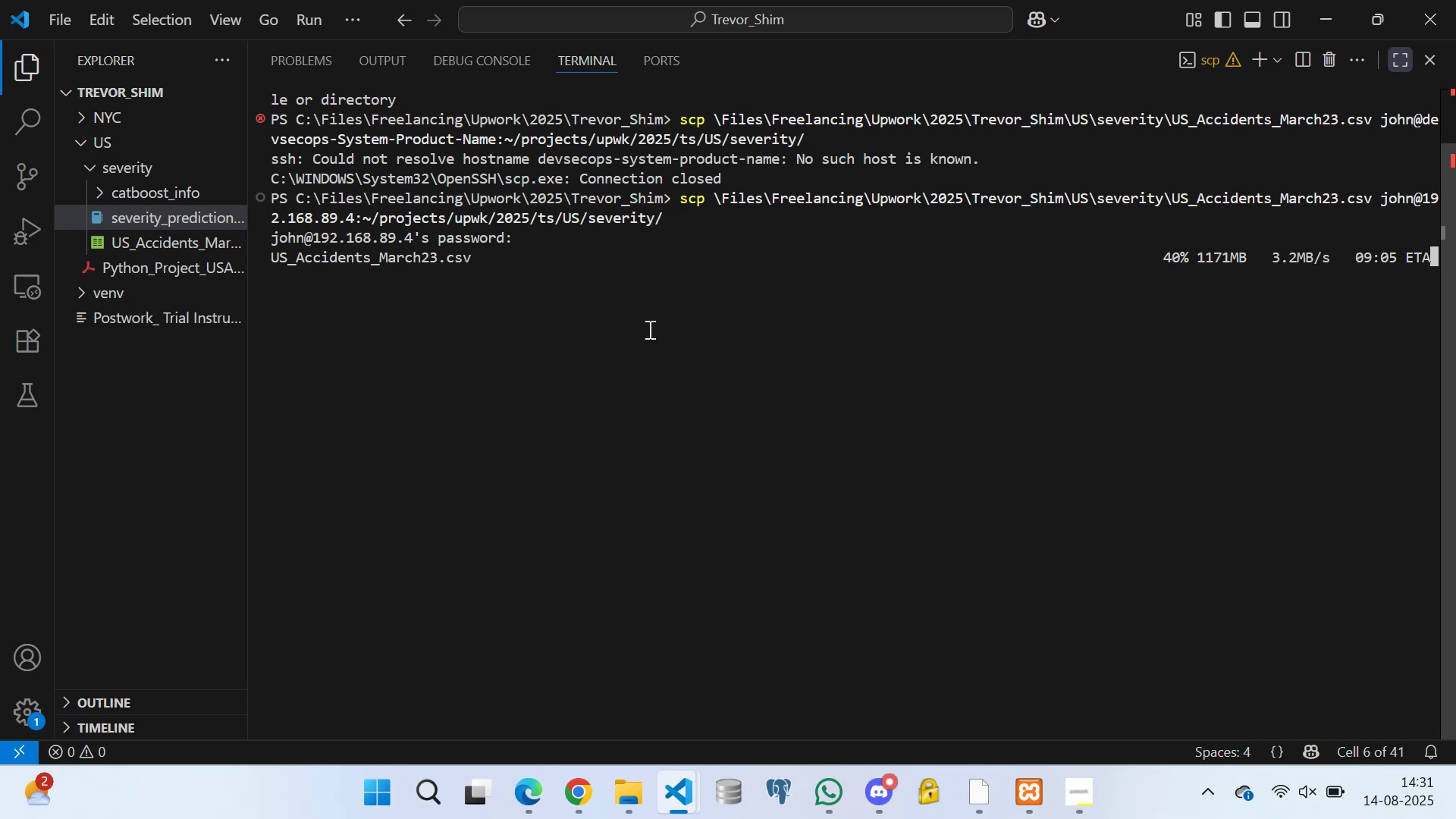 
left_click([706, 409])
 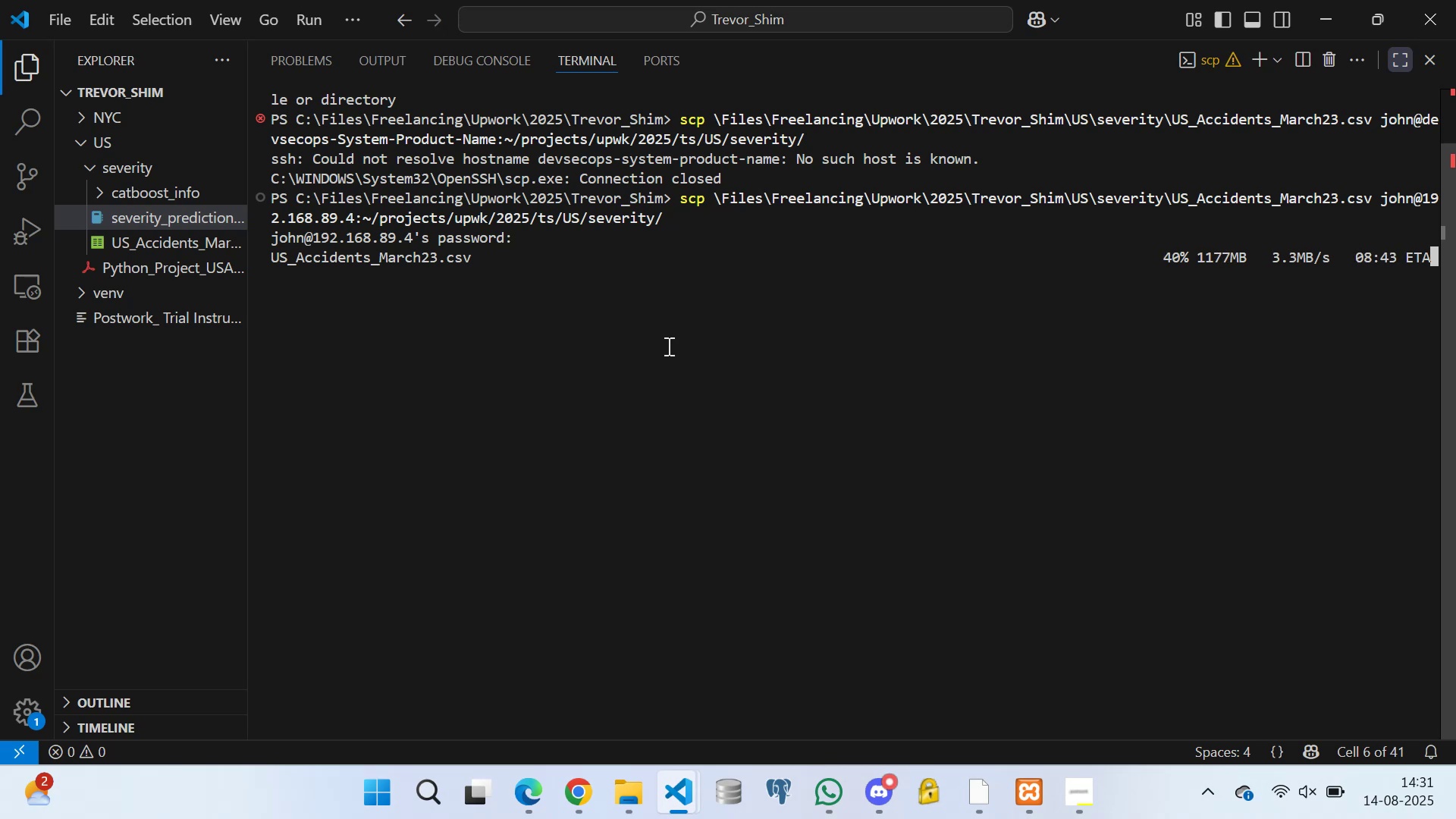 
left_click([667, 343])
 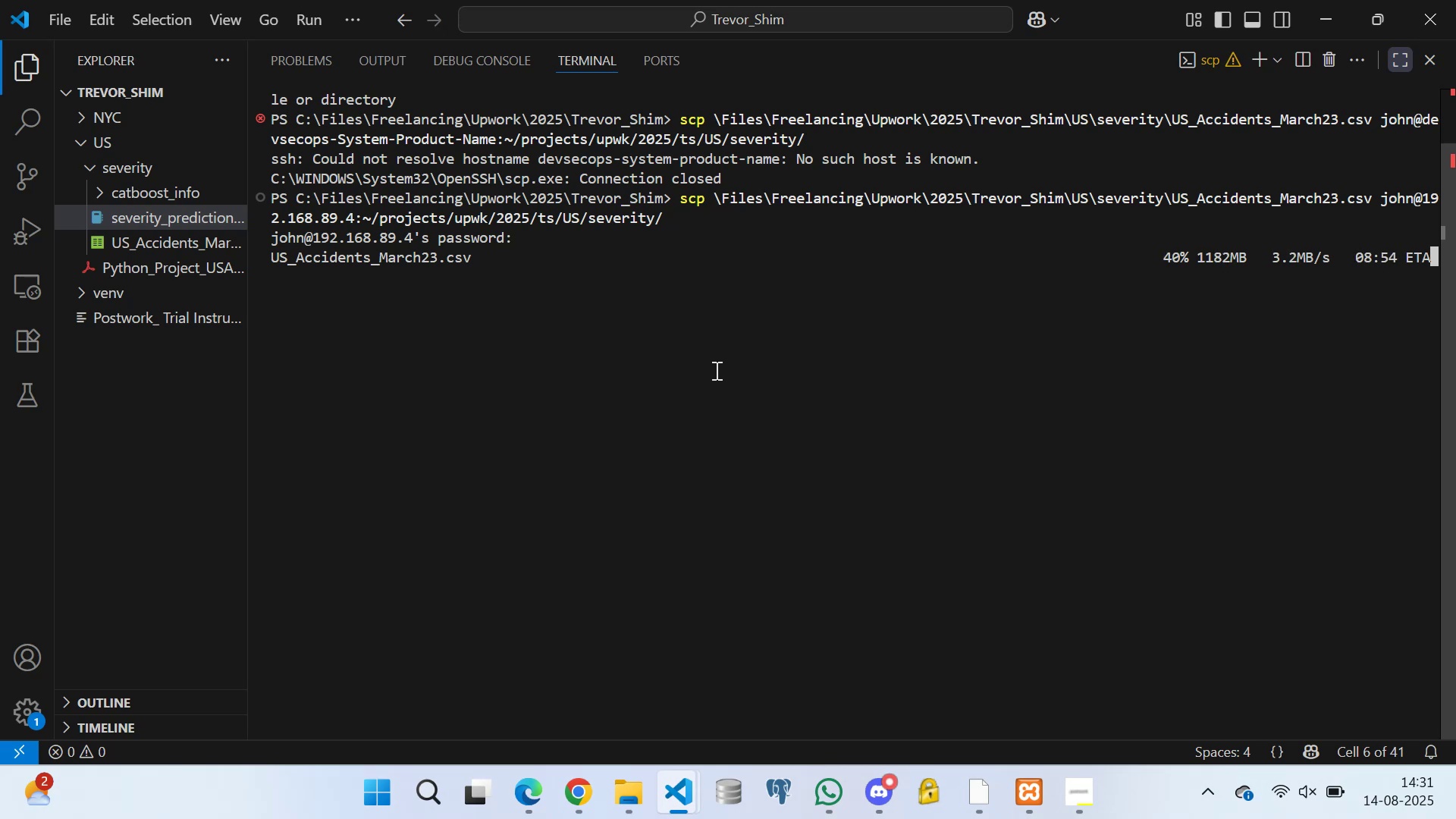 
left_click([715, 370])
 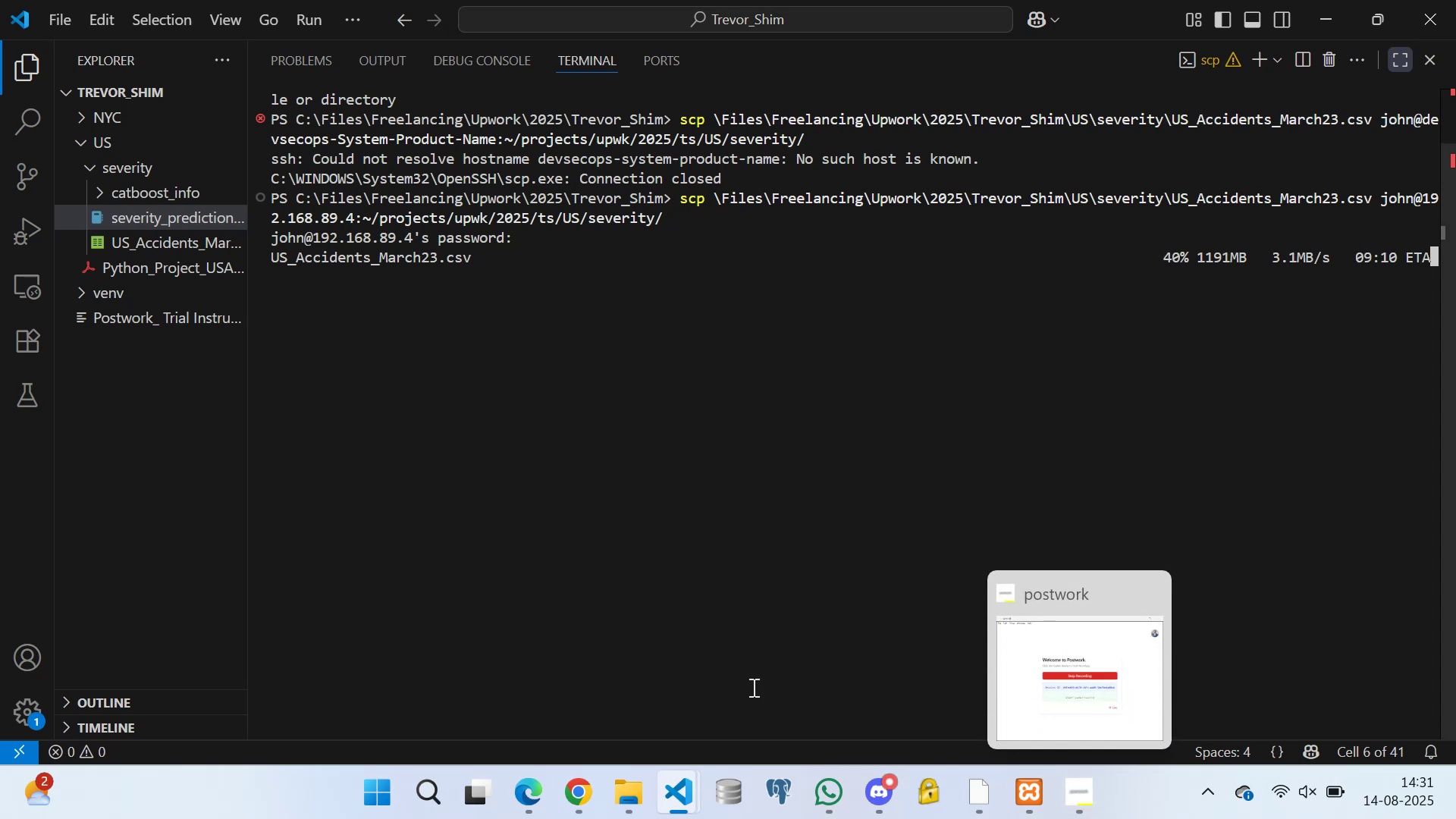 
left_click([642, 394])
 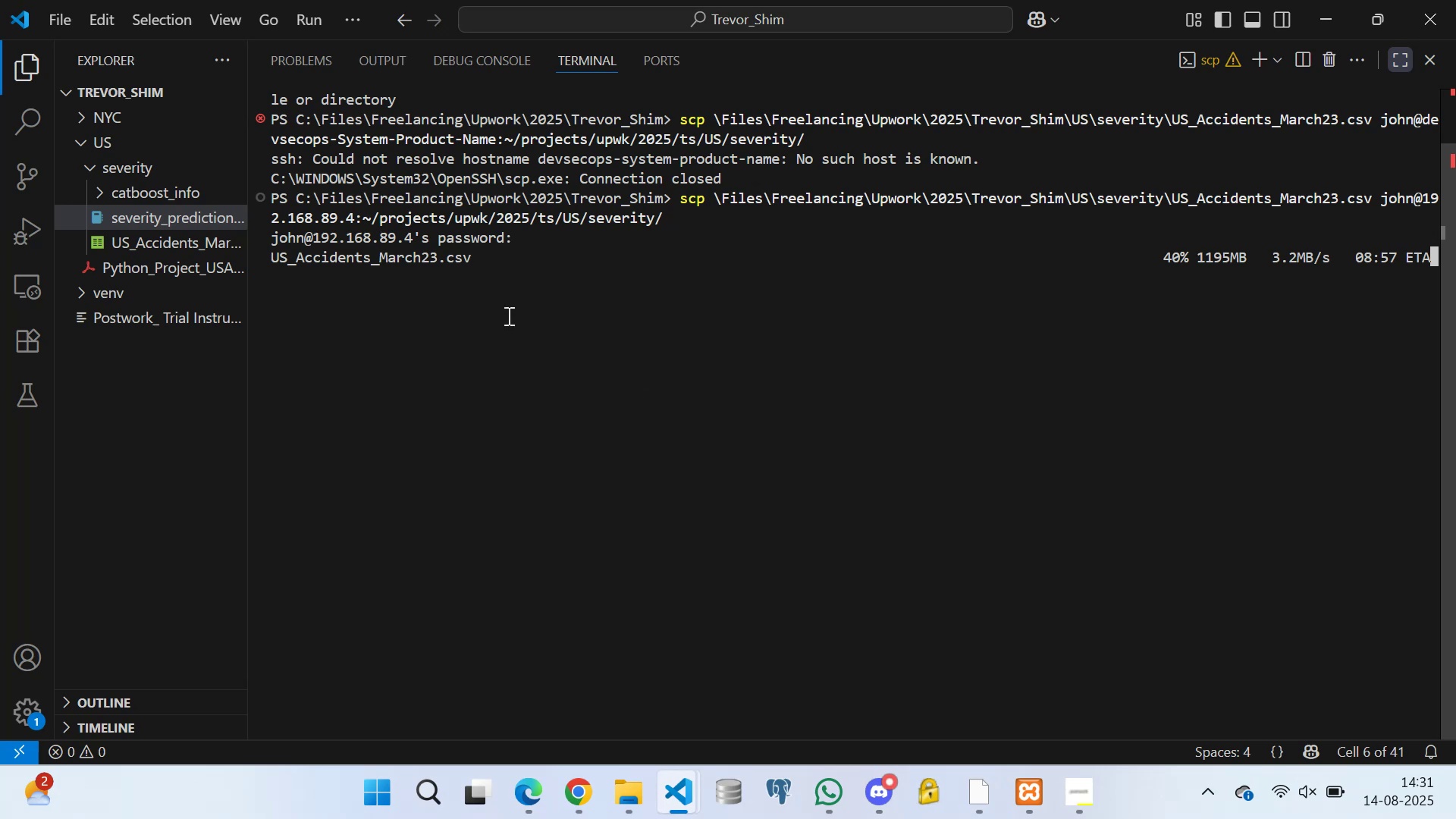 
left_click([507, 311])
 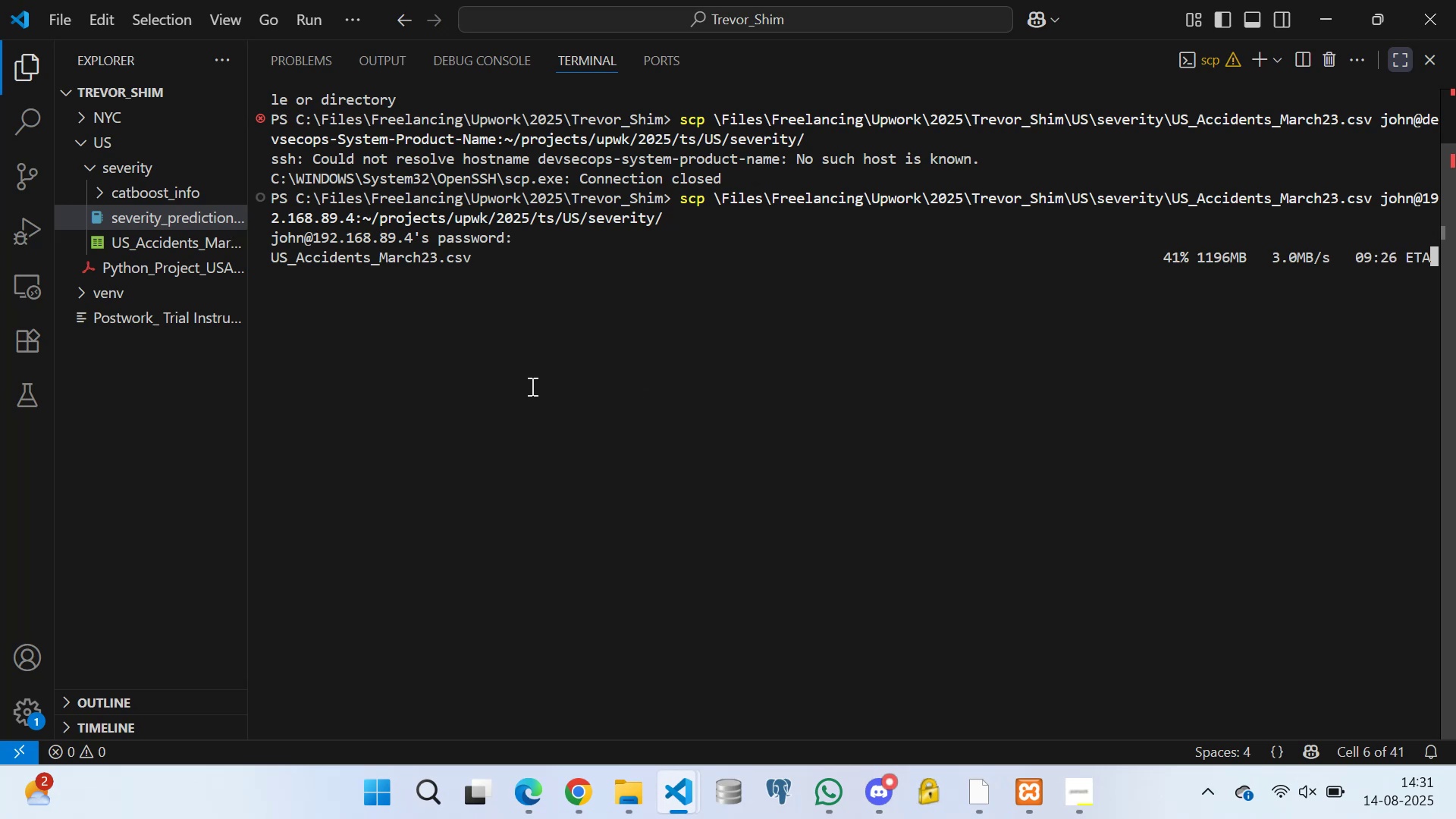 
left_click([531, 386])
 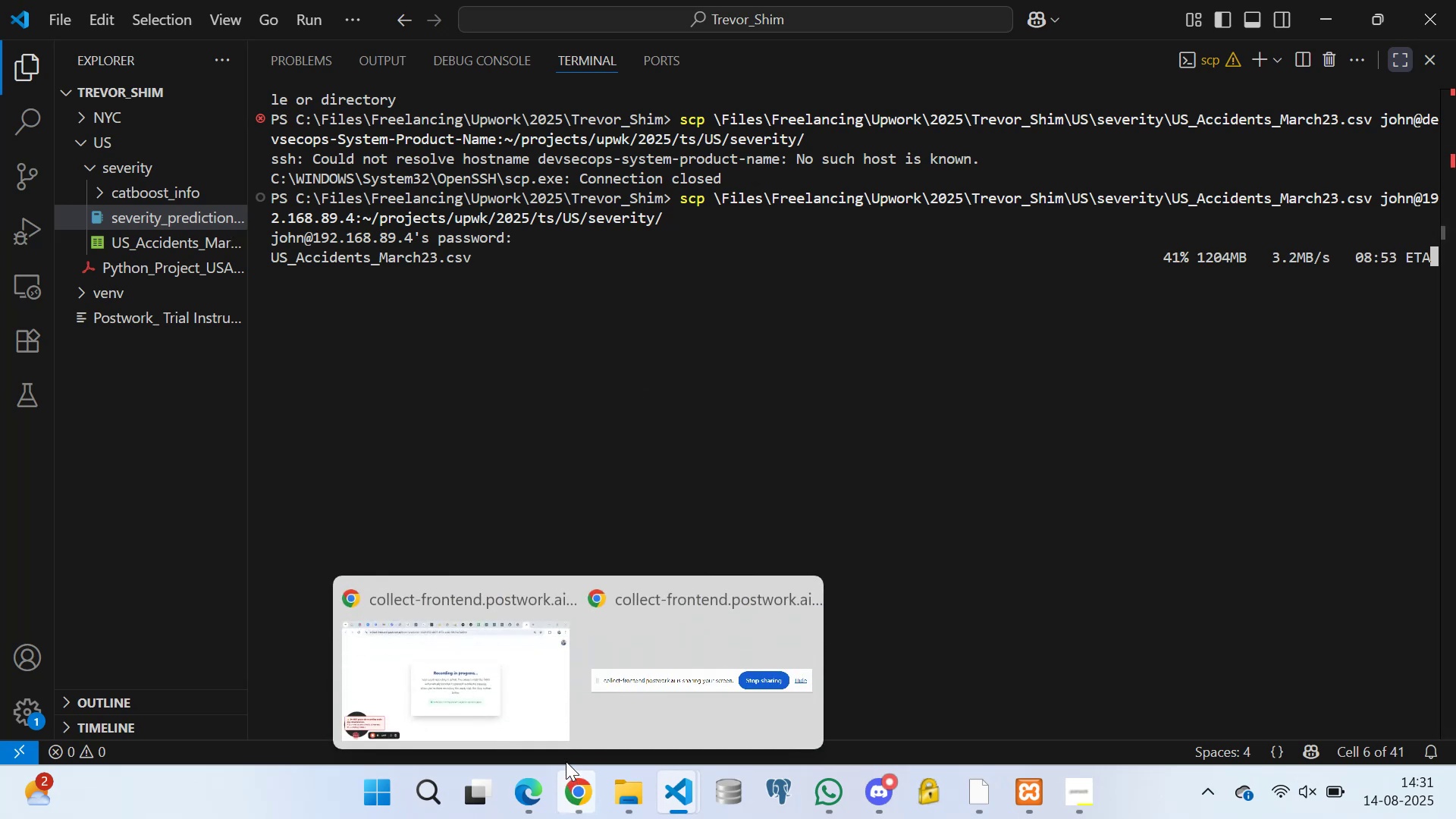 
left_click([532, 698])
 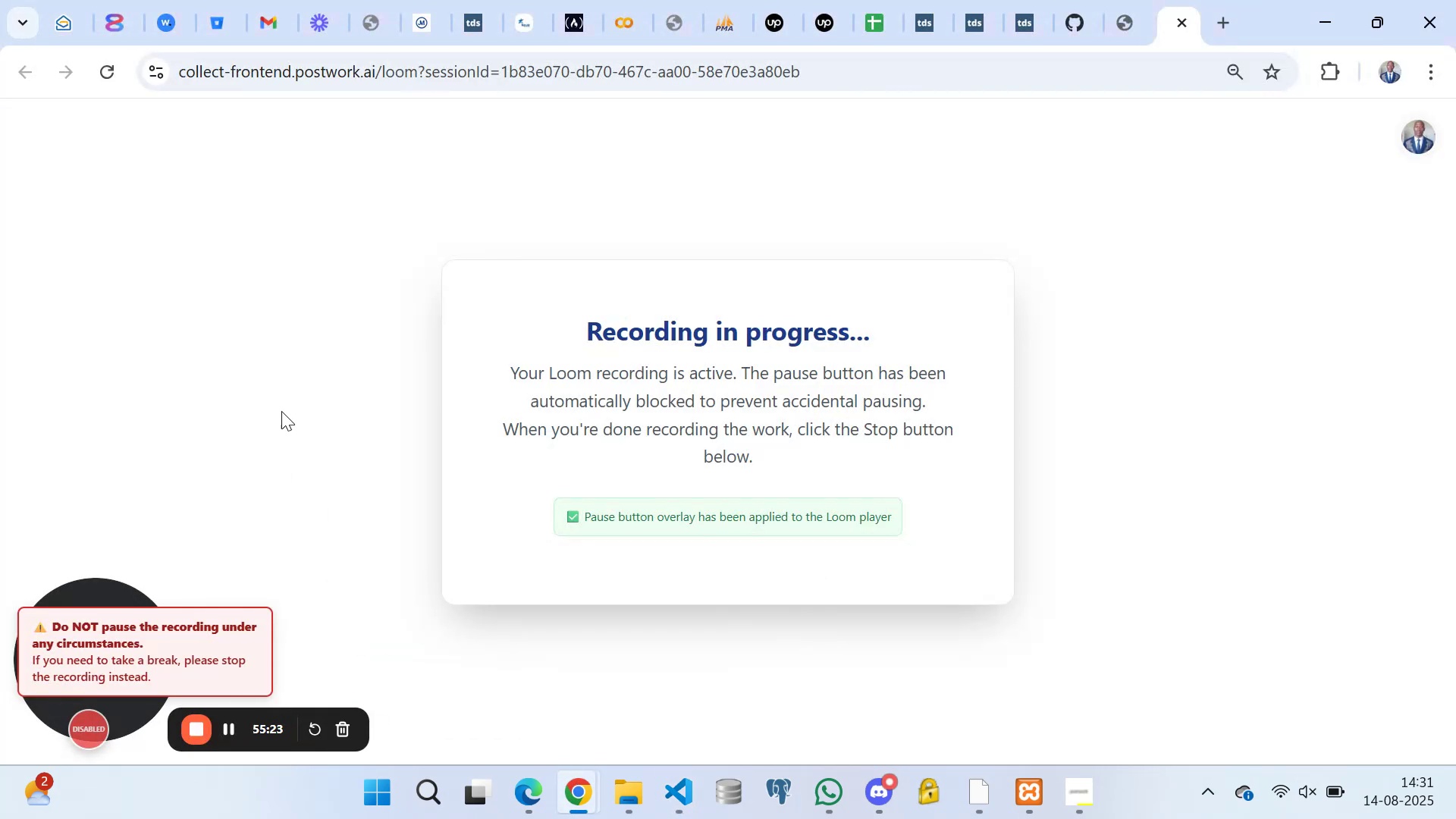 
left_click([285, 362])
 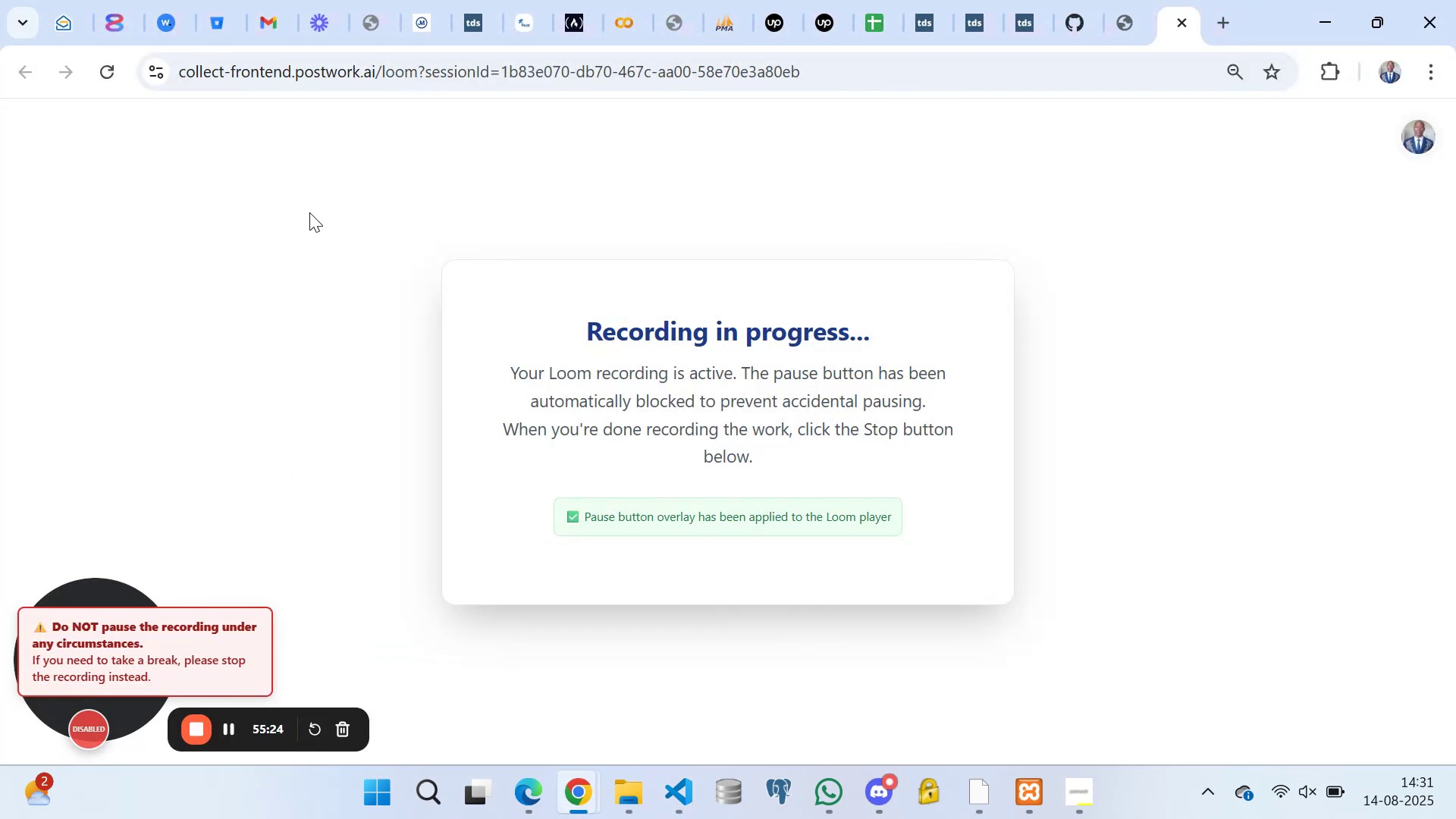 
double_click([268, 230])
 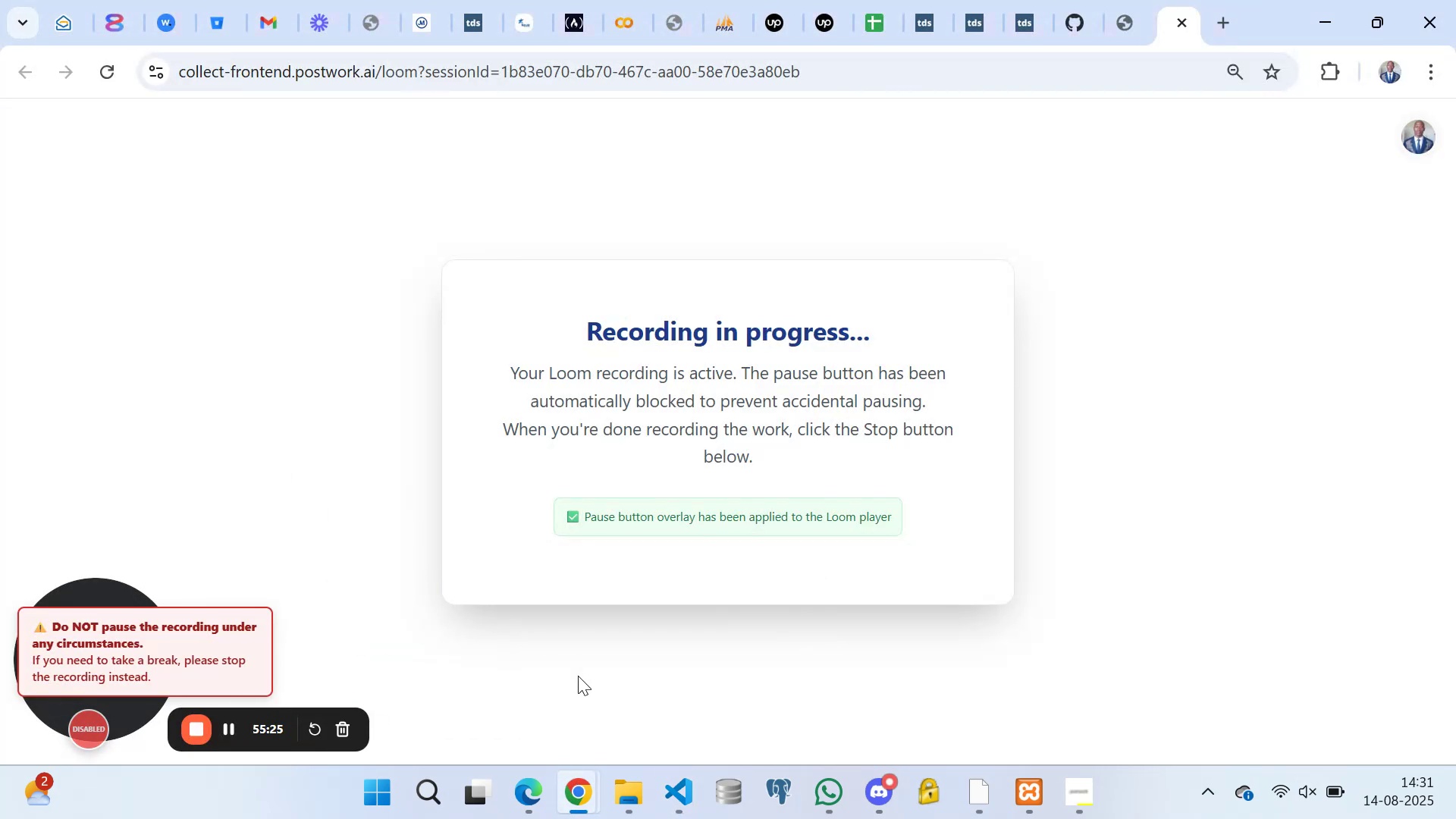 
left_click([586, 700])
 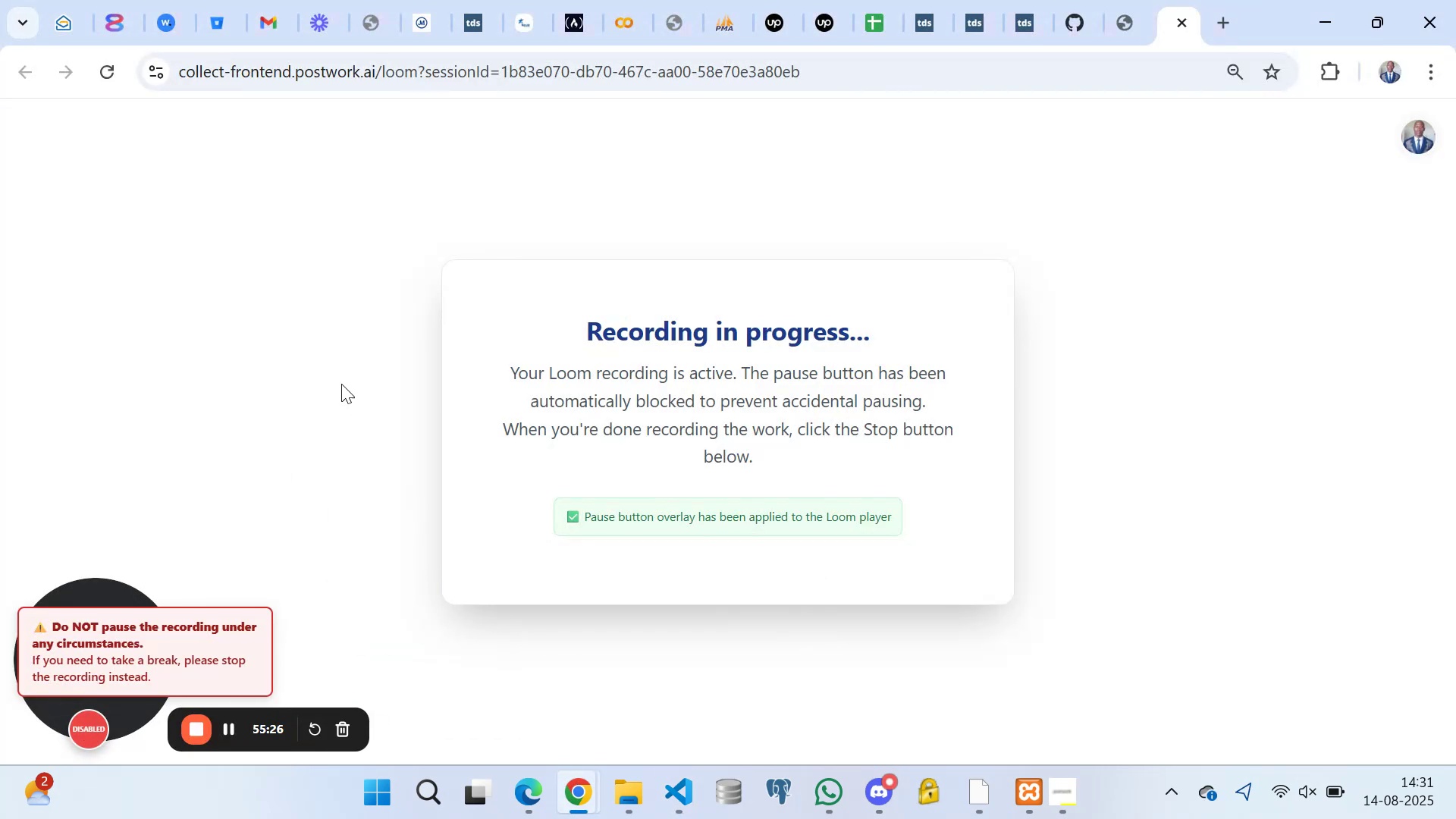 
left_click([328, 358])
 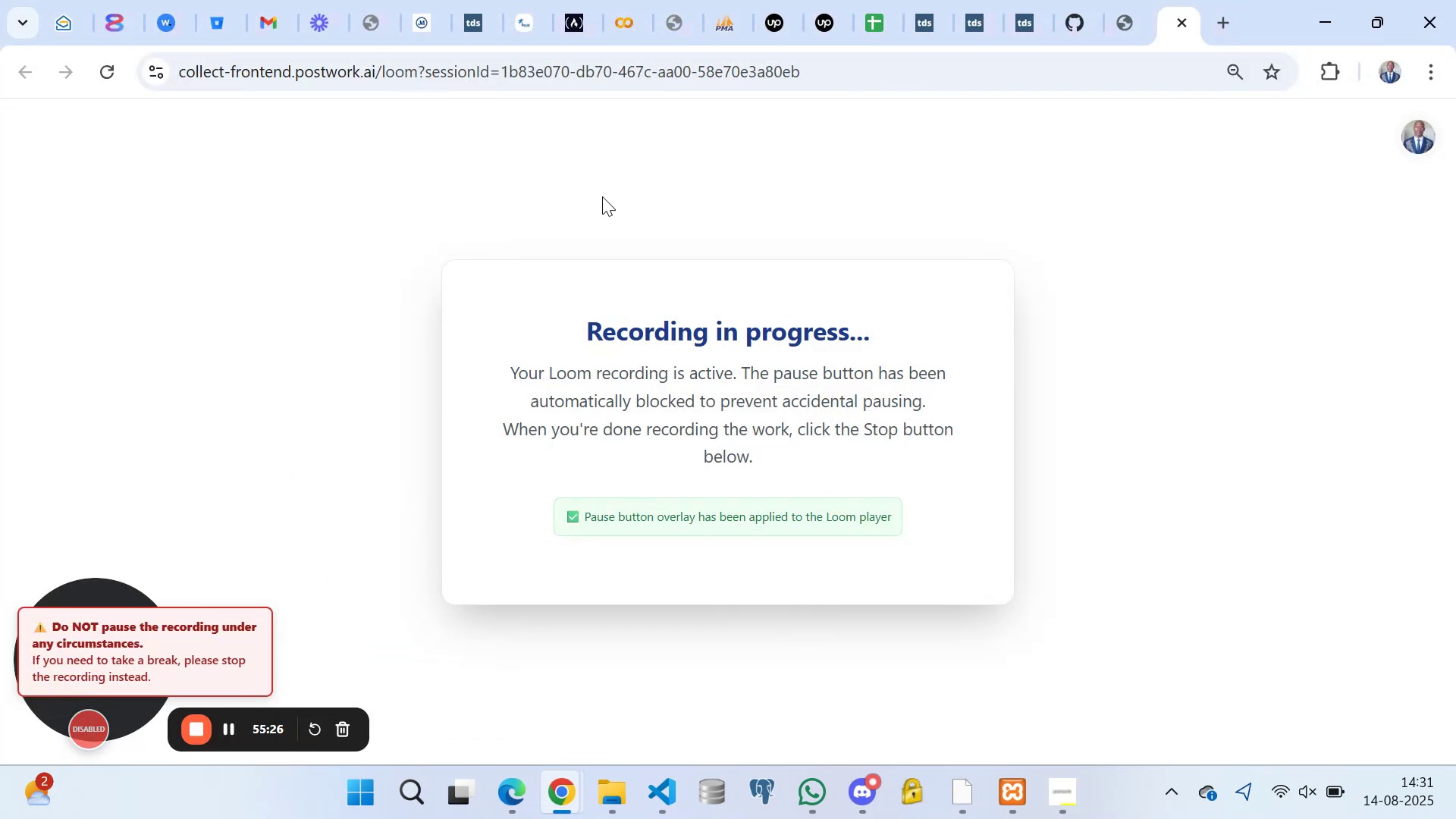 
left_click_drag(start_coordinate=[622, 183], to_coordinate=[626, 182])
 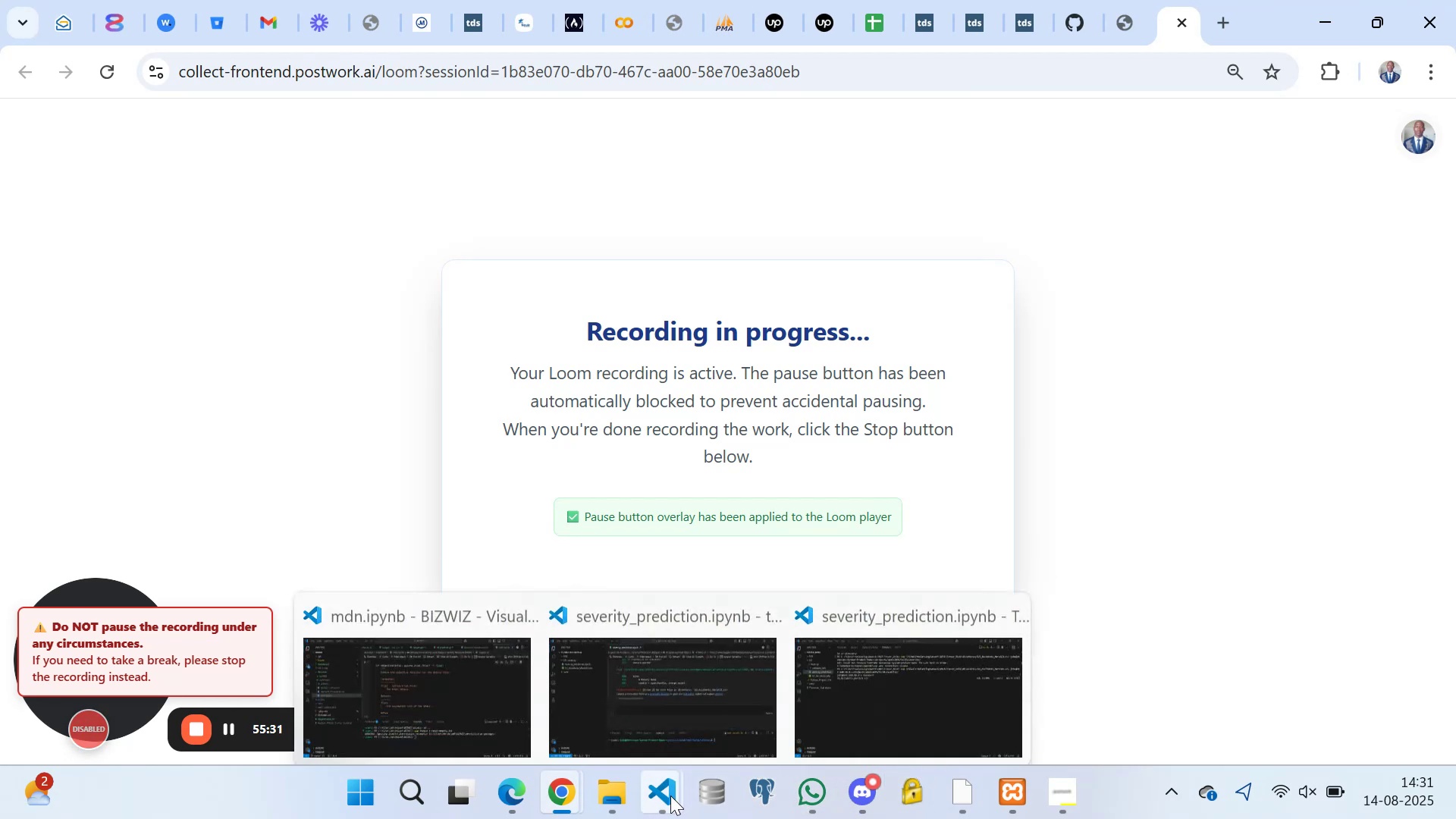 
wait(5.11)
 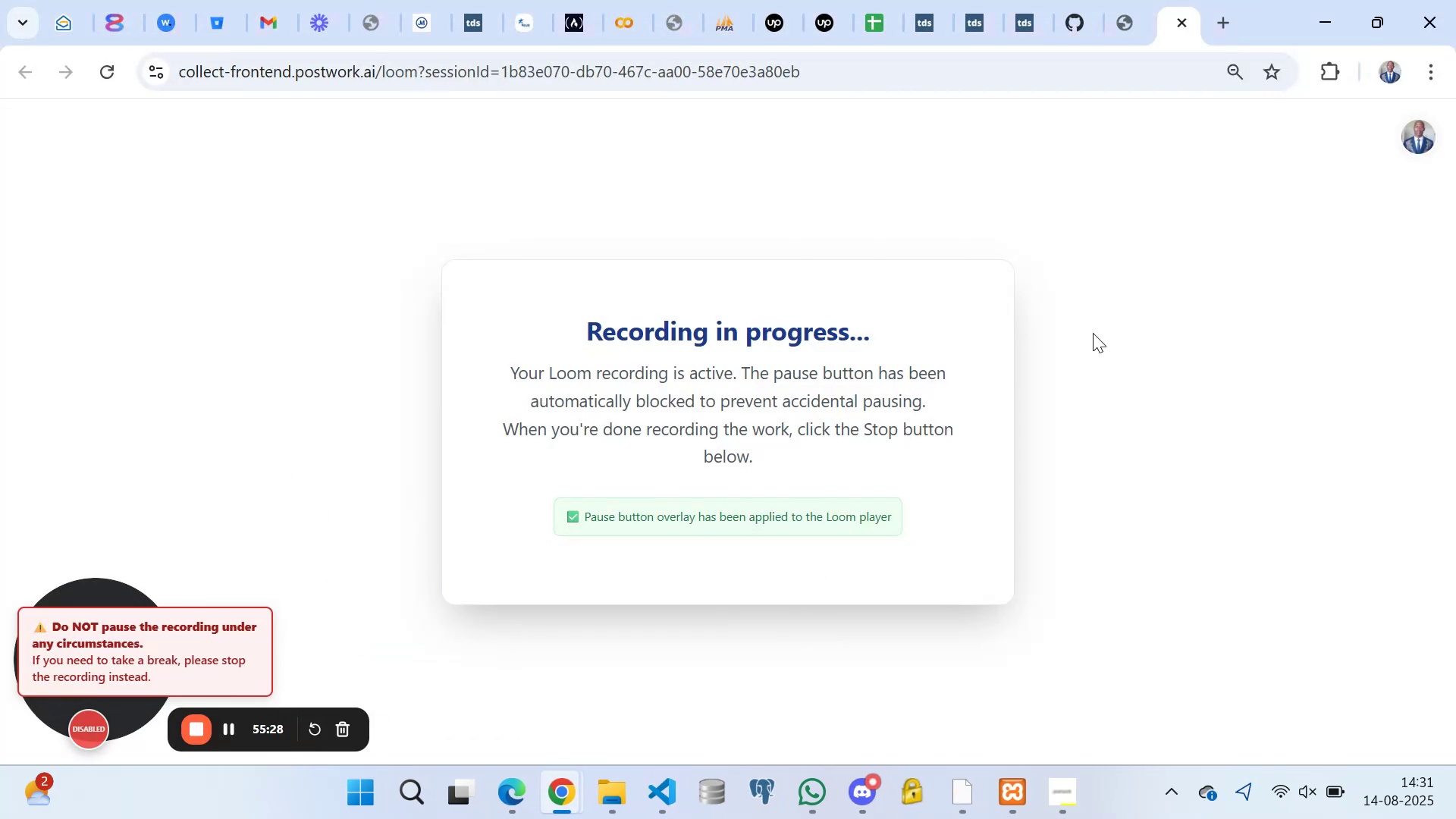 
left_click([878, 695])
 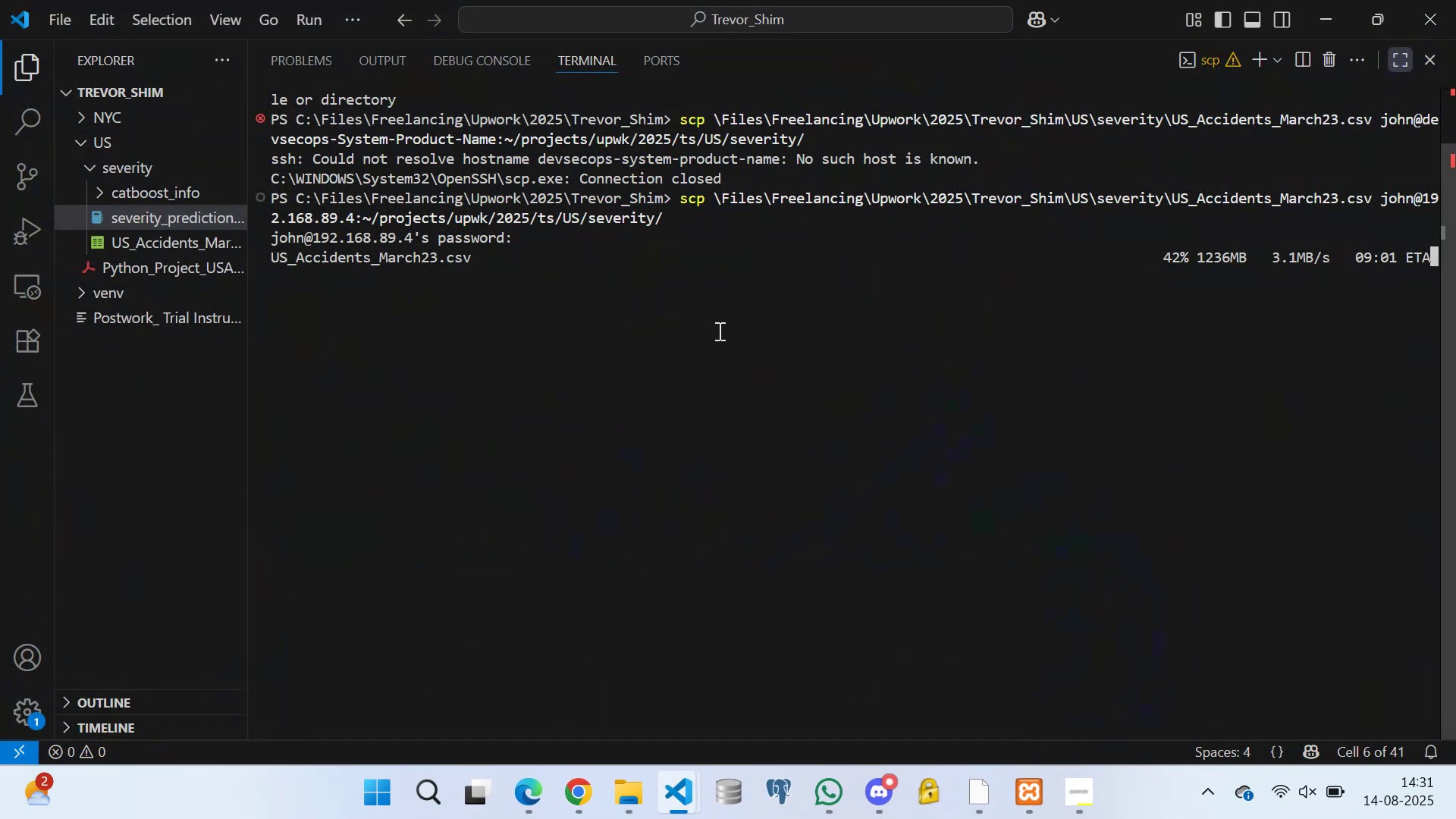 
double_click([648, 295])
 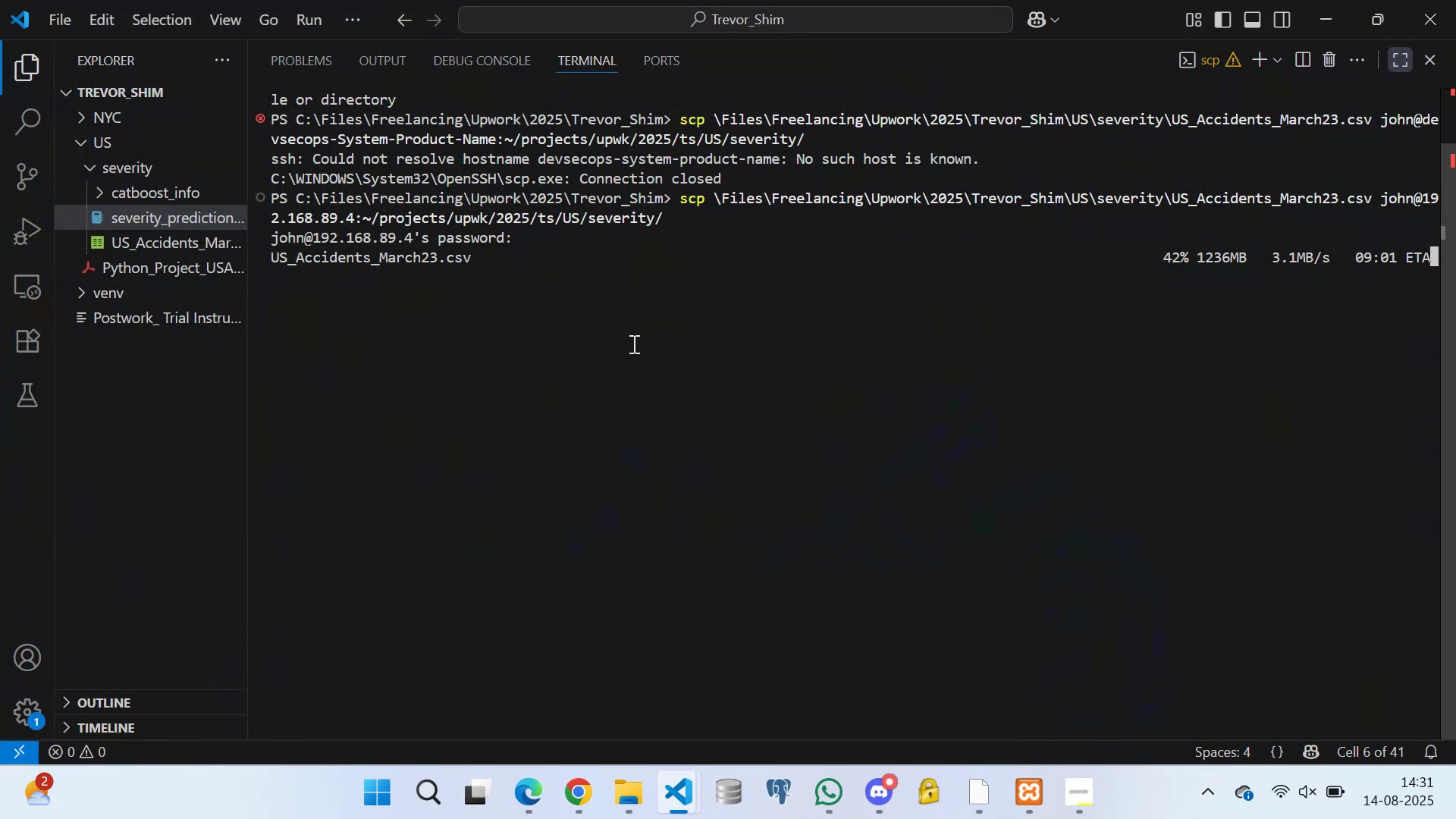 
triple_click([632, 344])
 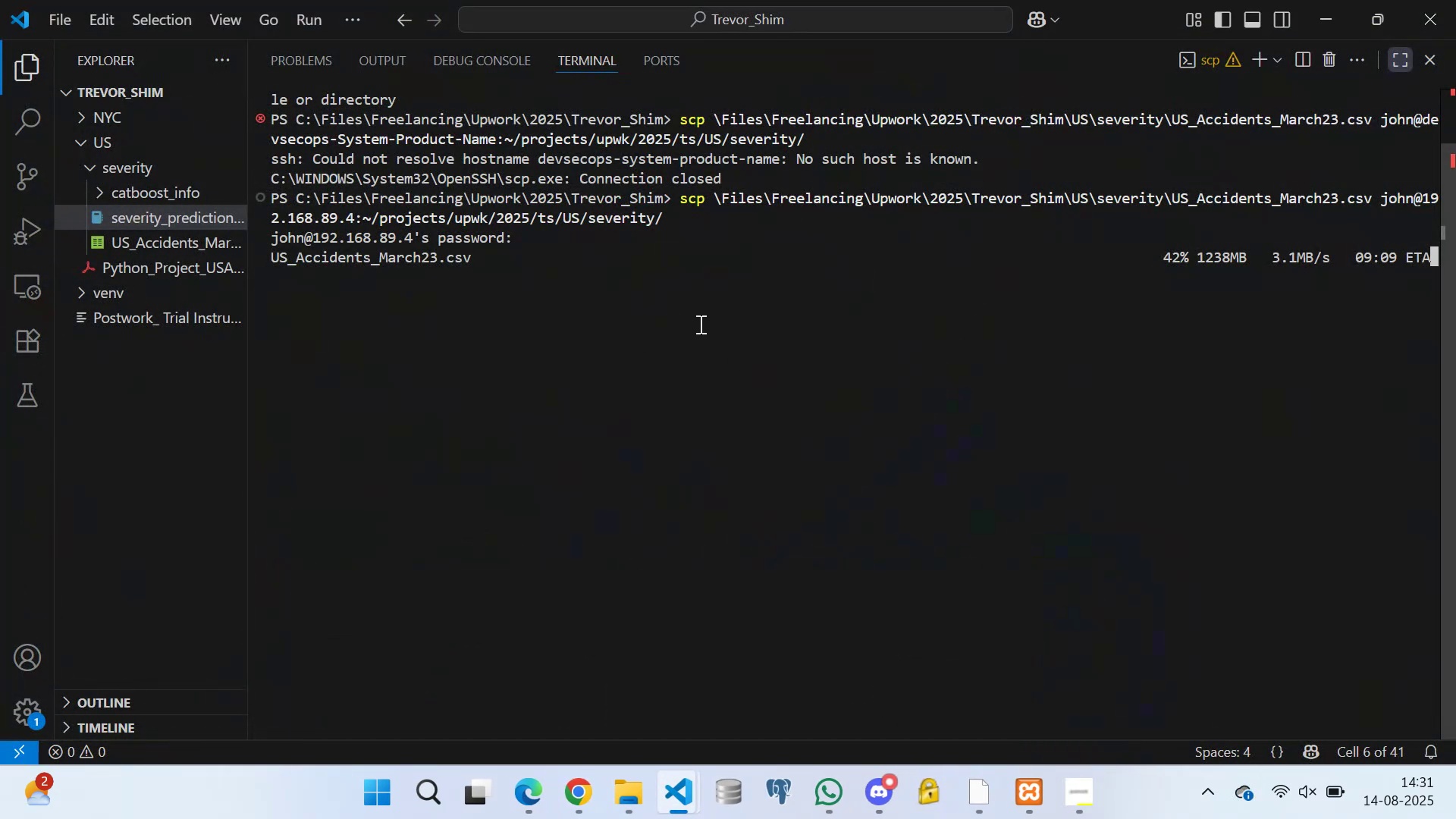 
triple_click([705, 321])
 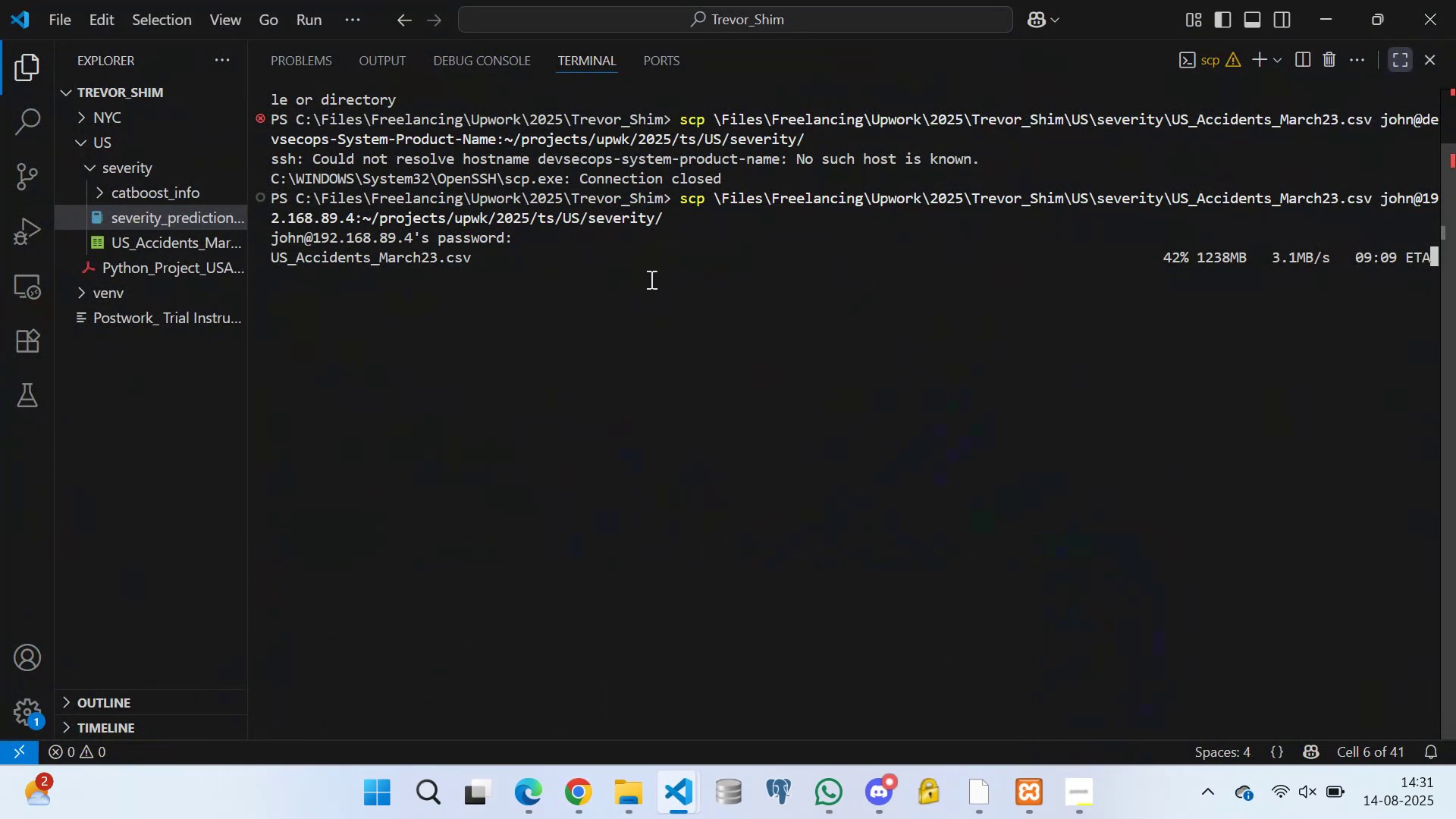 
triple_click([650, 279])
 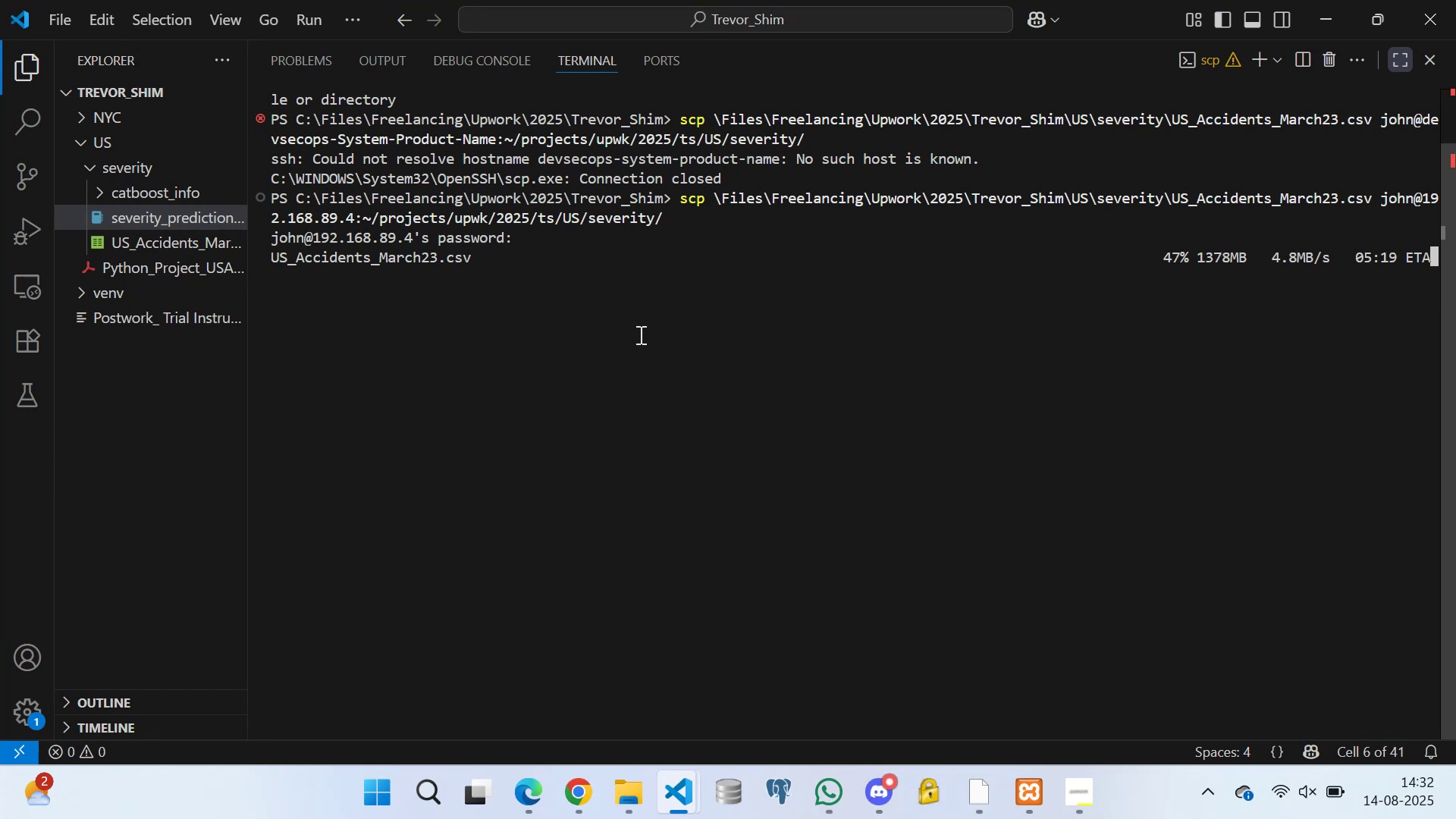 
wait(41.23)
 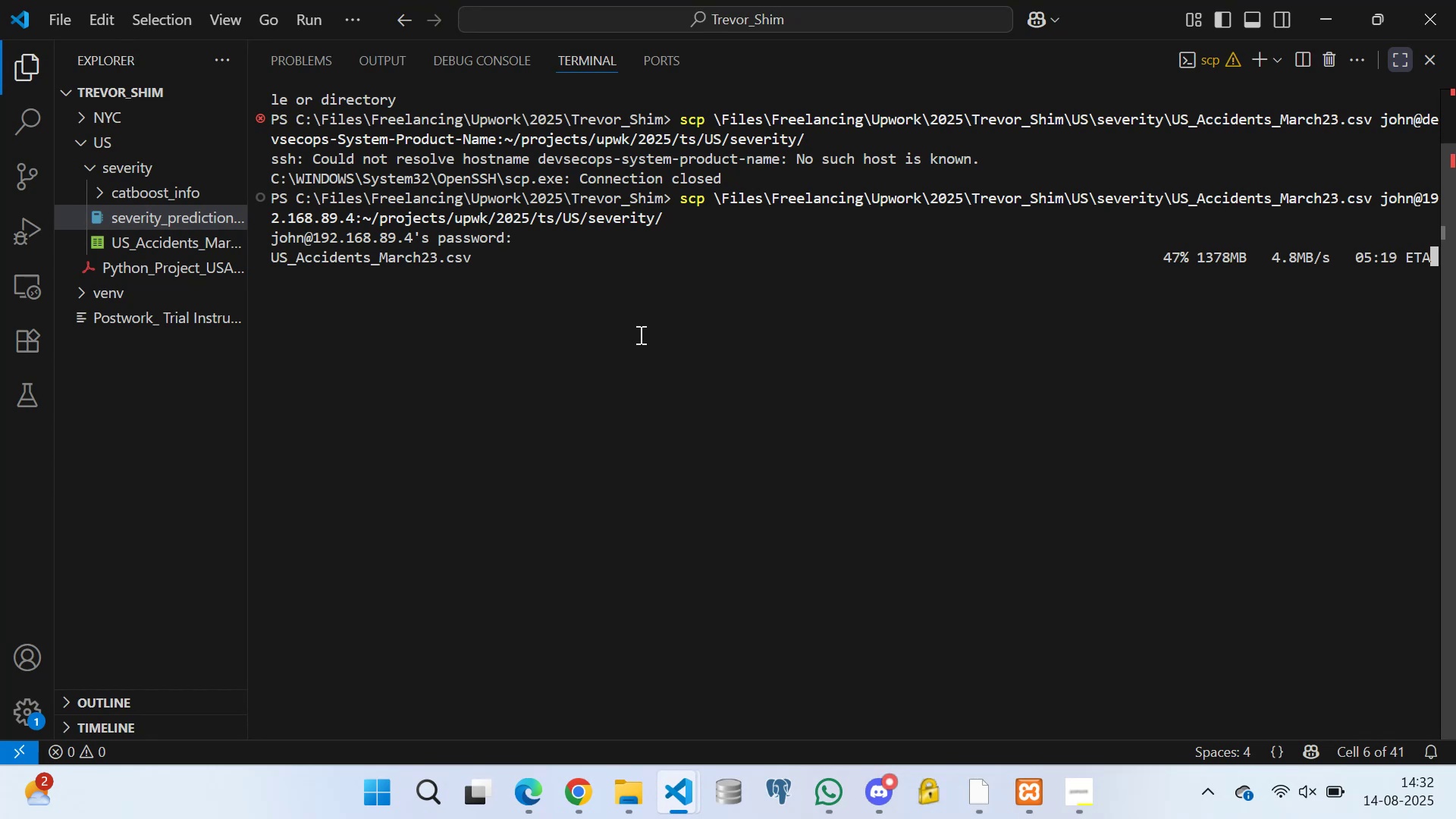 
left_click([833, 312])
 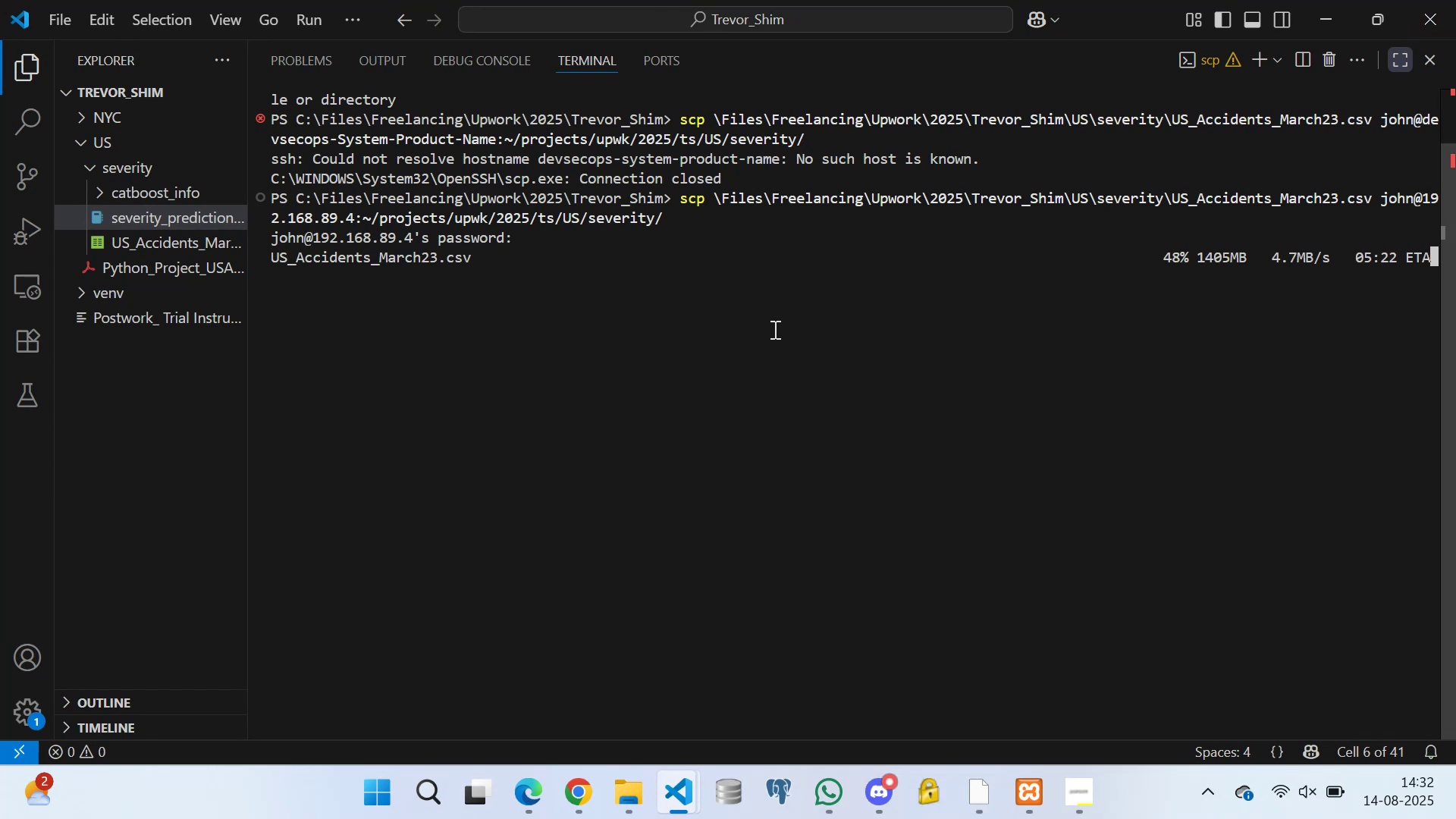 
left_click([774, 329])
 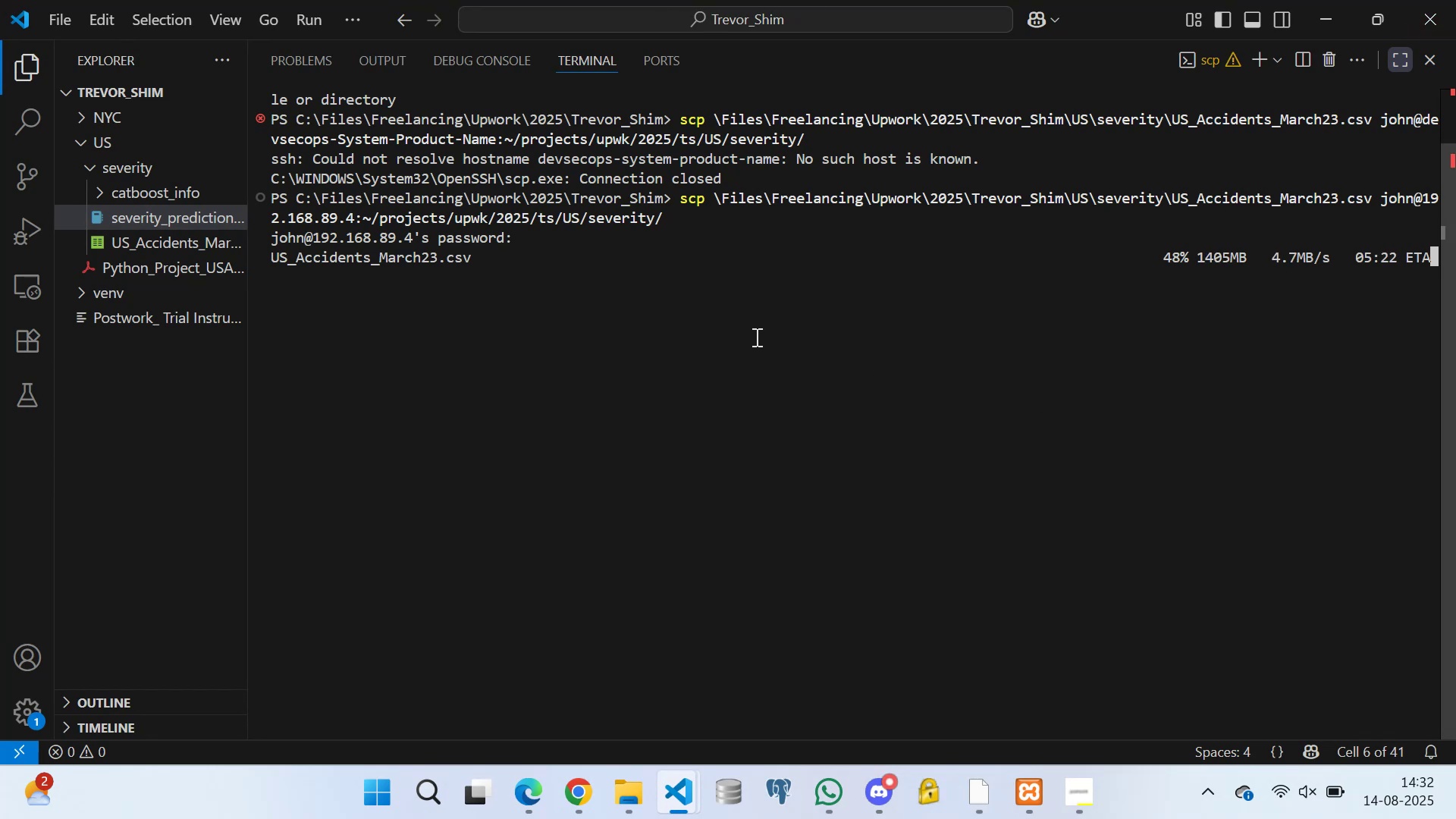 
left_click([755, 337])
 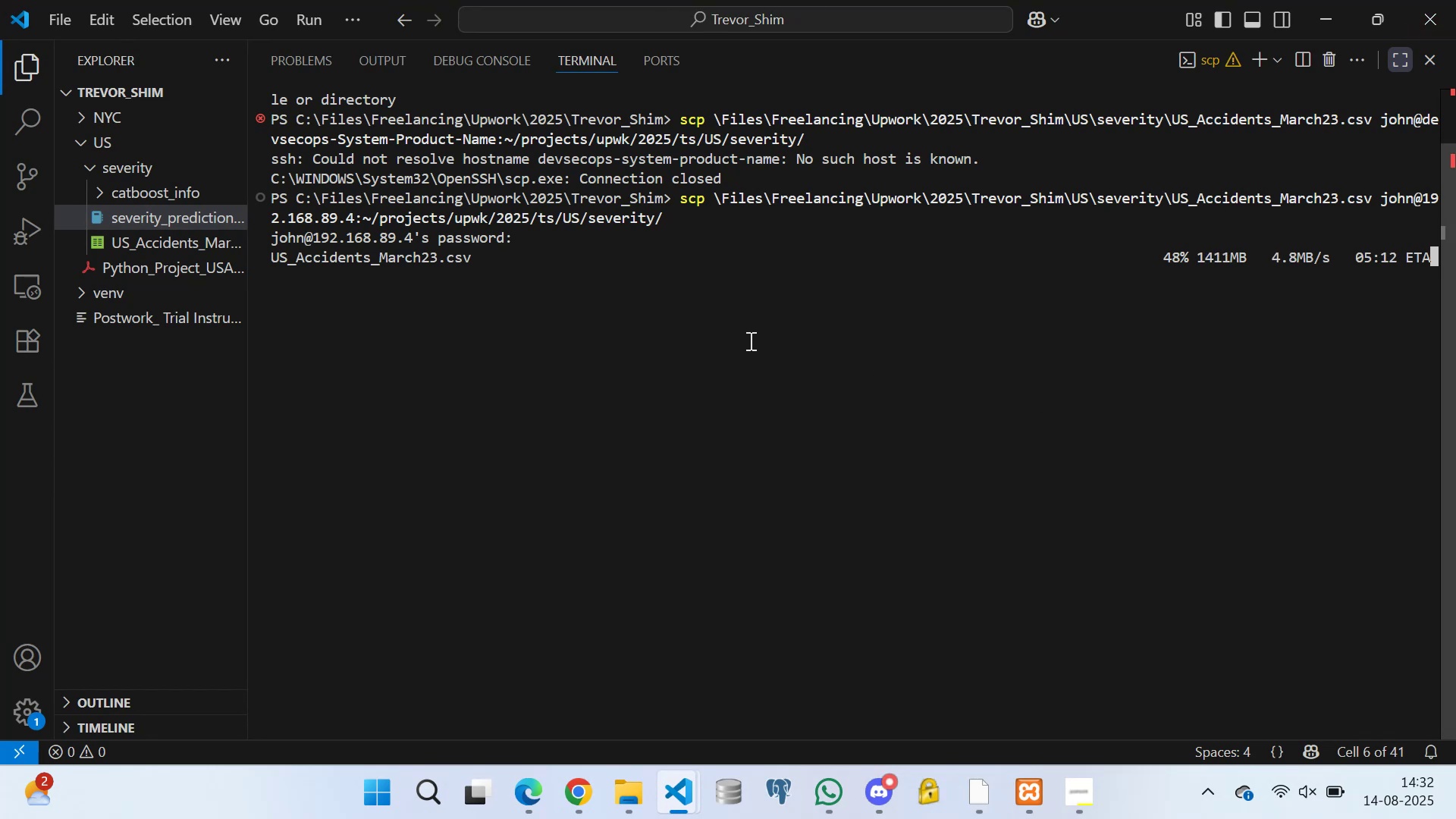 
left_click([748, 341])
 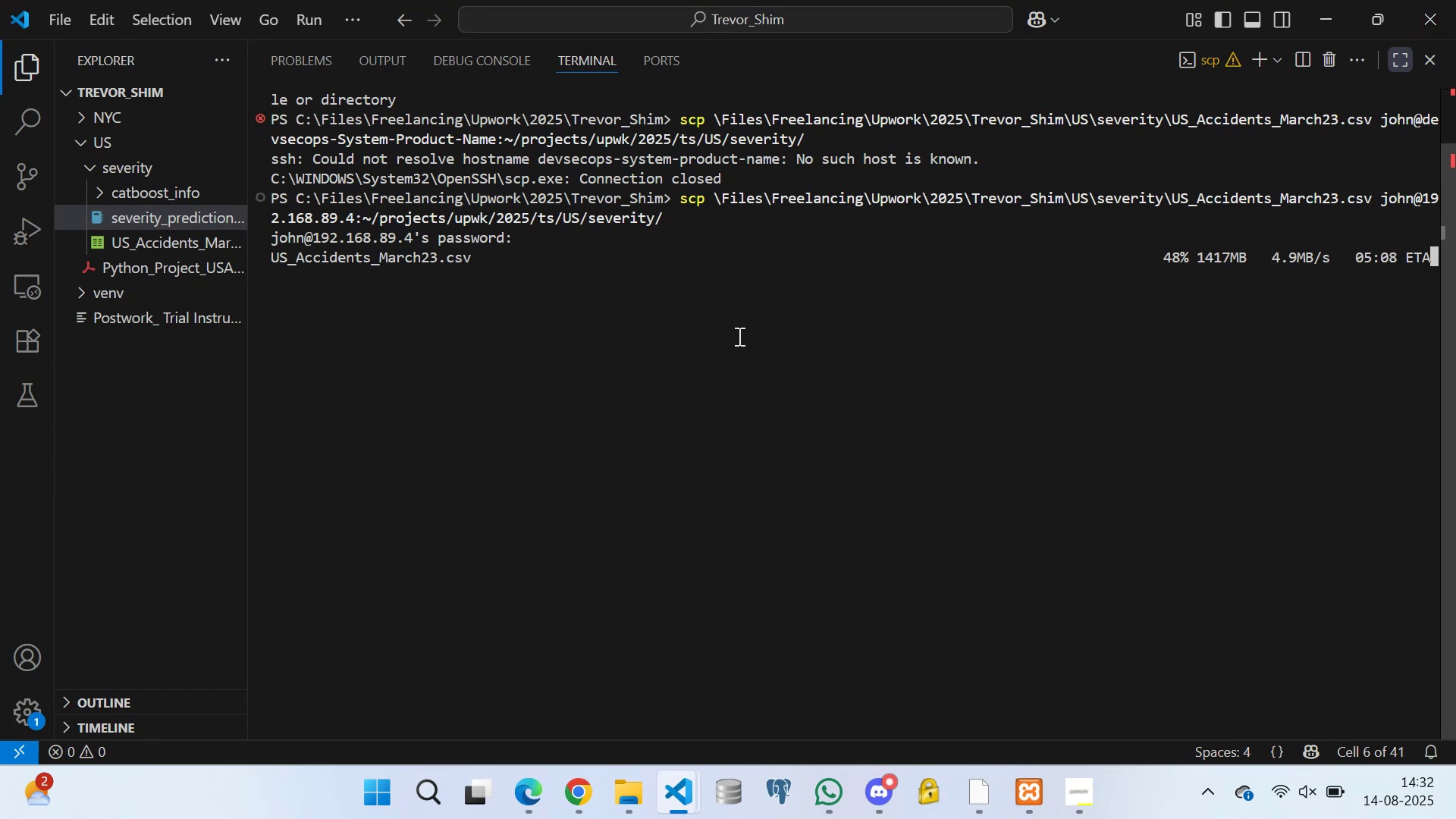 
left_click([738, 336])
 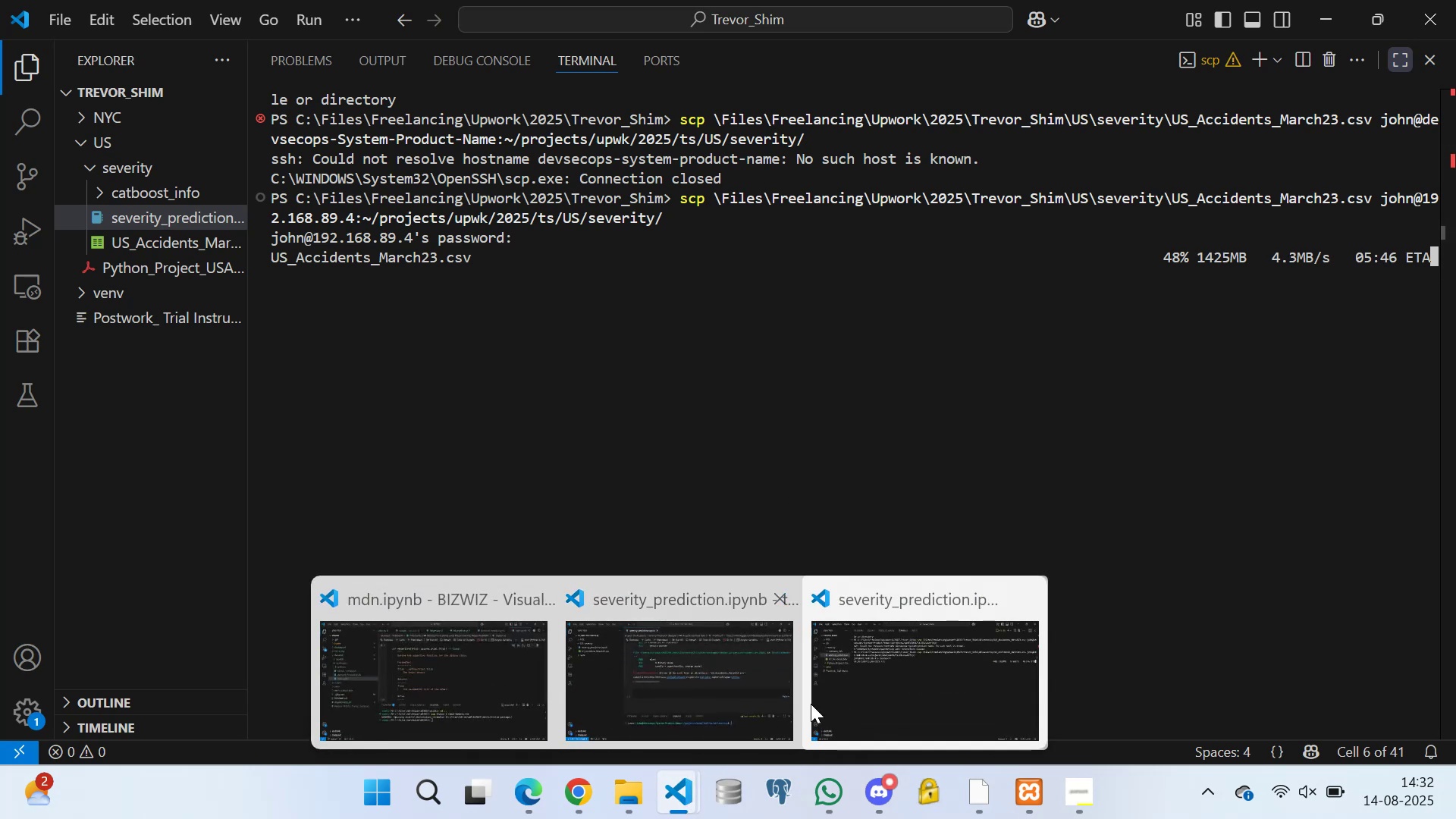 
left_click([708, 684])
 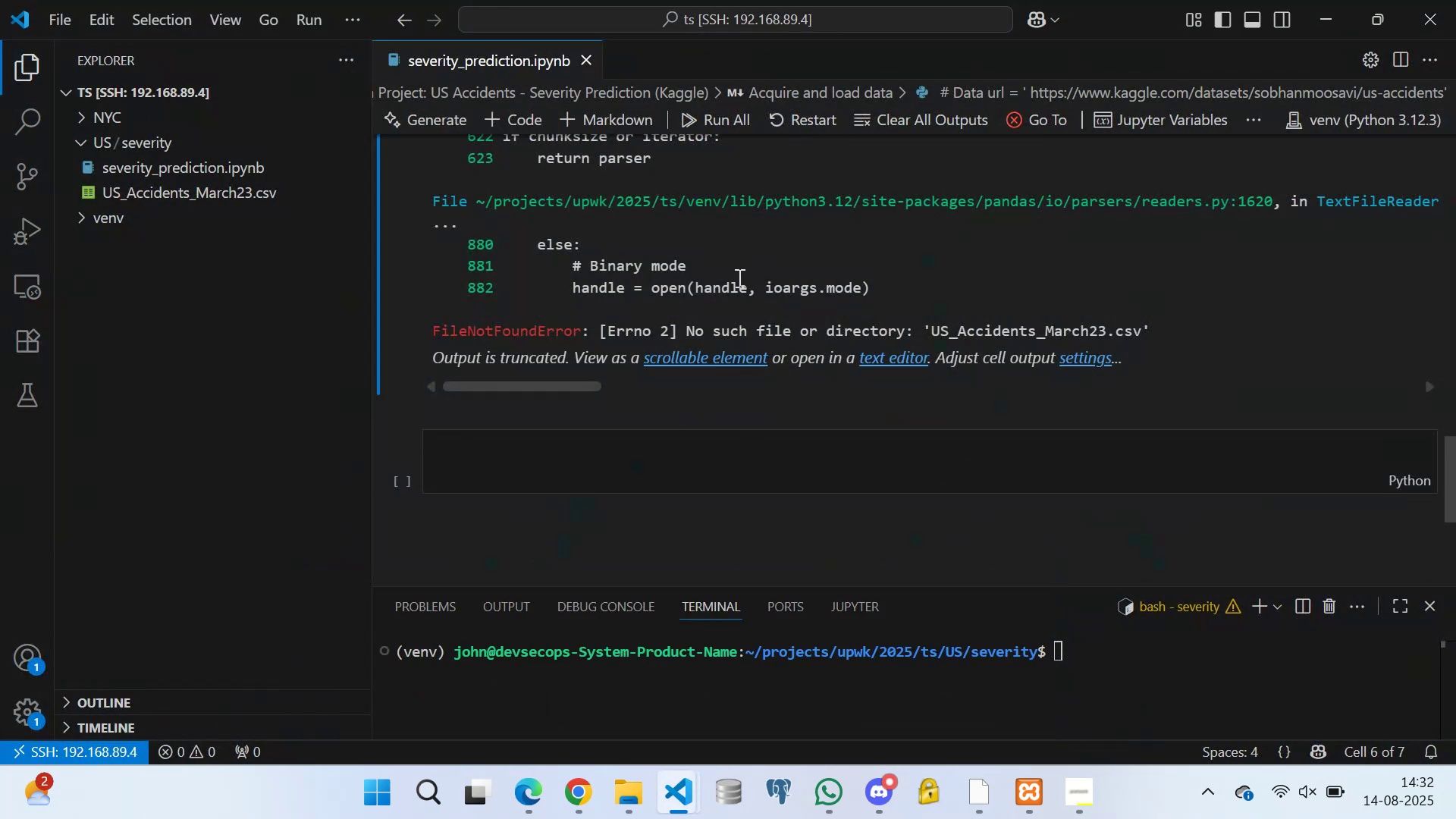 
scroll: coordinate [723, 231], scroll_direction: up, amount: 21.0
 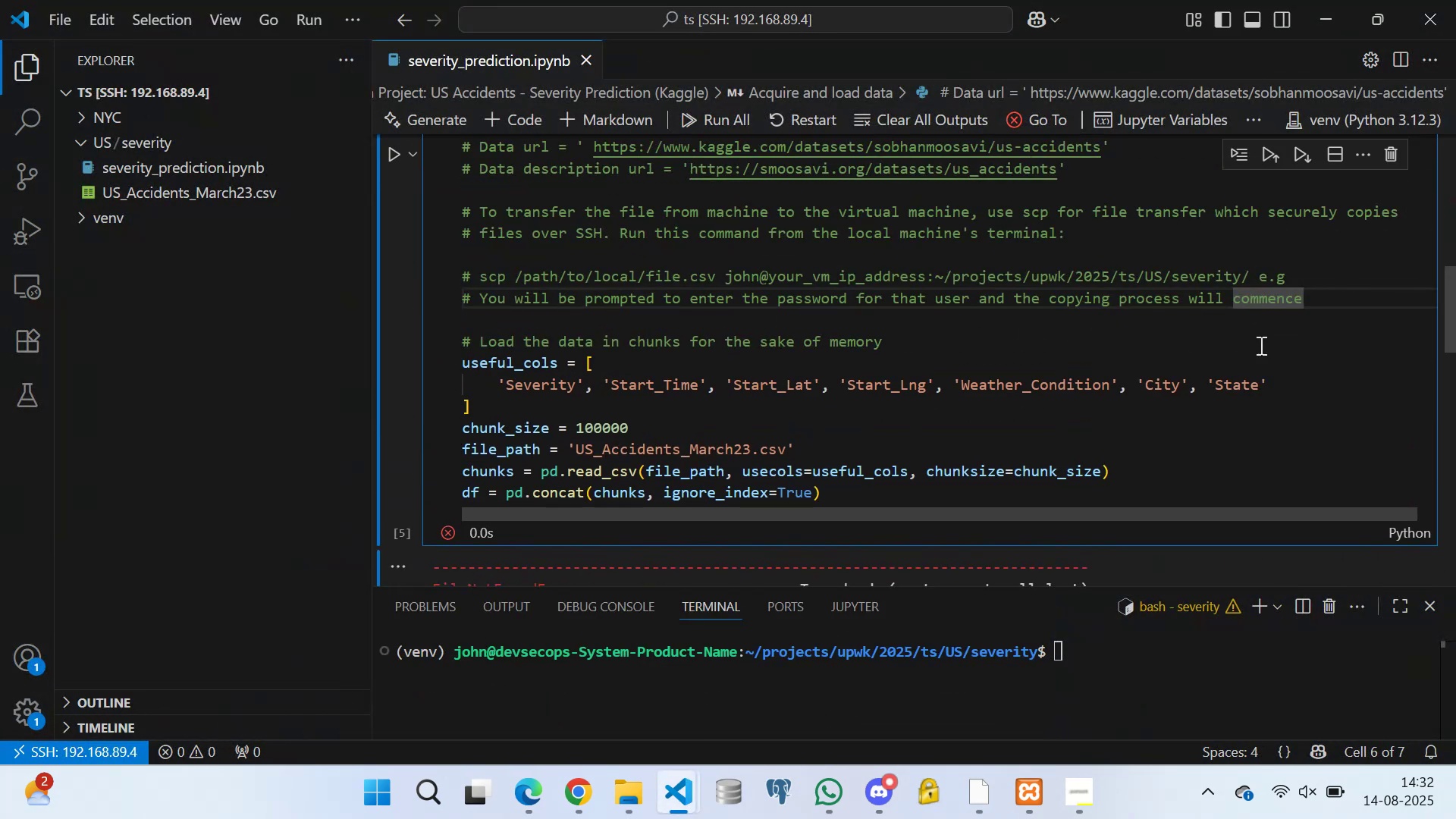 
left_click([1322, 299])
 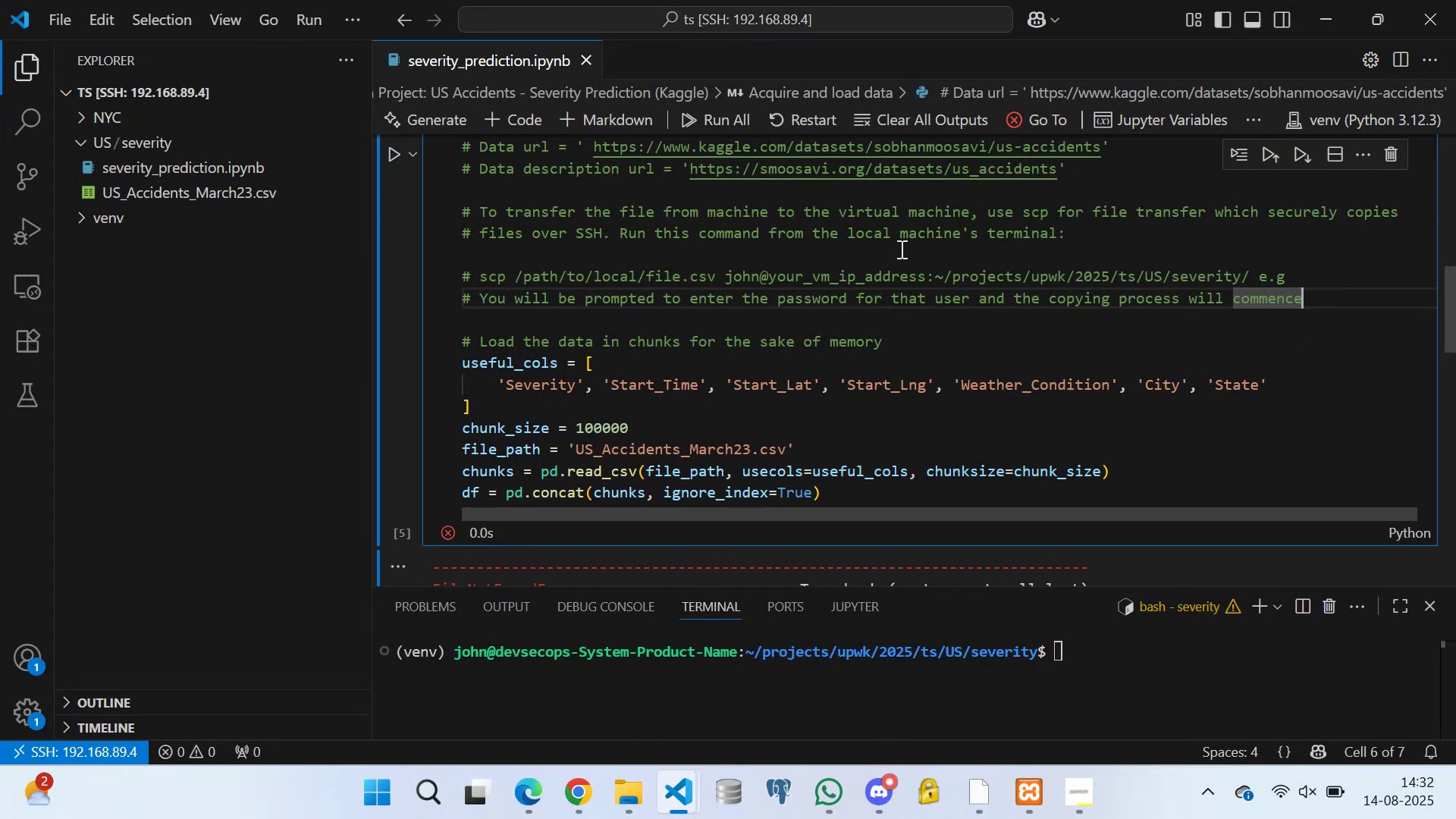 
scroll: coordinate [826, 234], scroll_direction: up, amount: 2.0
 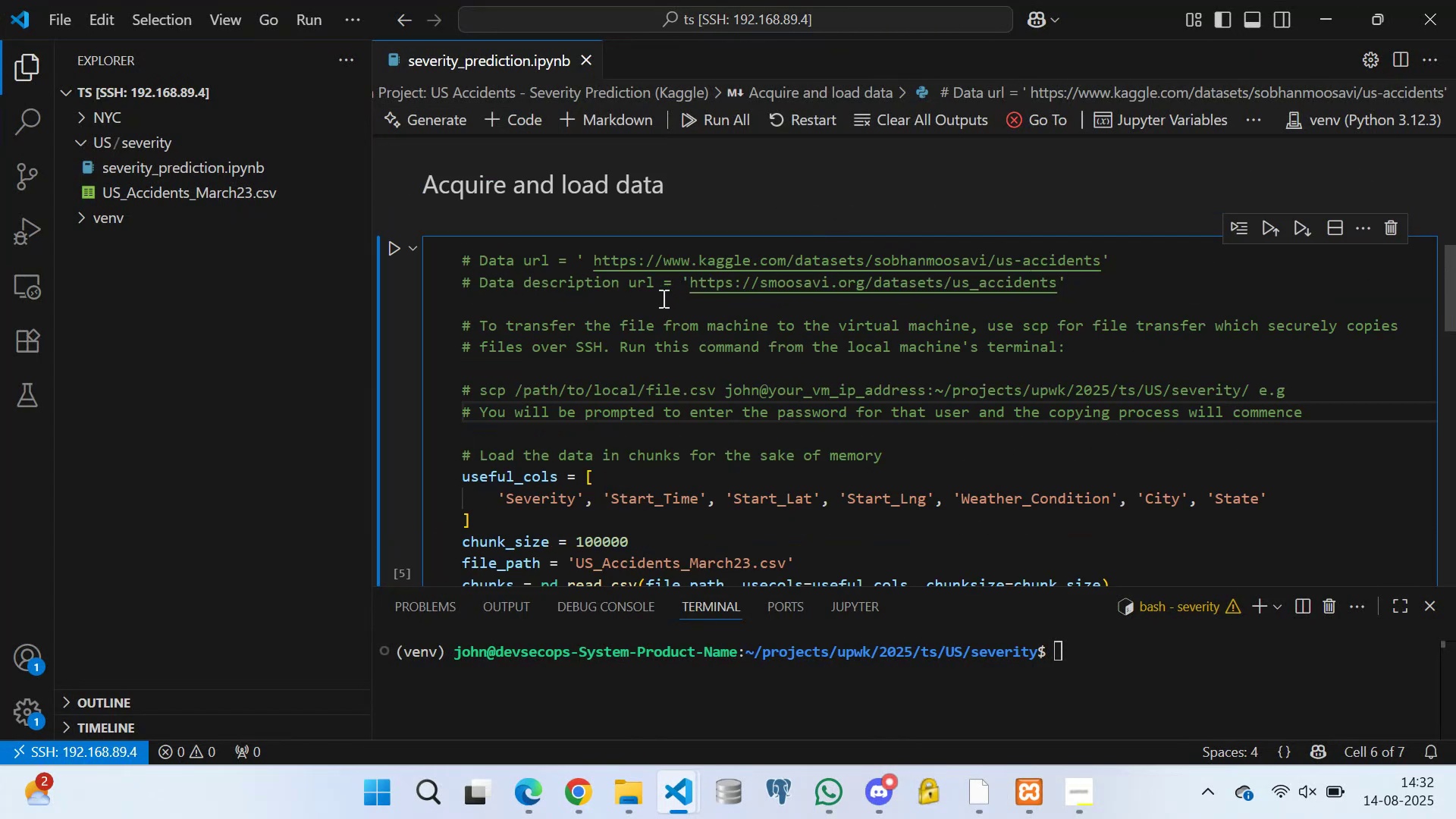 
left_click([662, 298])
 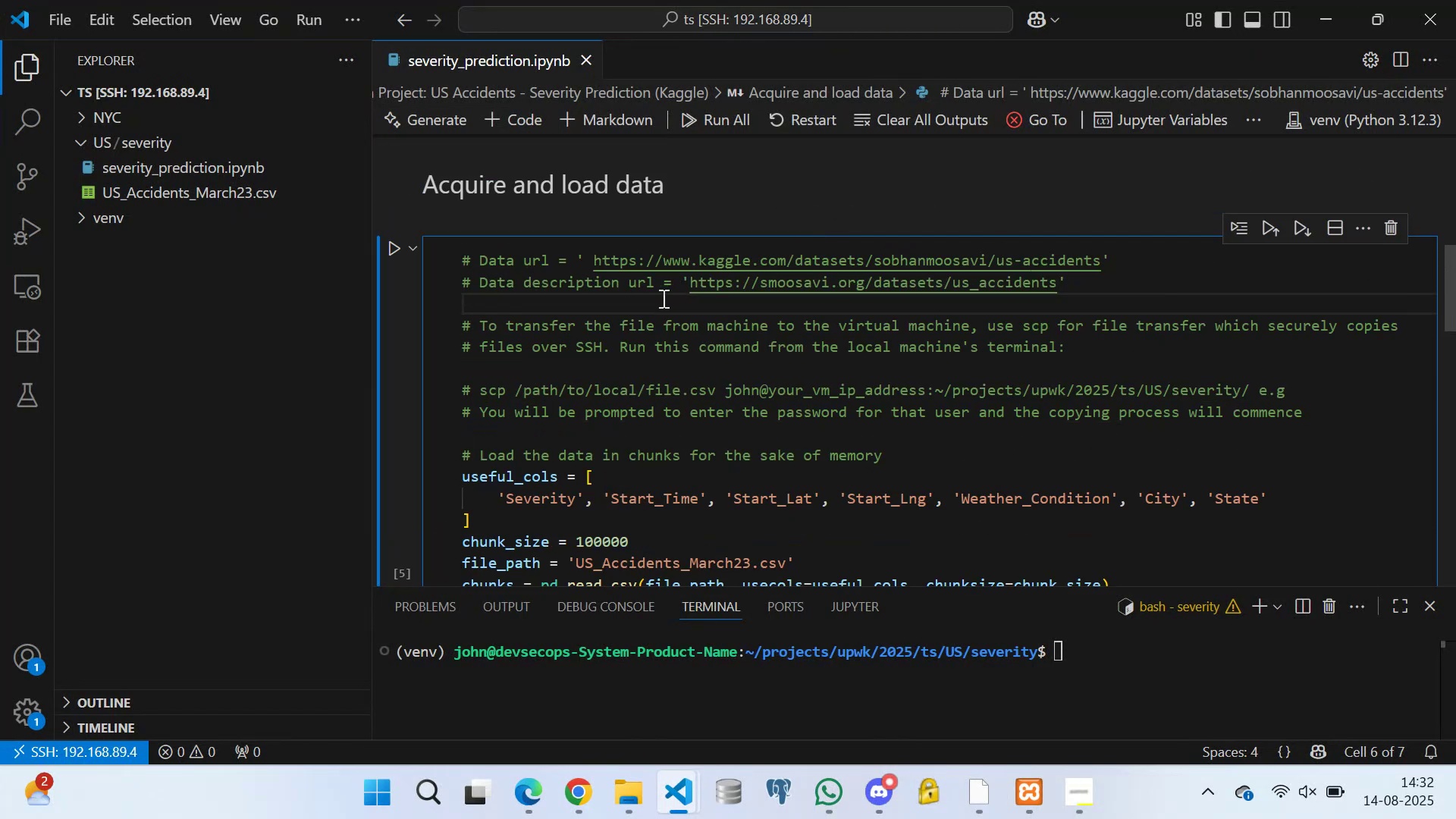 
key(Enter)
 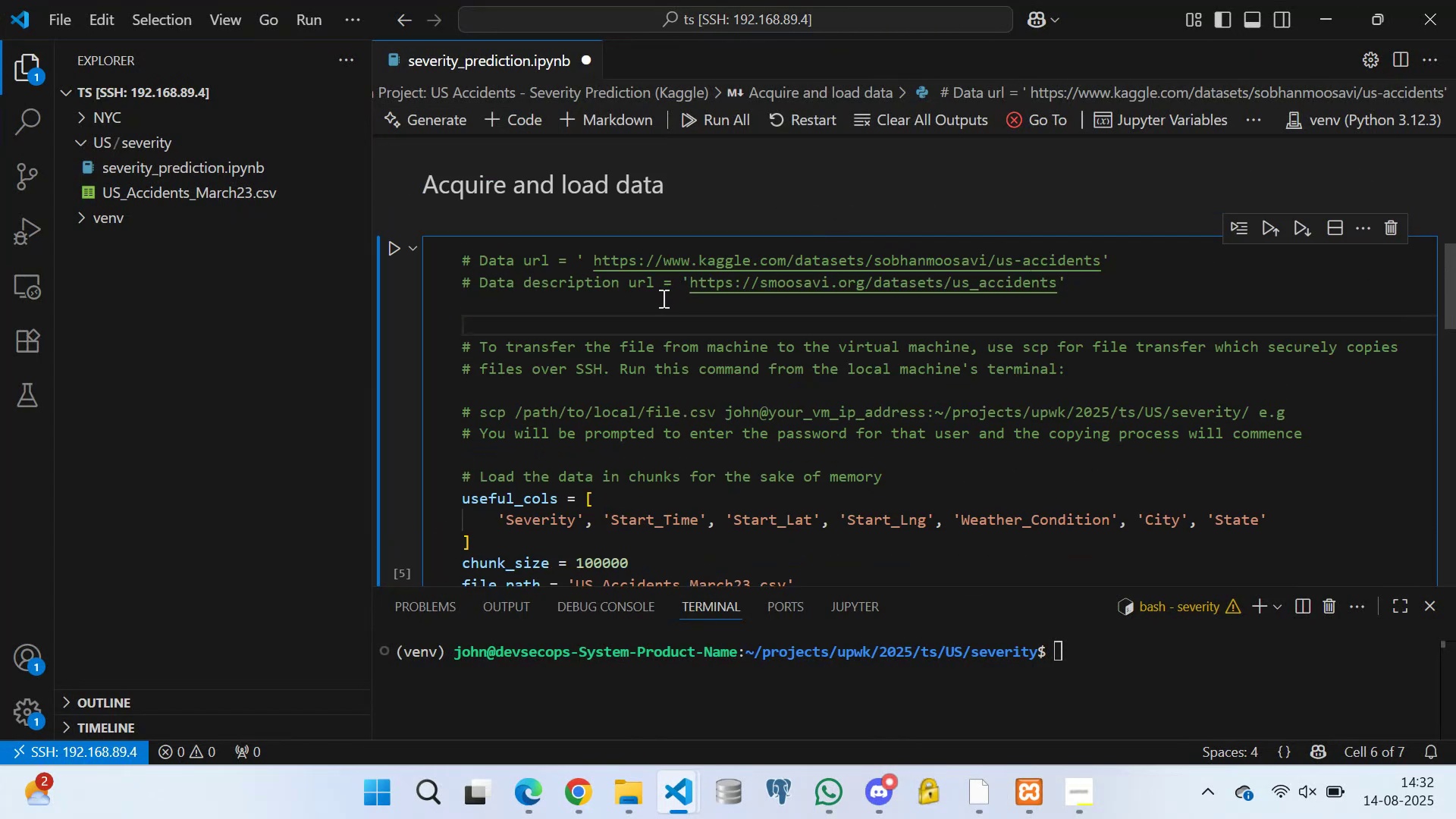 
type(# File transfer from local machine to )
key(Backspace)
key(Backspace)
key(Backspace)
key(Backspace)
key(Backspace)
key(Backspace)
key(Backspace)
key(Backspace)
key(Backspace)
key(Backspace)
key(Backspace)
type(to virtual machine)
 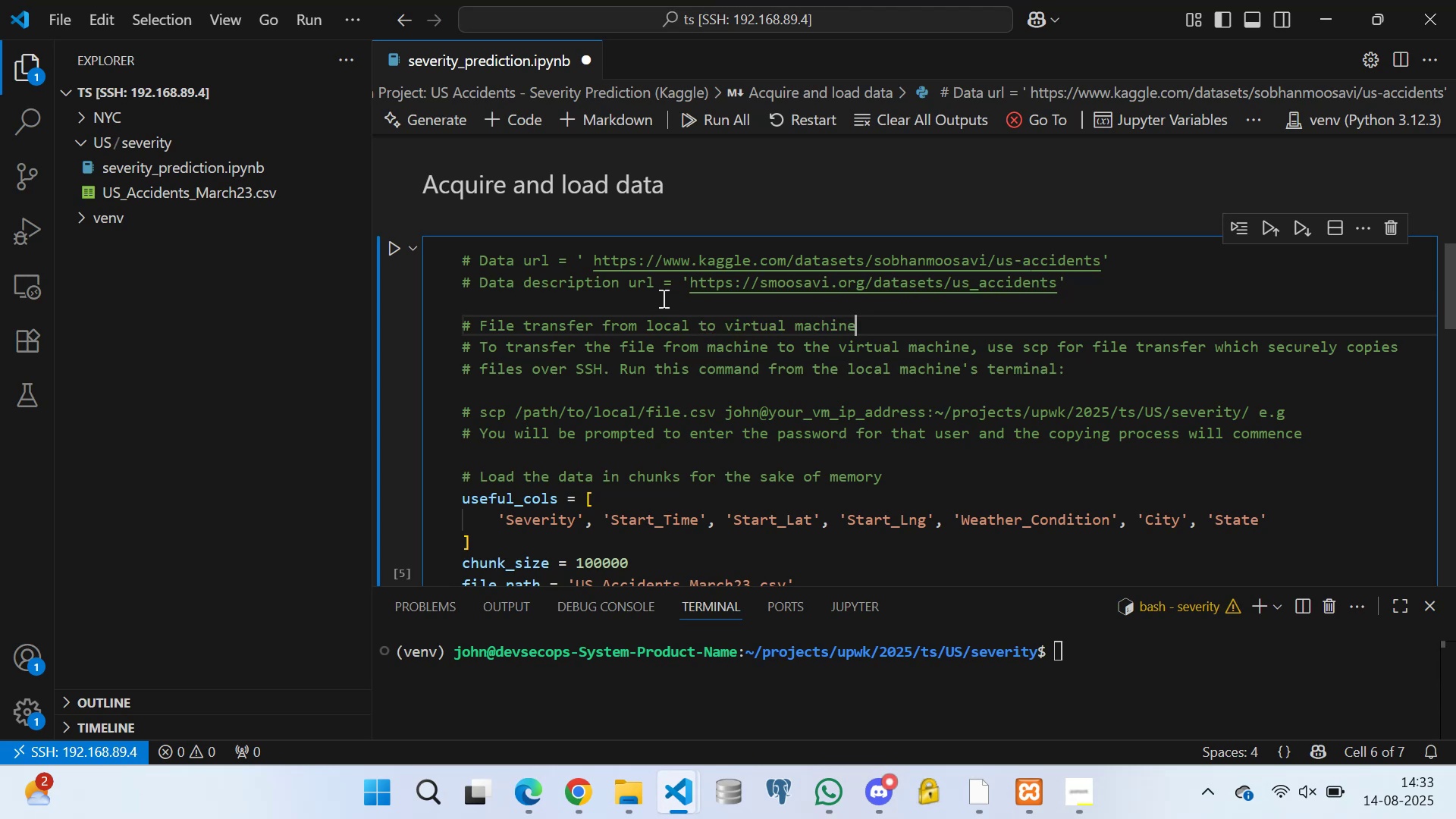 
key(Enter)
 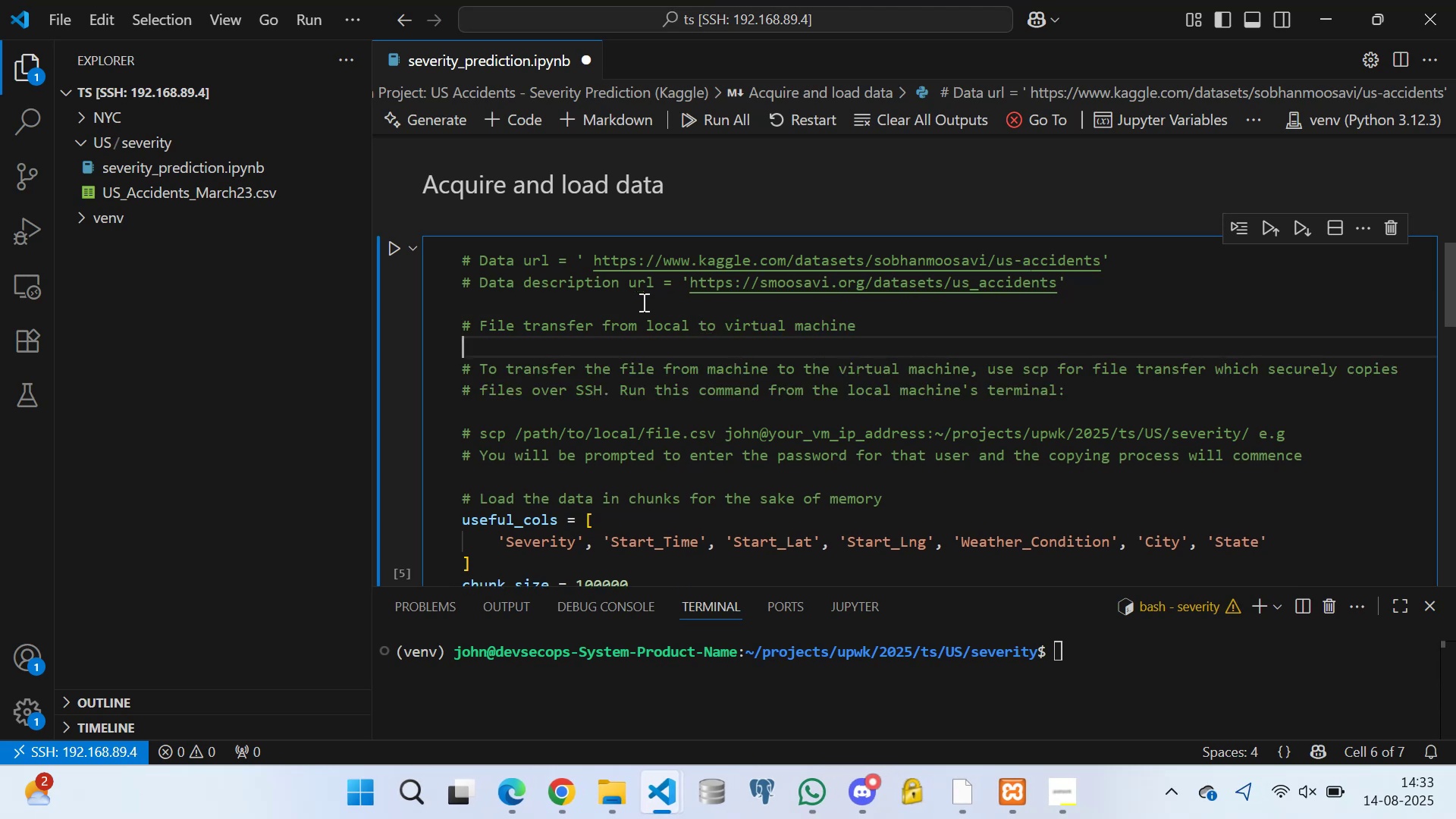 
scroll: coordinate [541, 350], scroll_direction: down, amount: 3.0
 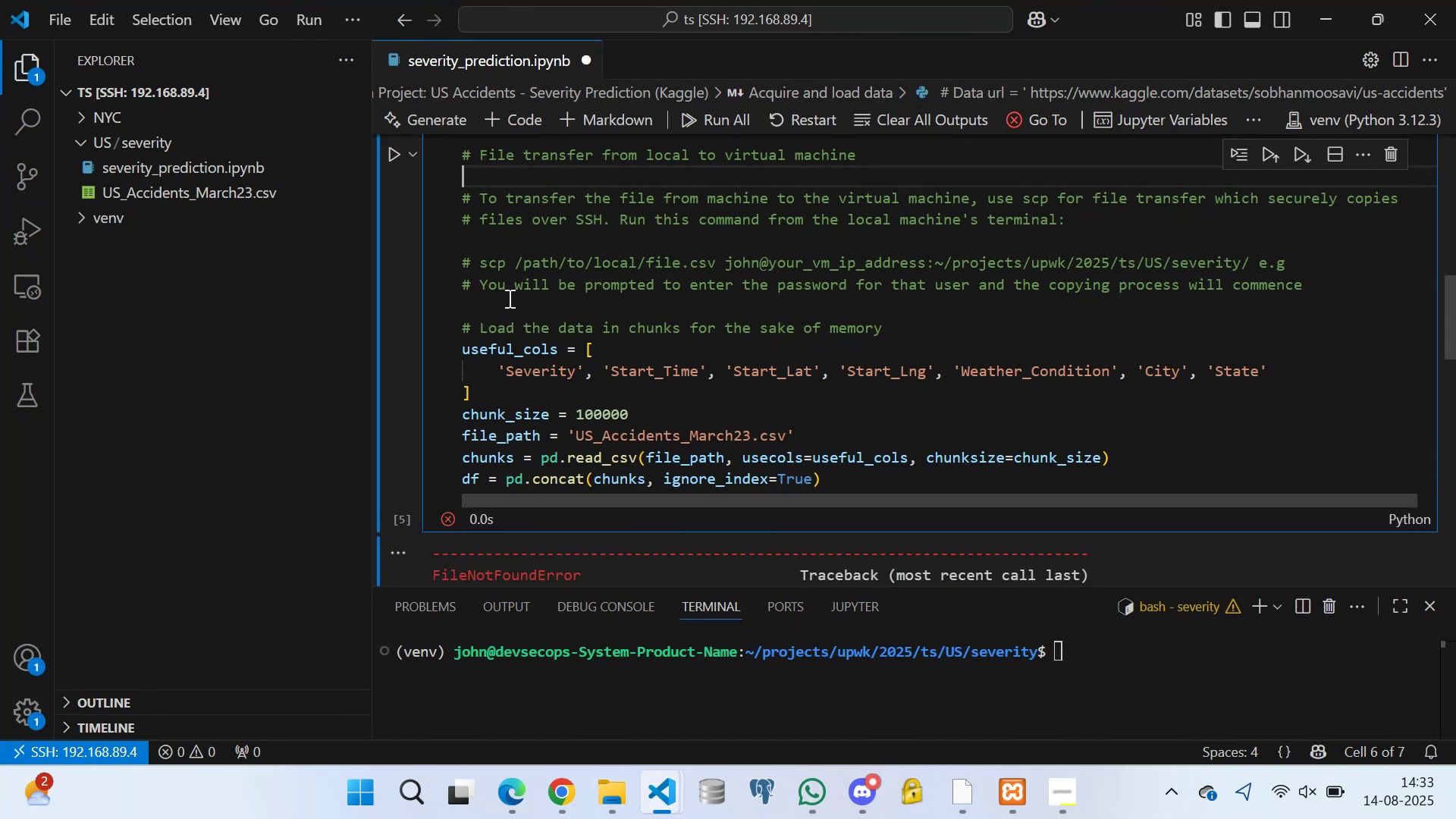 
left_click([508, 298])
 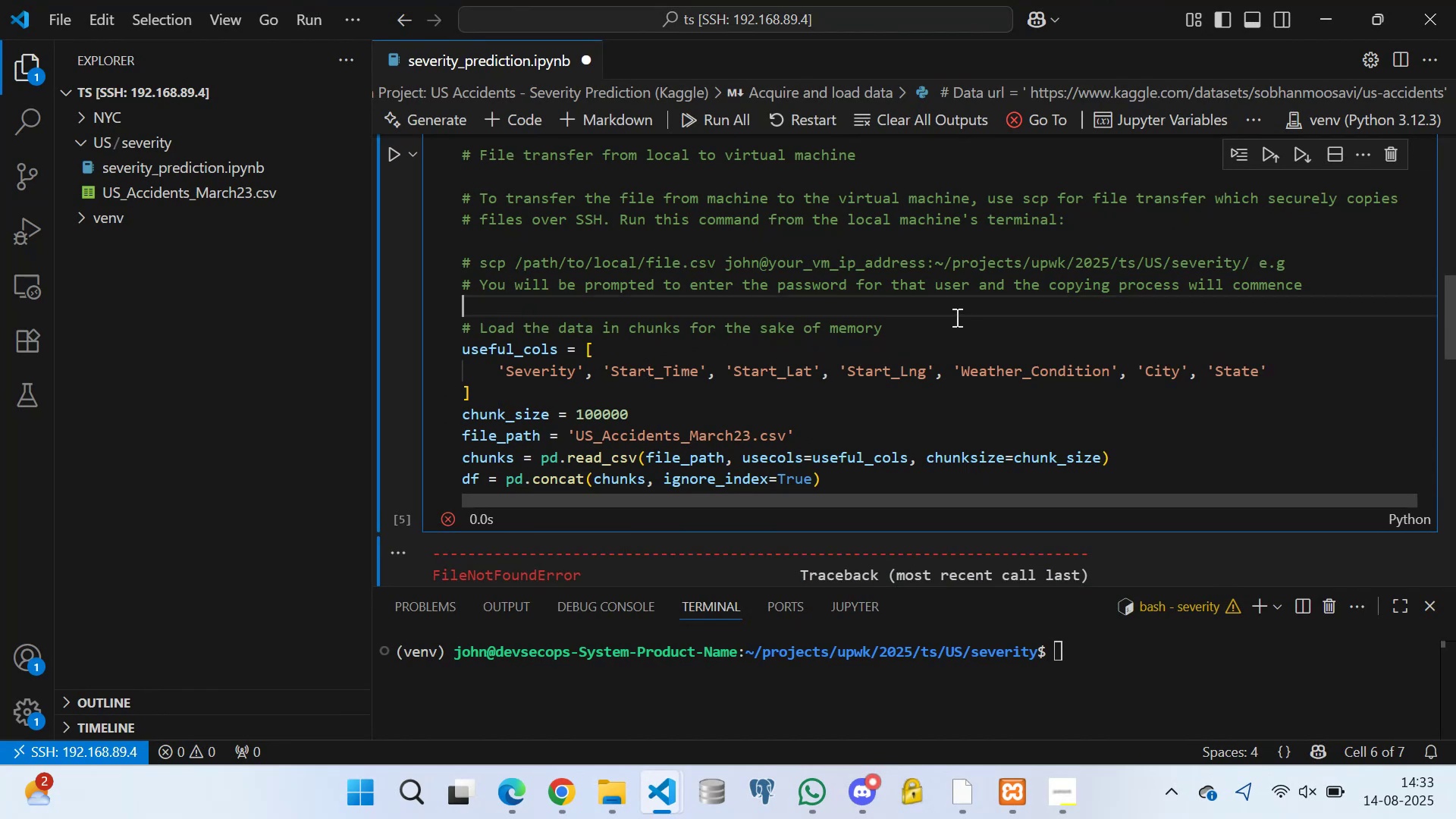 
key(Enter)
 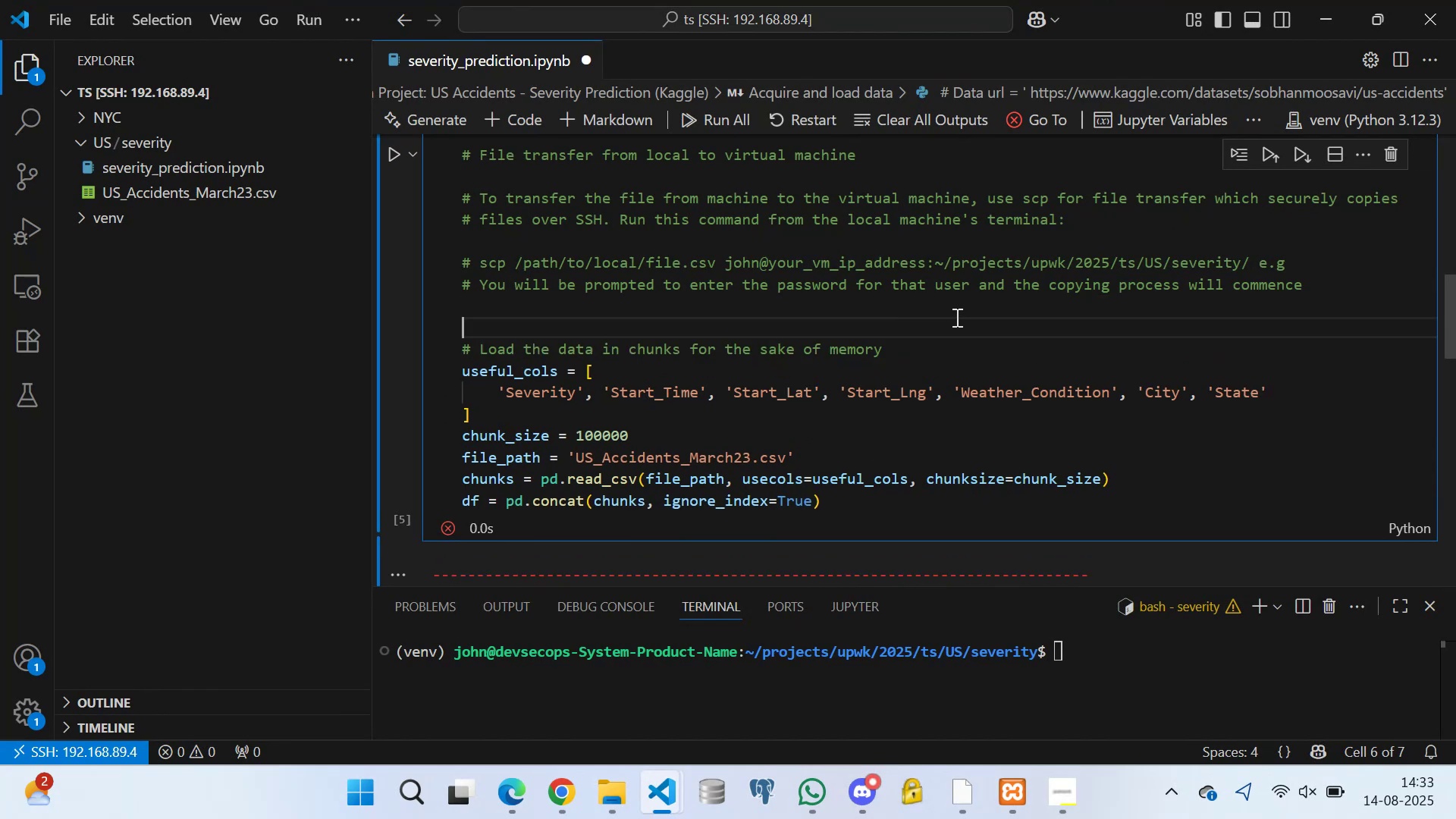 
key(Enter)
 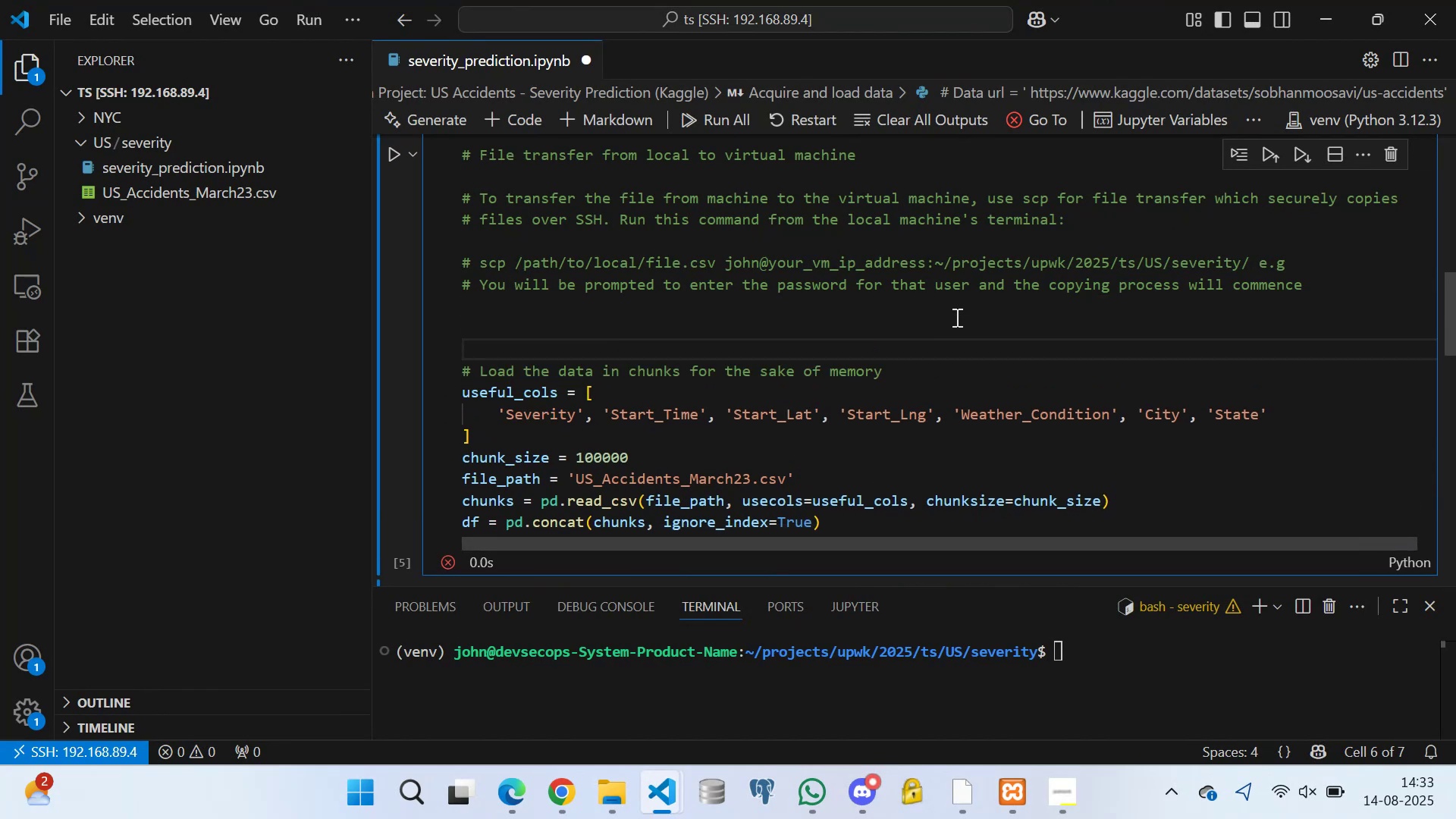 
key(ArrowUp)
 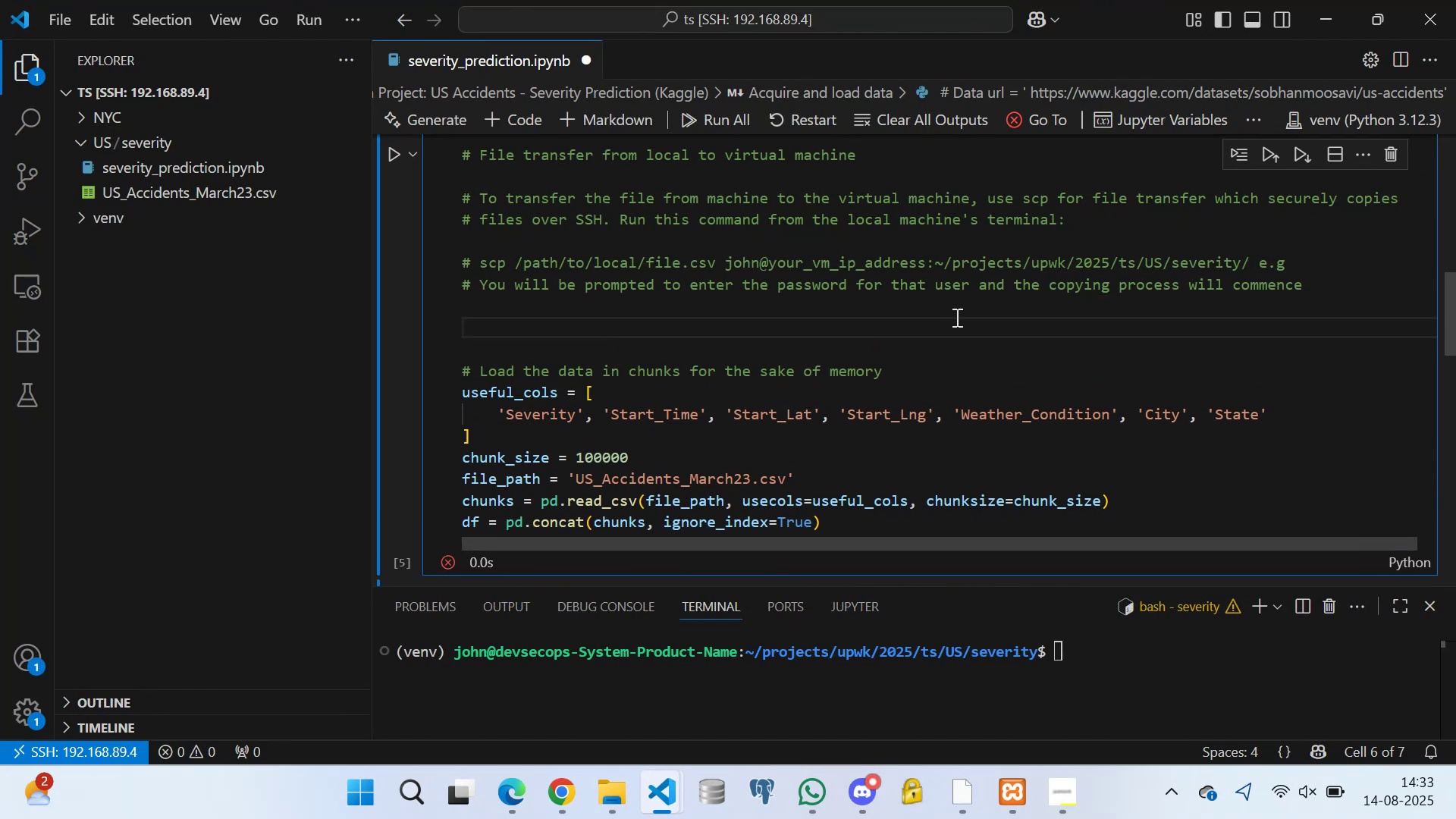 
type(# Alternativelu)
key(Backspace)
type(y)
 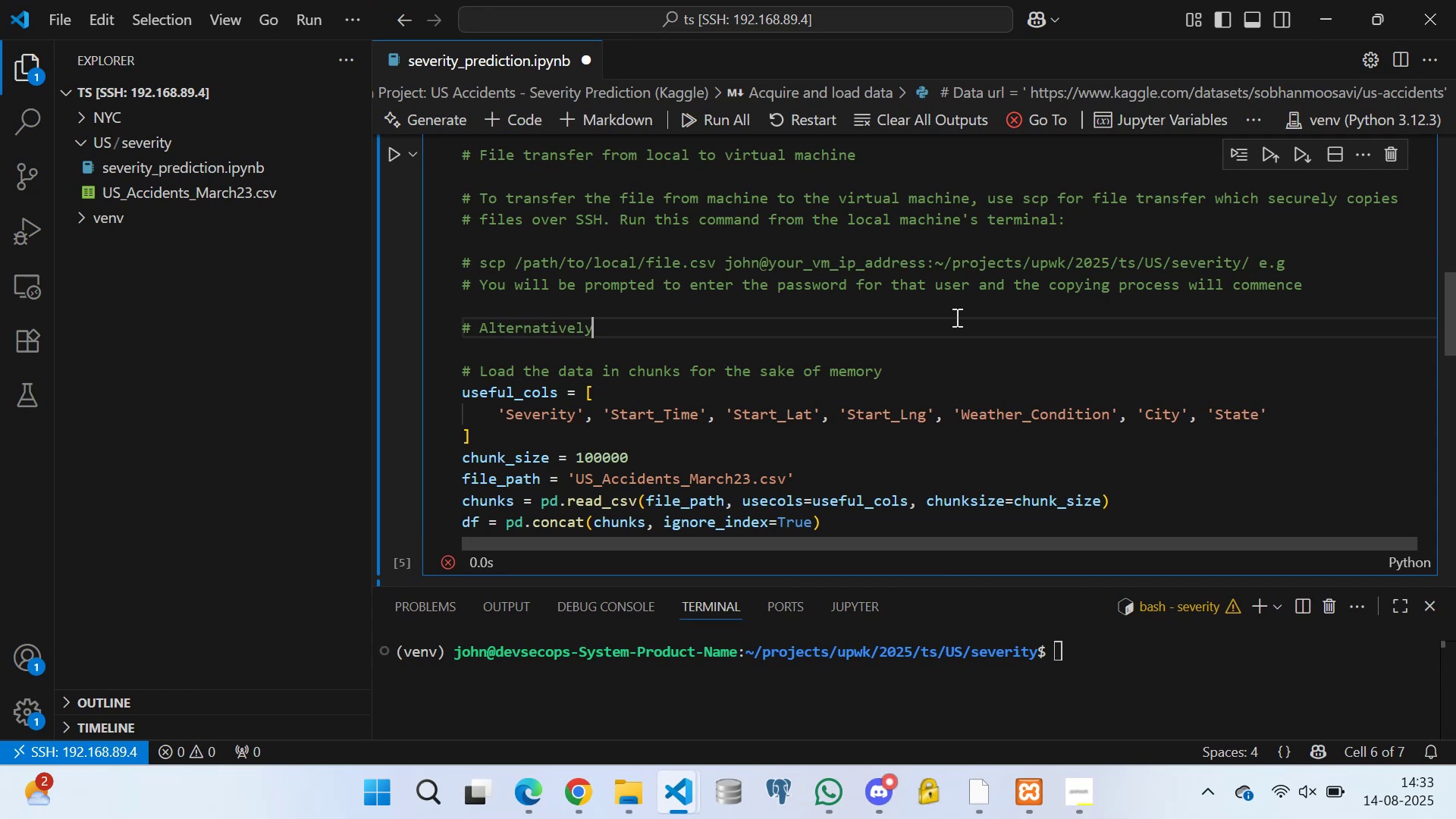 
type(, in order to have a permance)
key(Backspace)
key(Backspace)
type(ent solution, )
 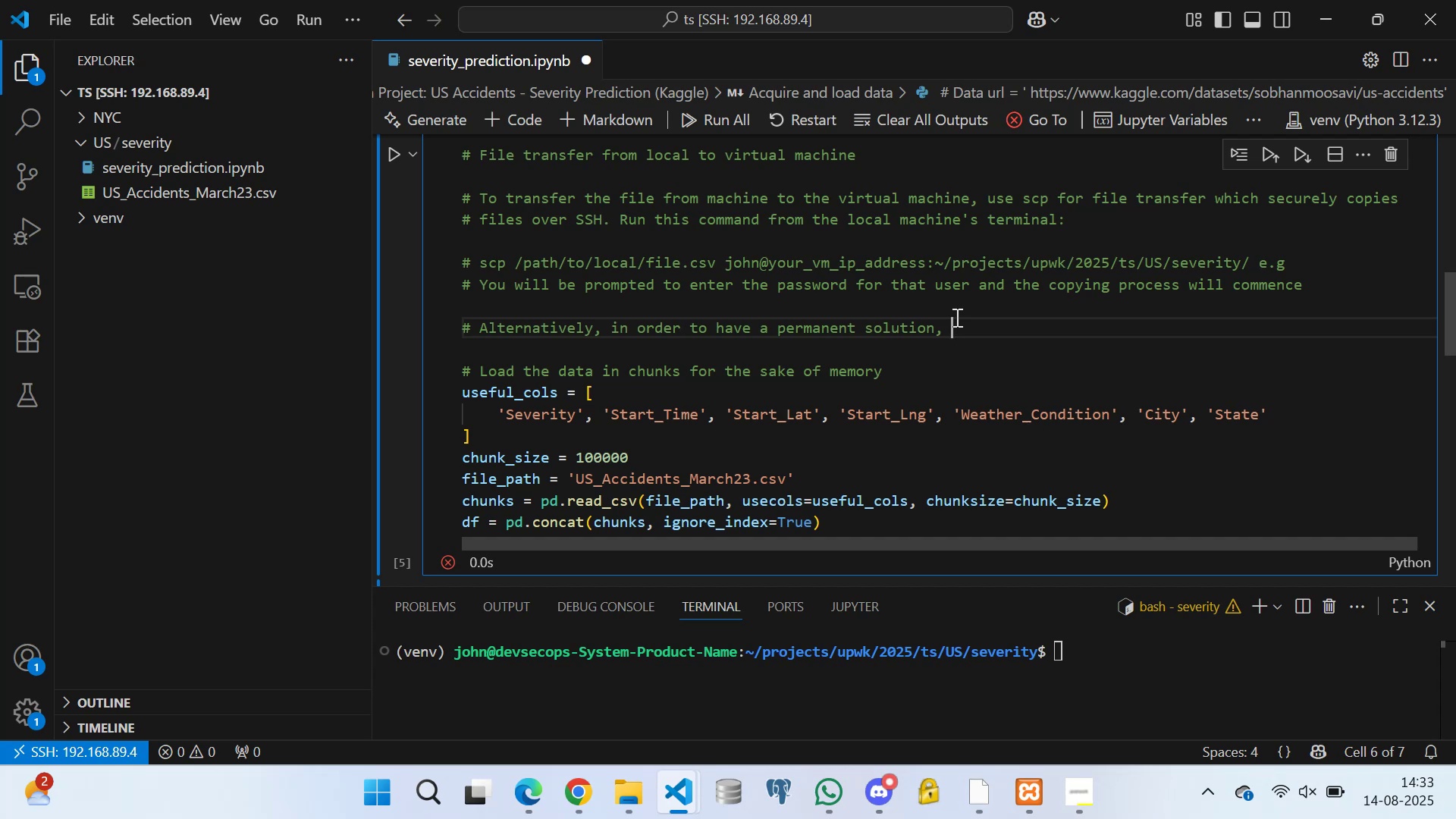 
wait(11.21)
 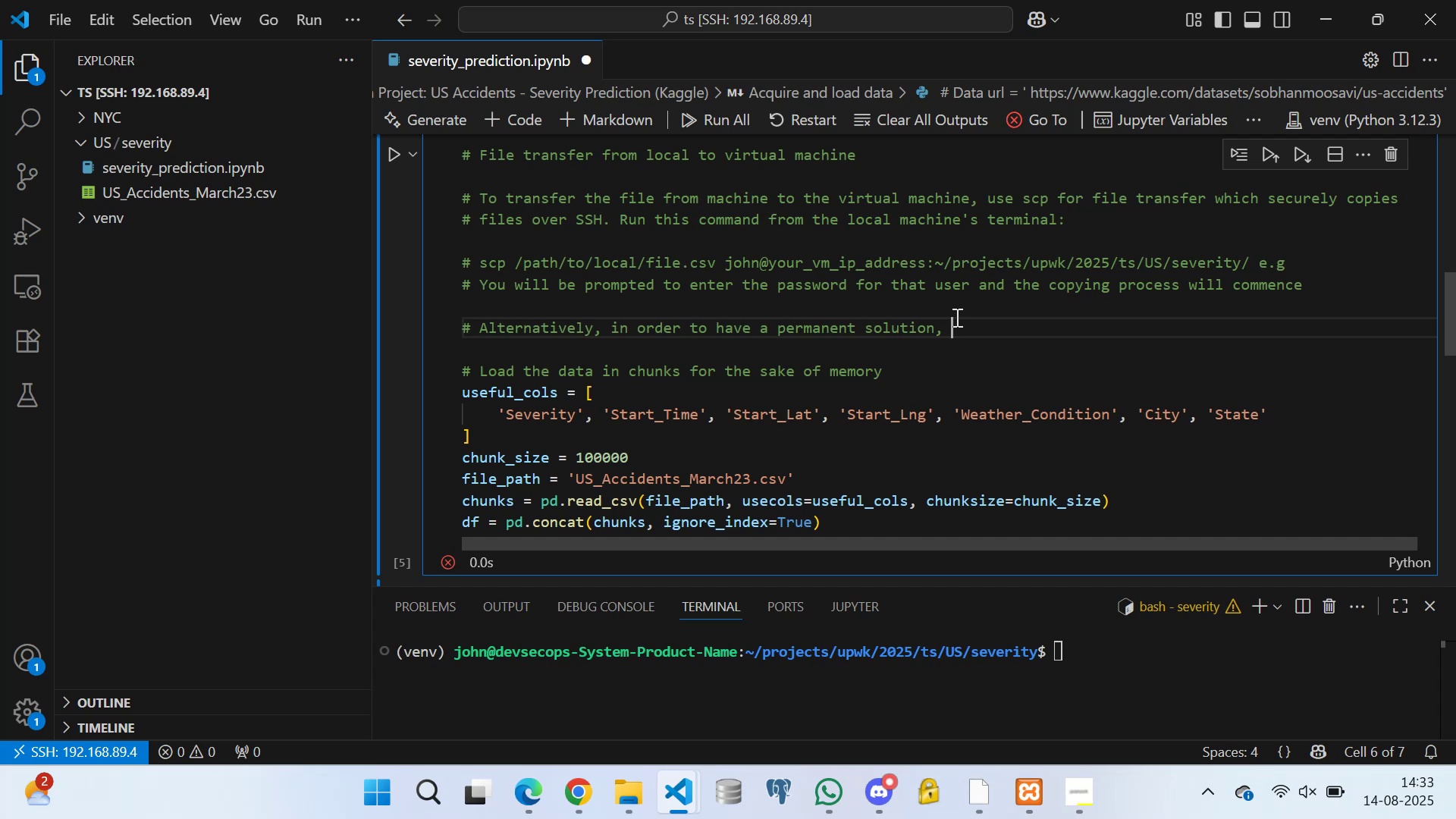 
type(setti)
key(Backspace)
type( up a shared folder virtul)
 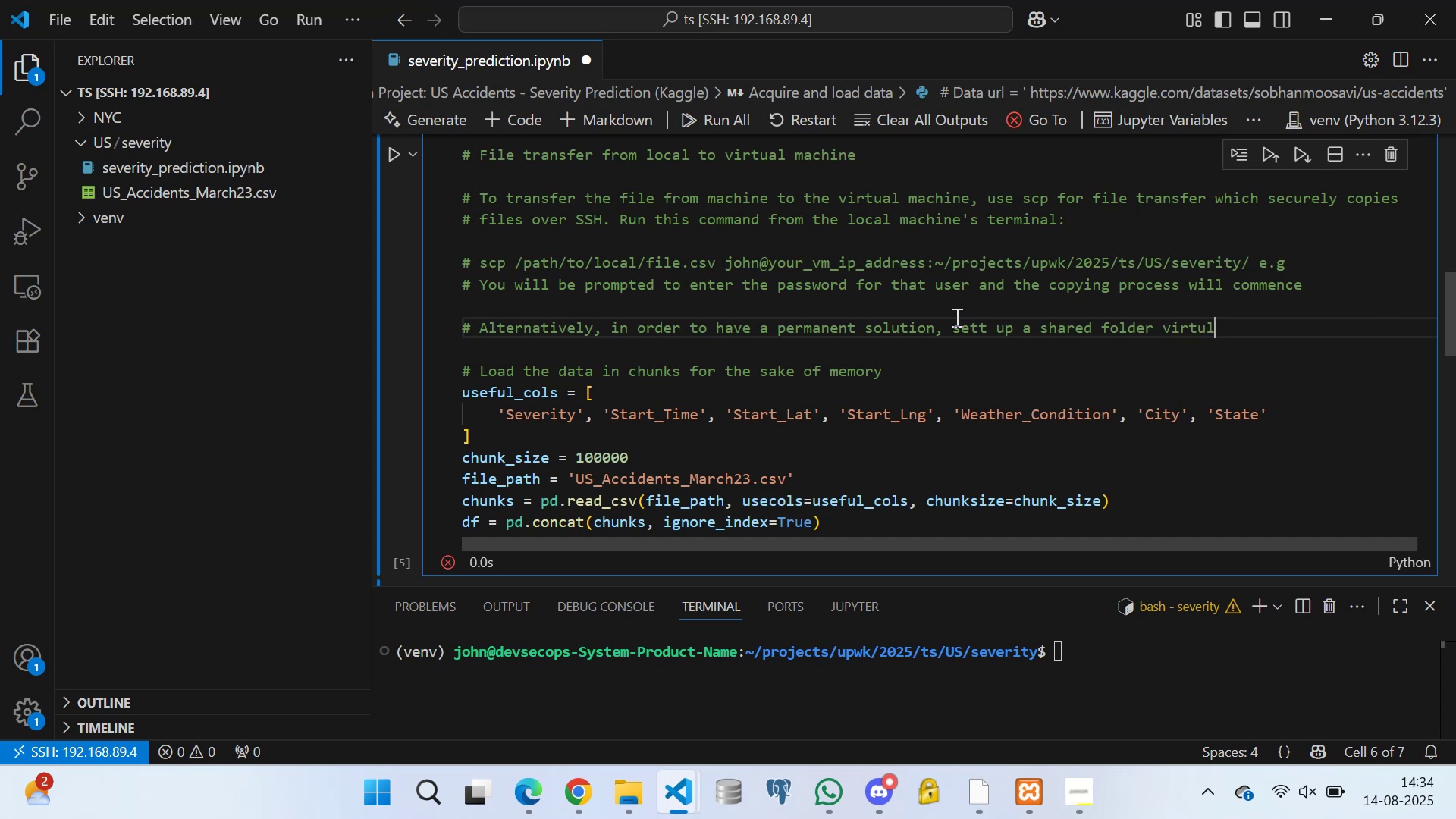 
key(Backspace)
type(ally )
 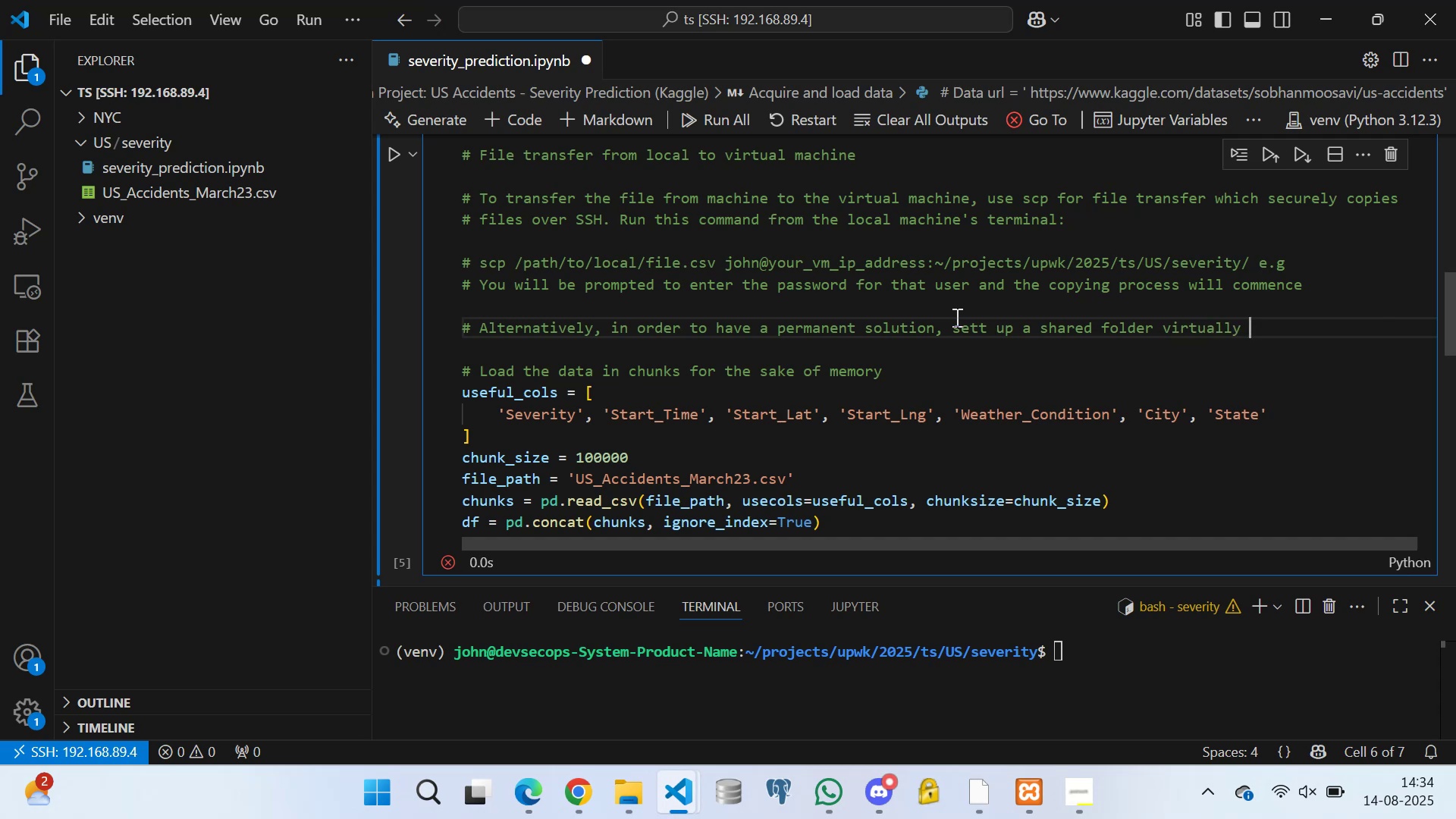 
key(Backspace)
type( in Virtual )
key(Backspace)
type(Box )
 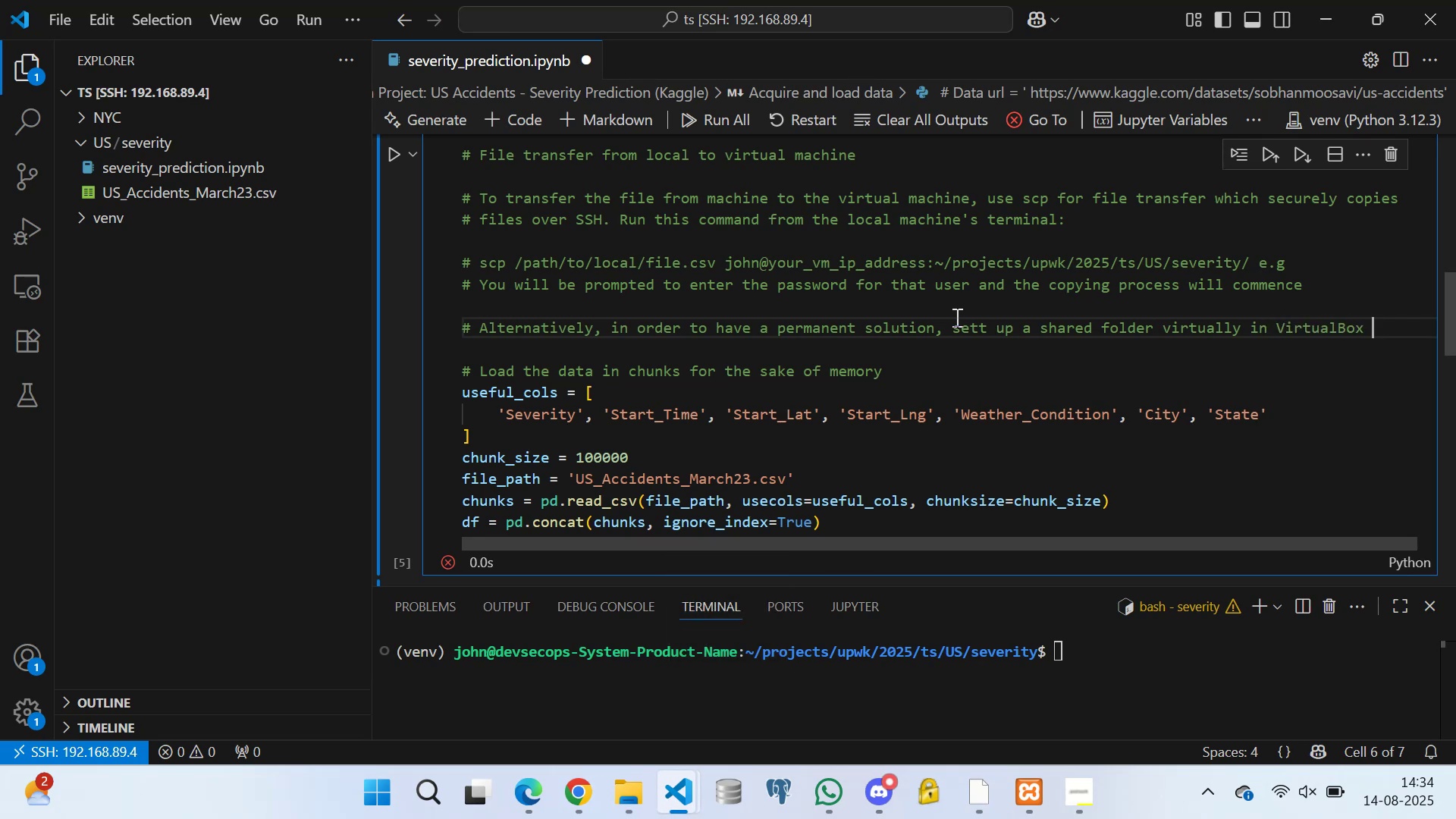 
wait(5.52)
 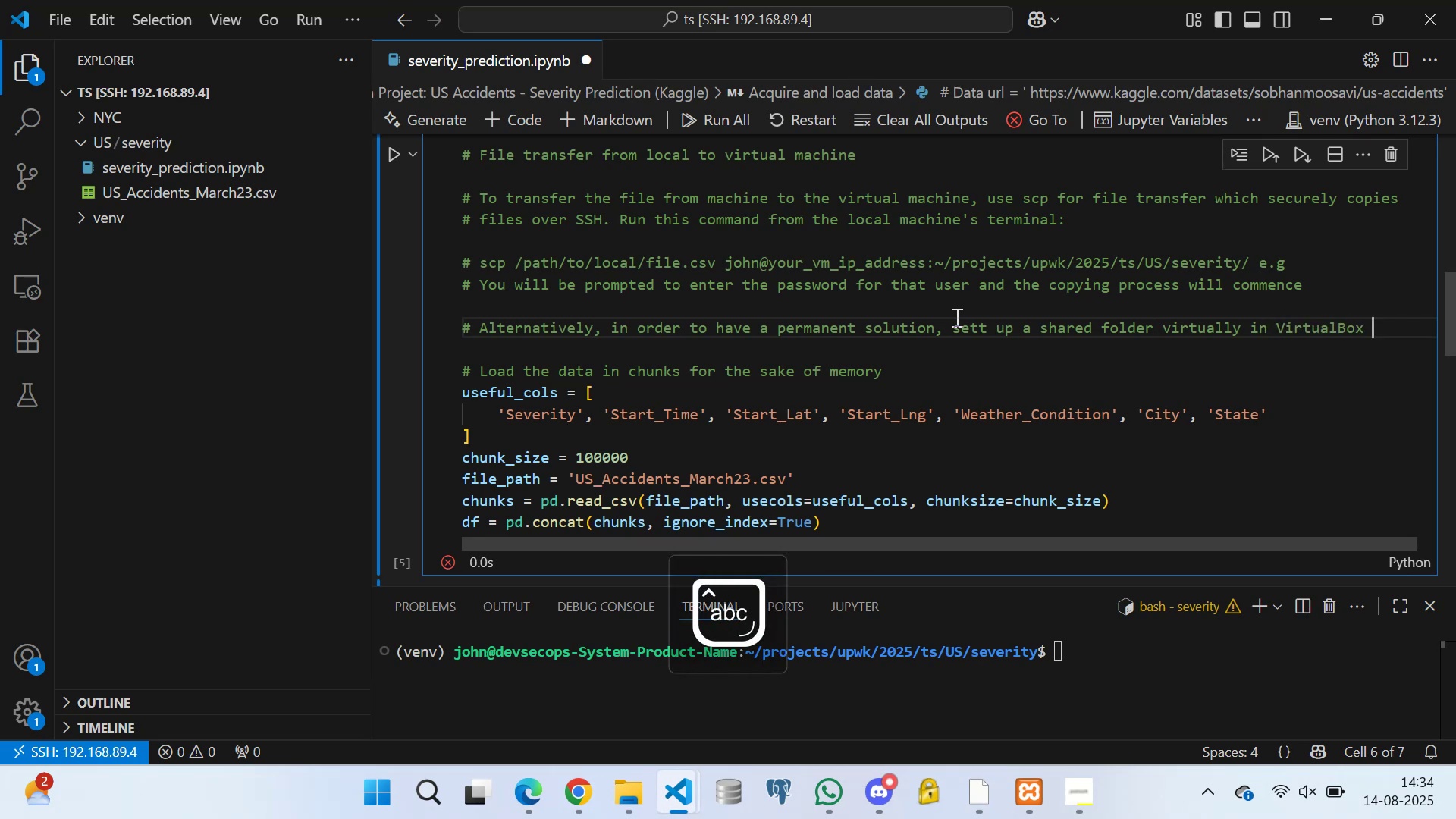 
type(for automatic file sharing and saving)
 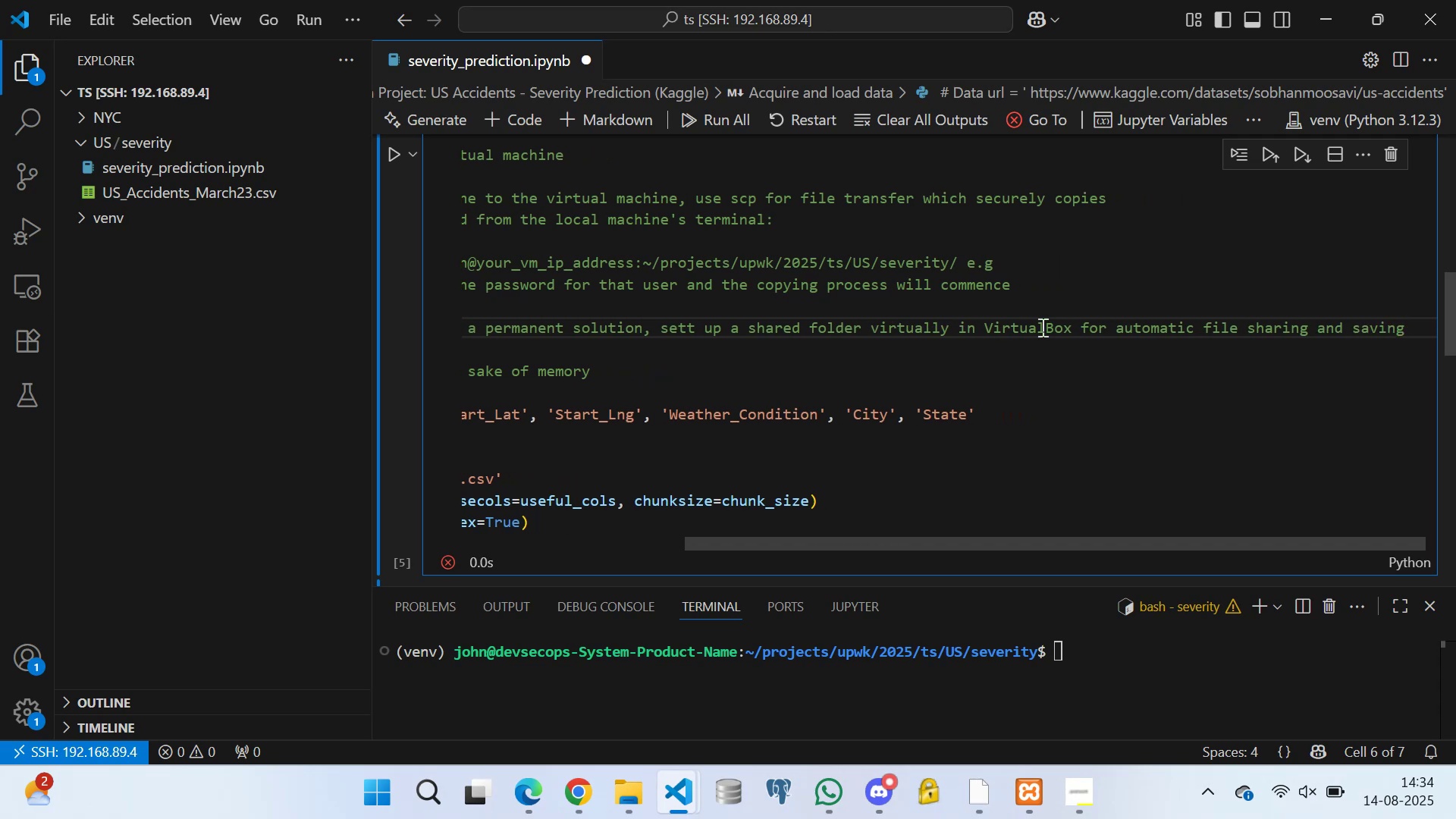 
left_click([1081, 323])
 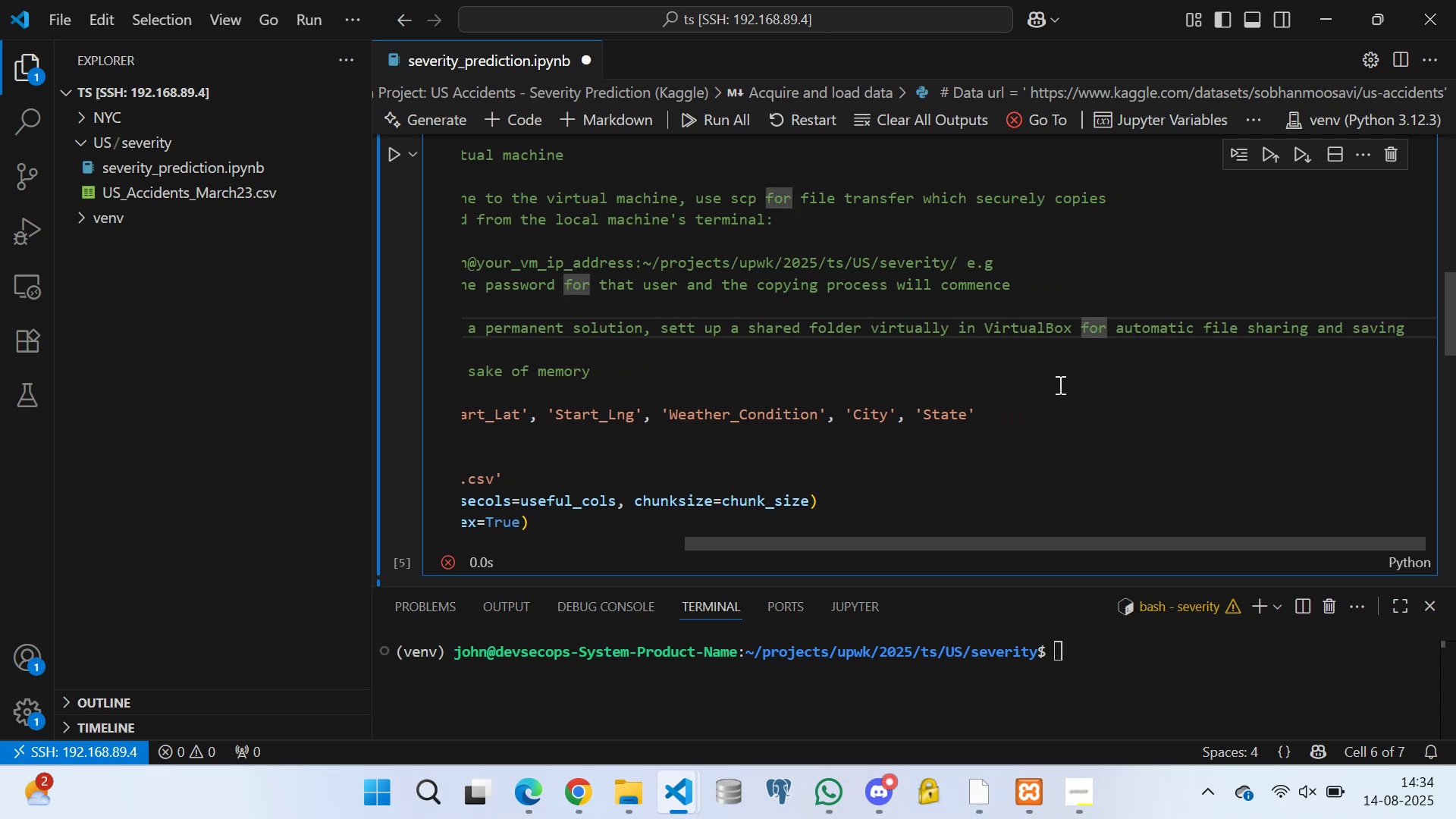 
key(Enter)
 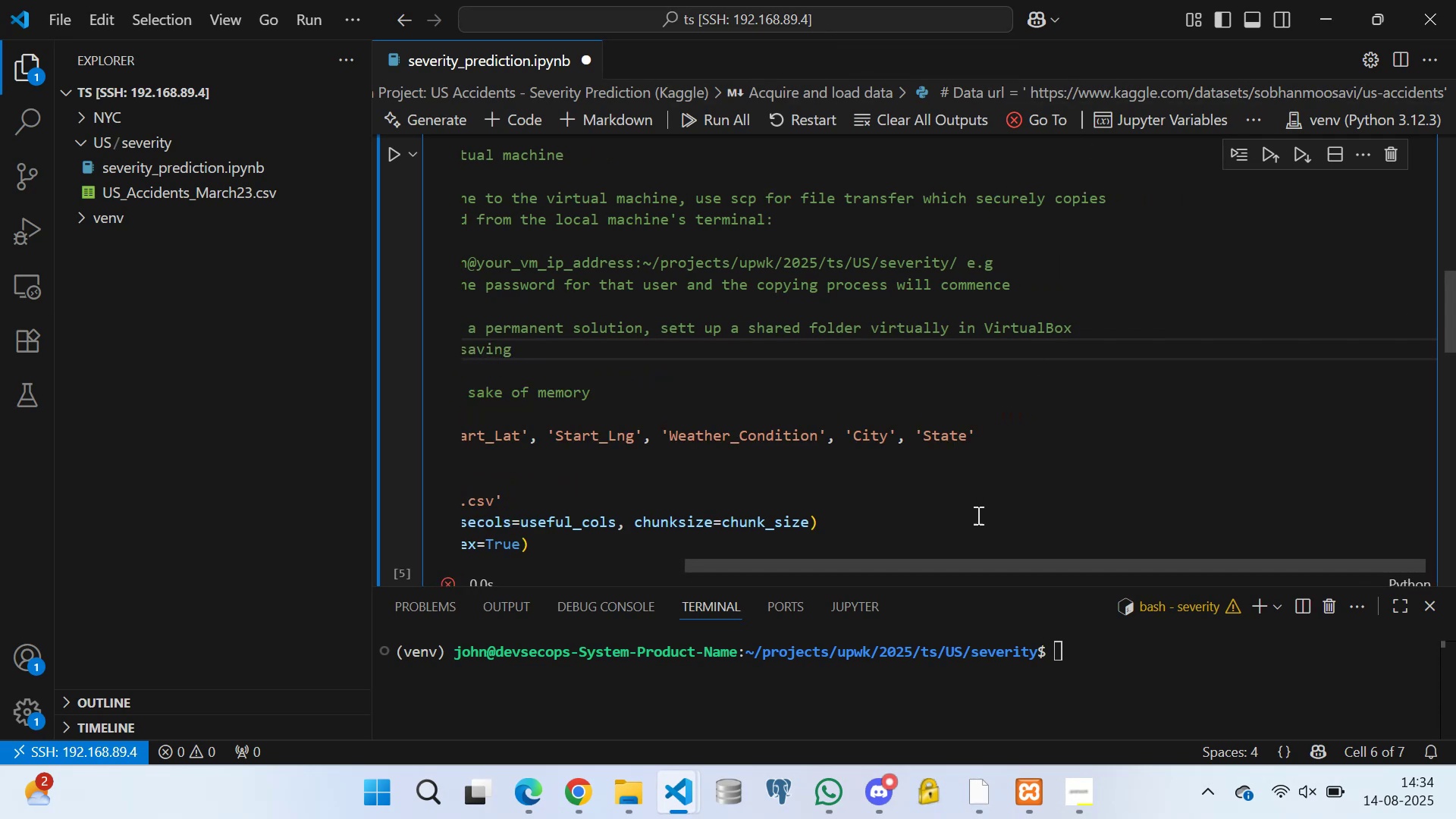 
left_click_drag(start_coordinate=[988, 568], to_coordinate=[661, 570])
 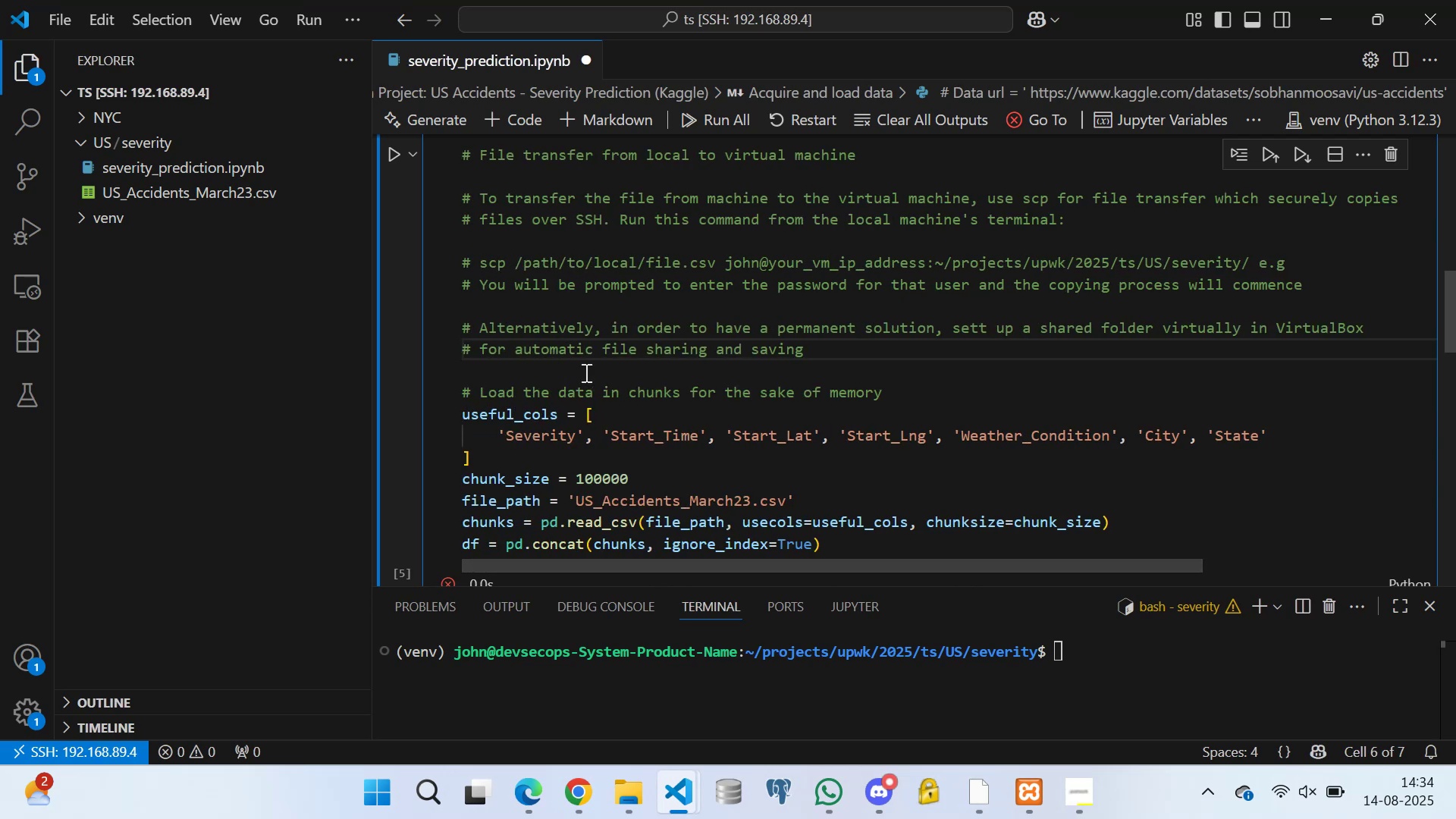 
key(Control+S)
 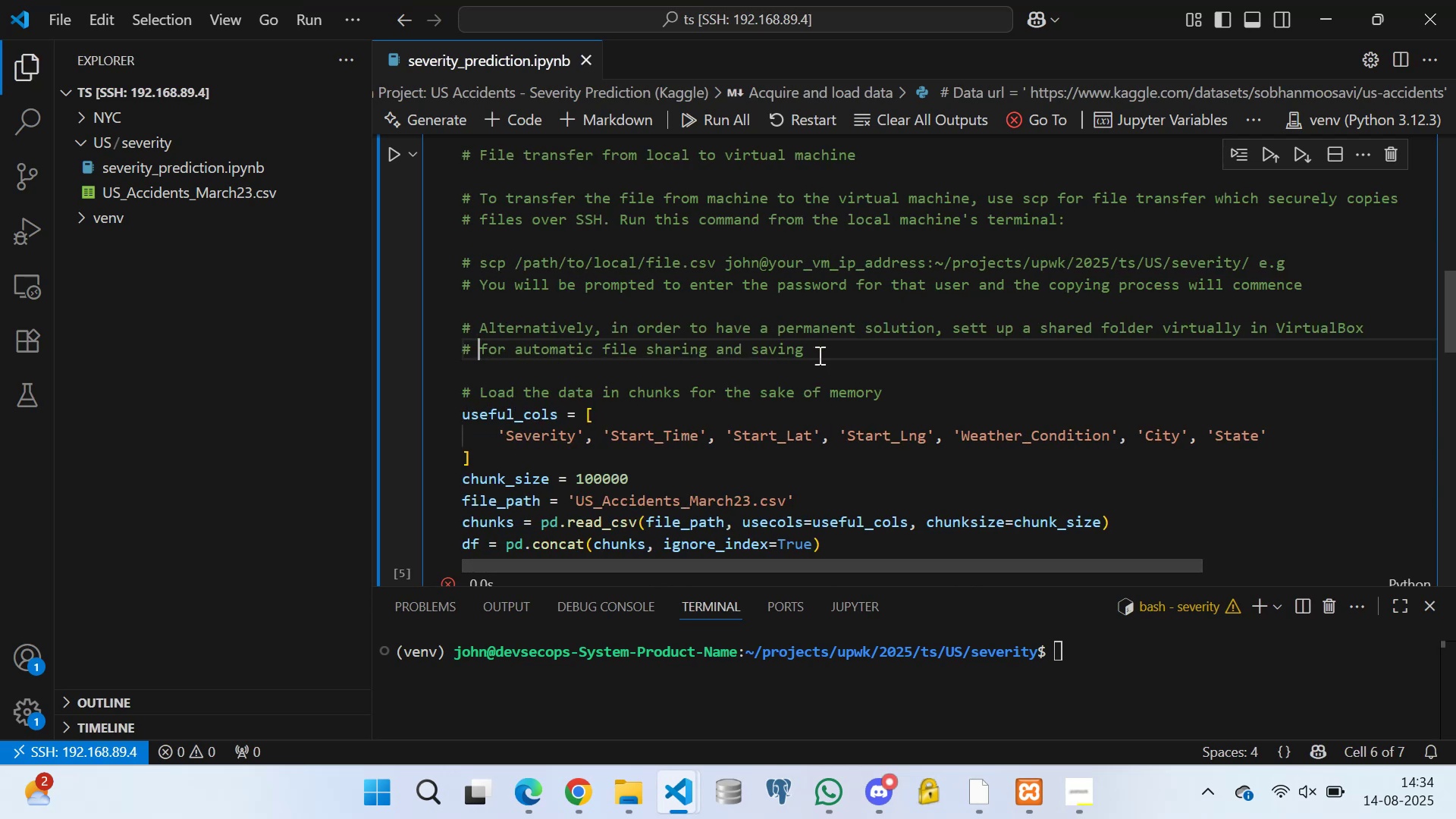 
left_click([837, 355])
 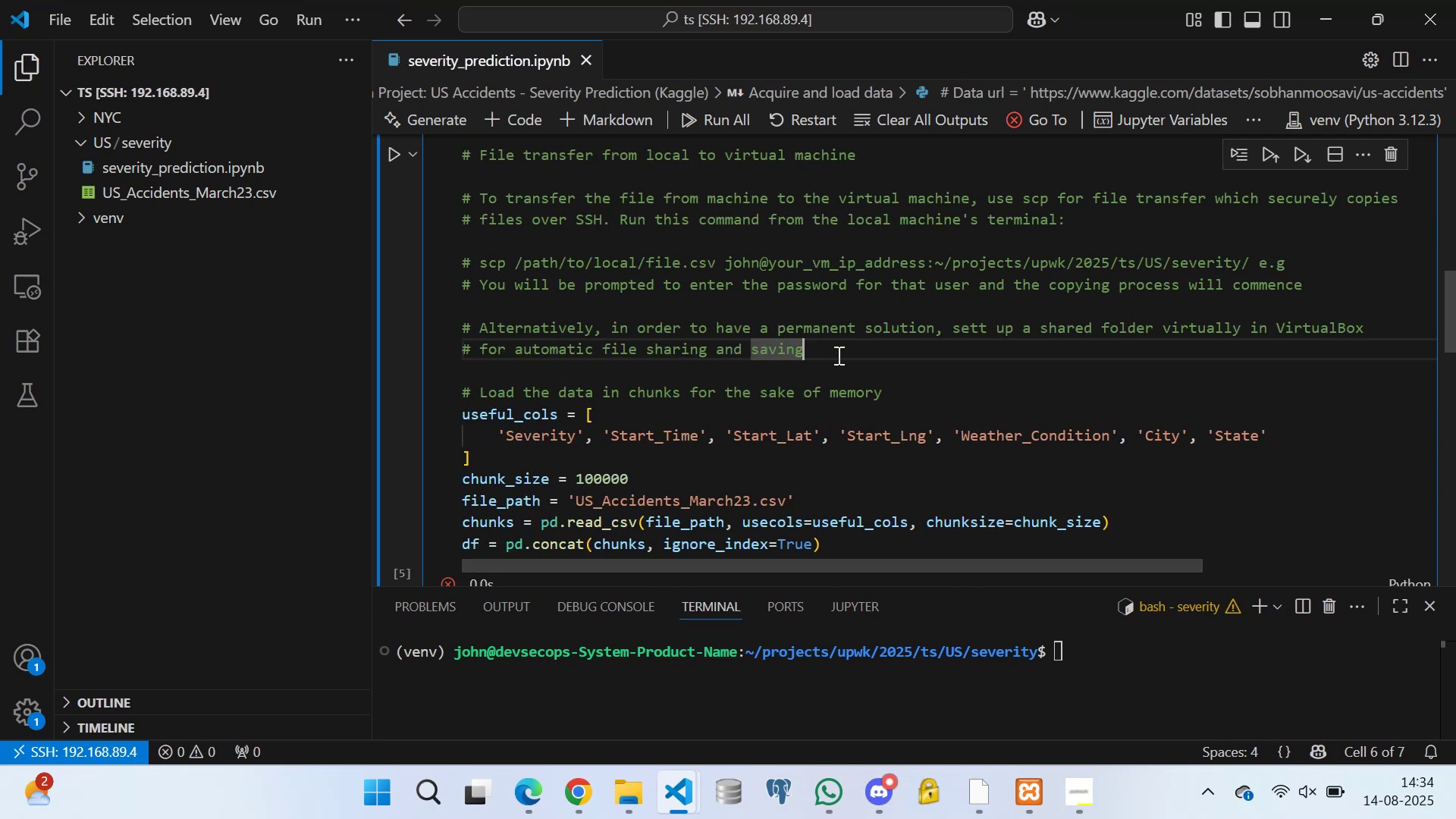 
key(Control+S)
 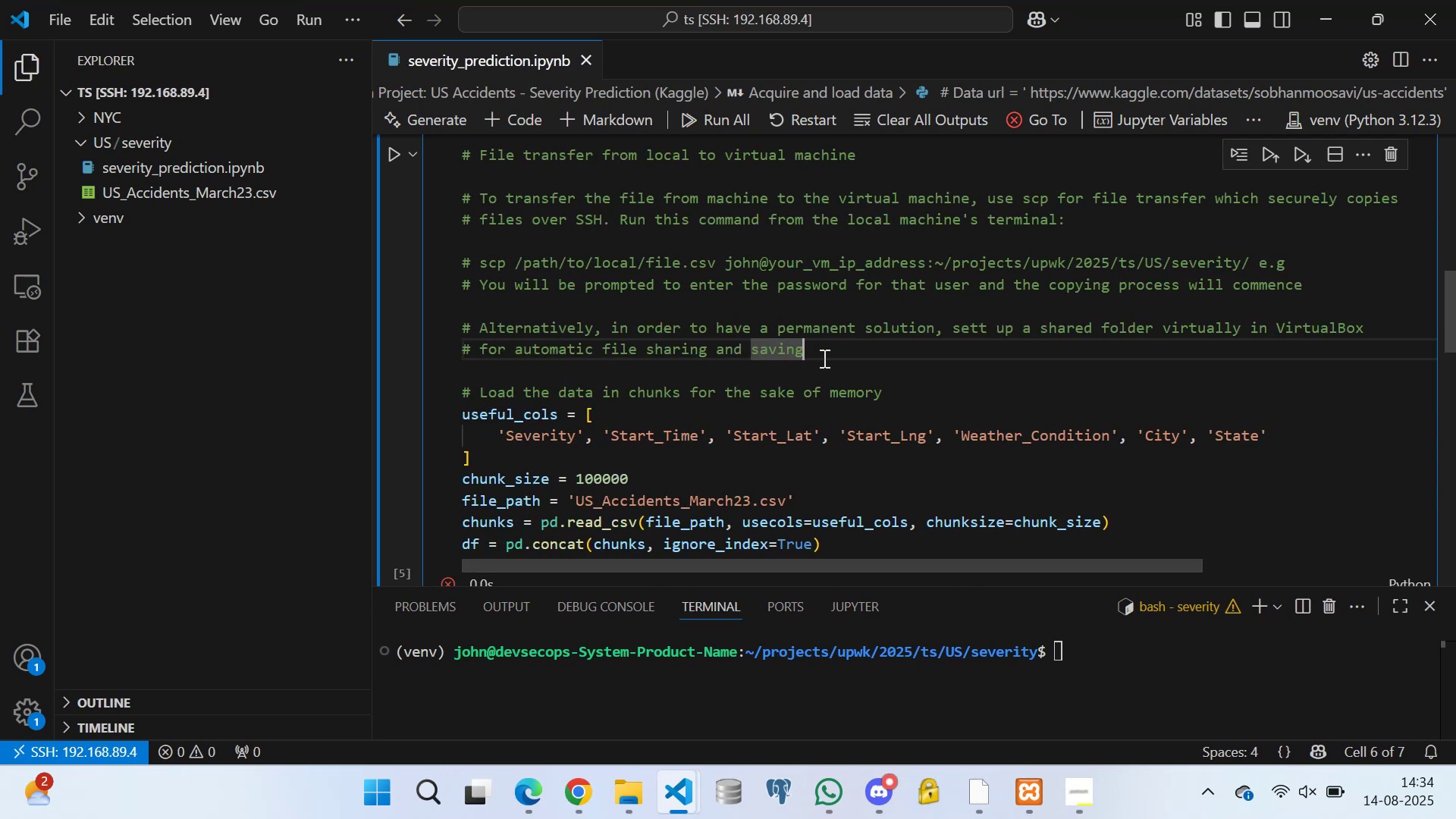 
scroll: coordinate [493, 272], scroll_direction: up, amount: 3.0
 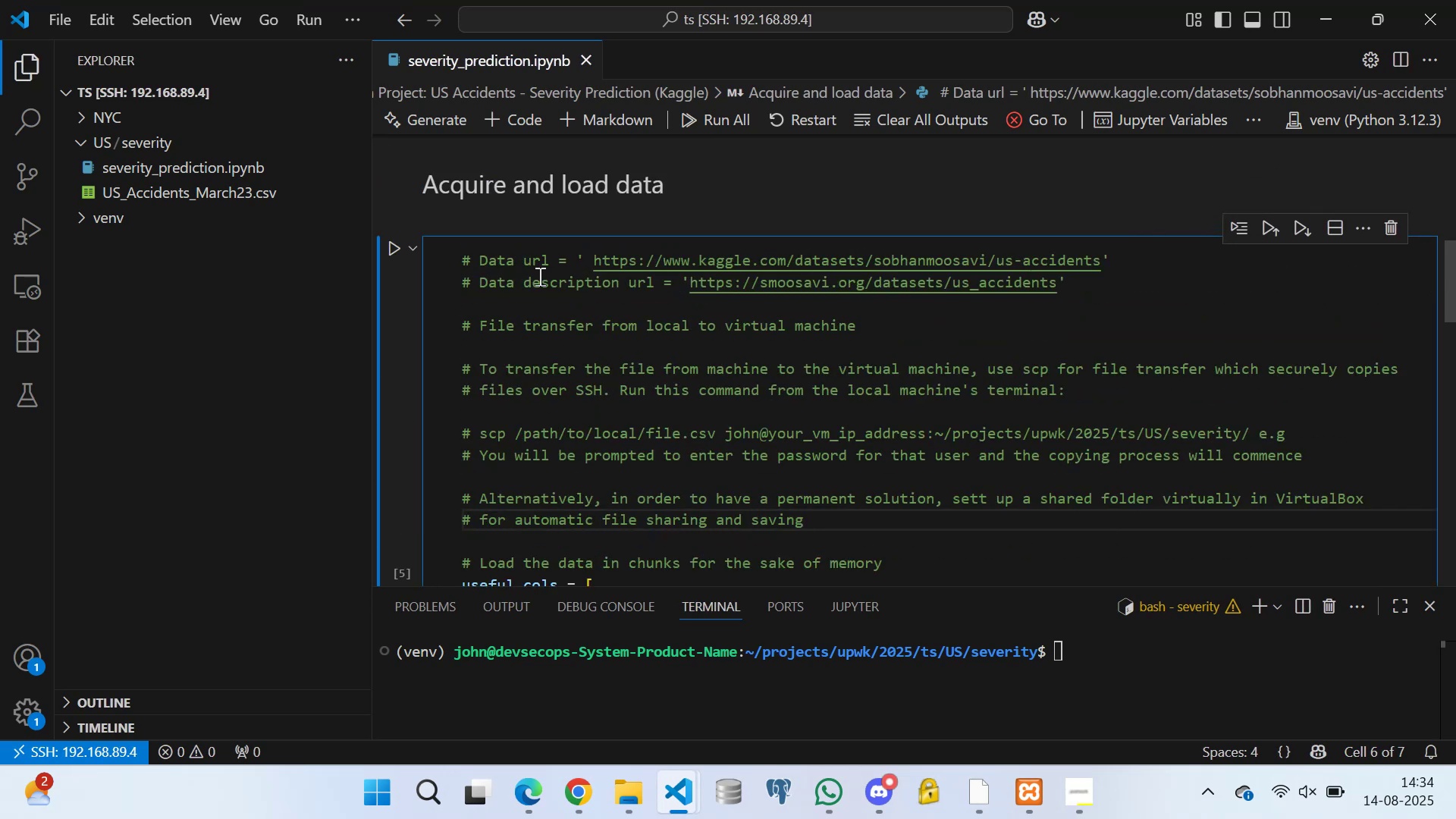 
scroll: coordinate [582, 310], scroll_direction: down, amount: 8.0
 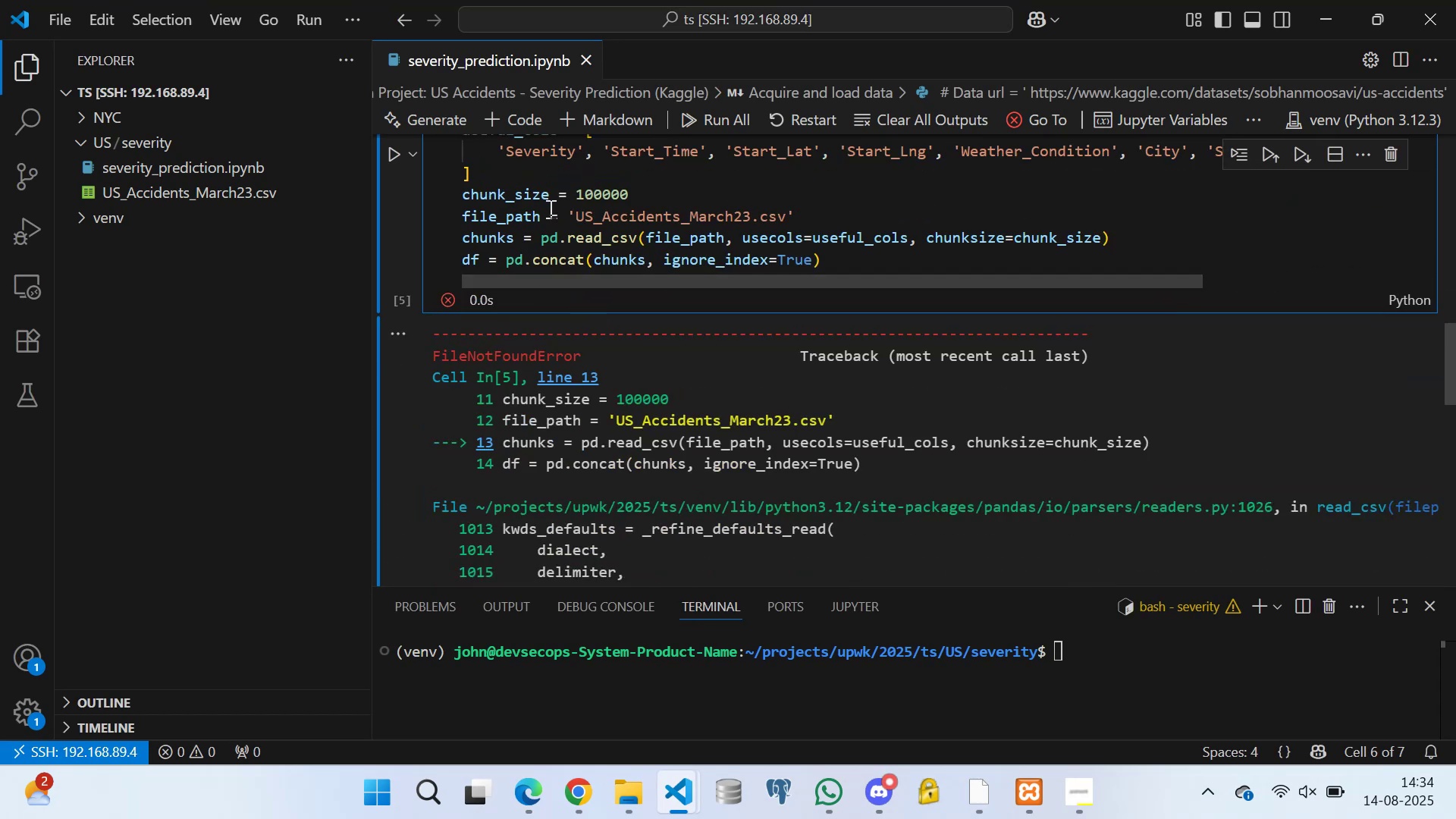 
left_click([525, 171])
 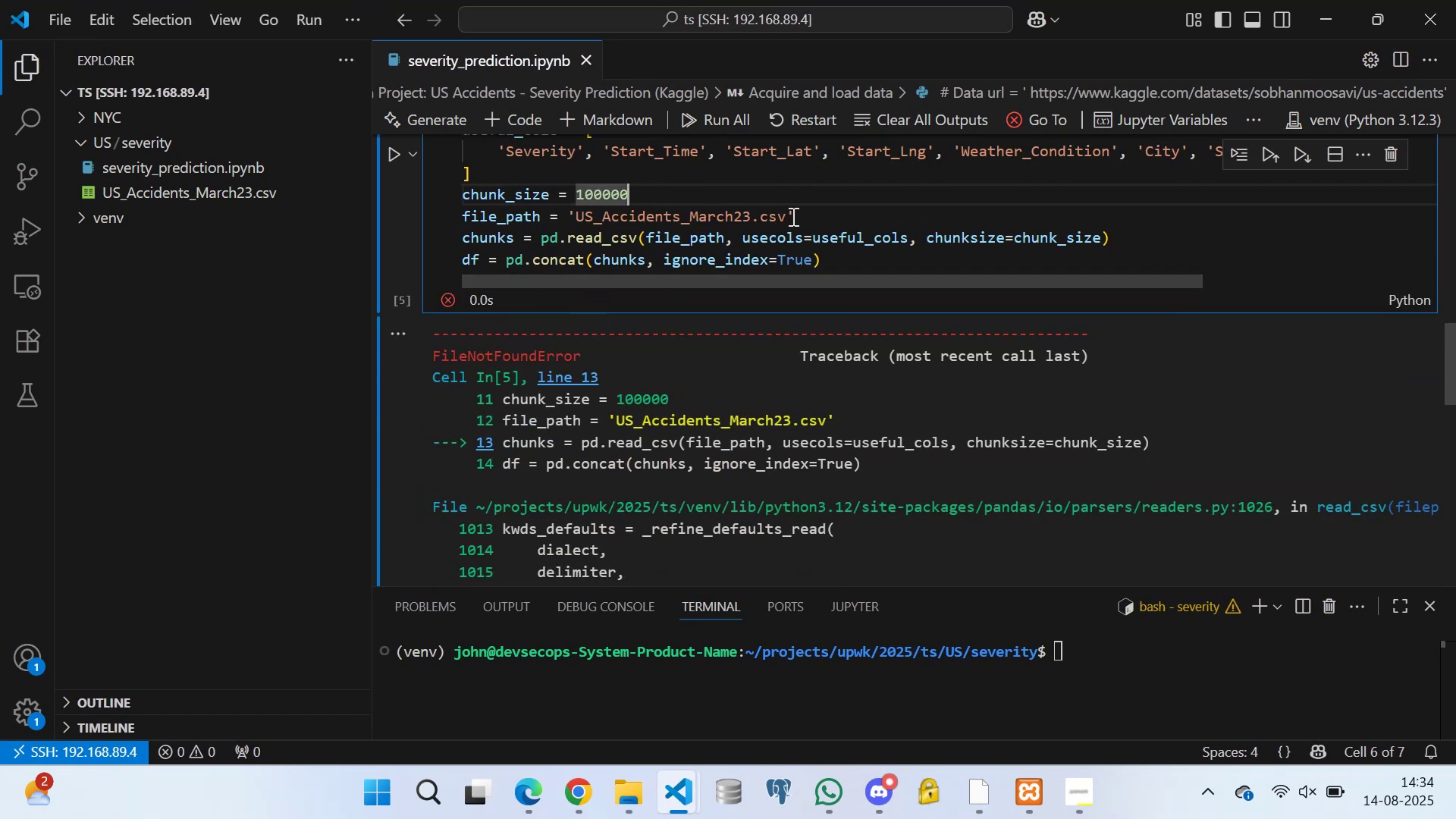 
left_click([813, 211])
 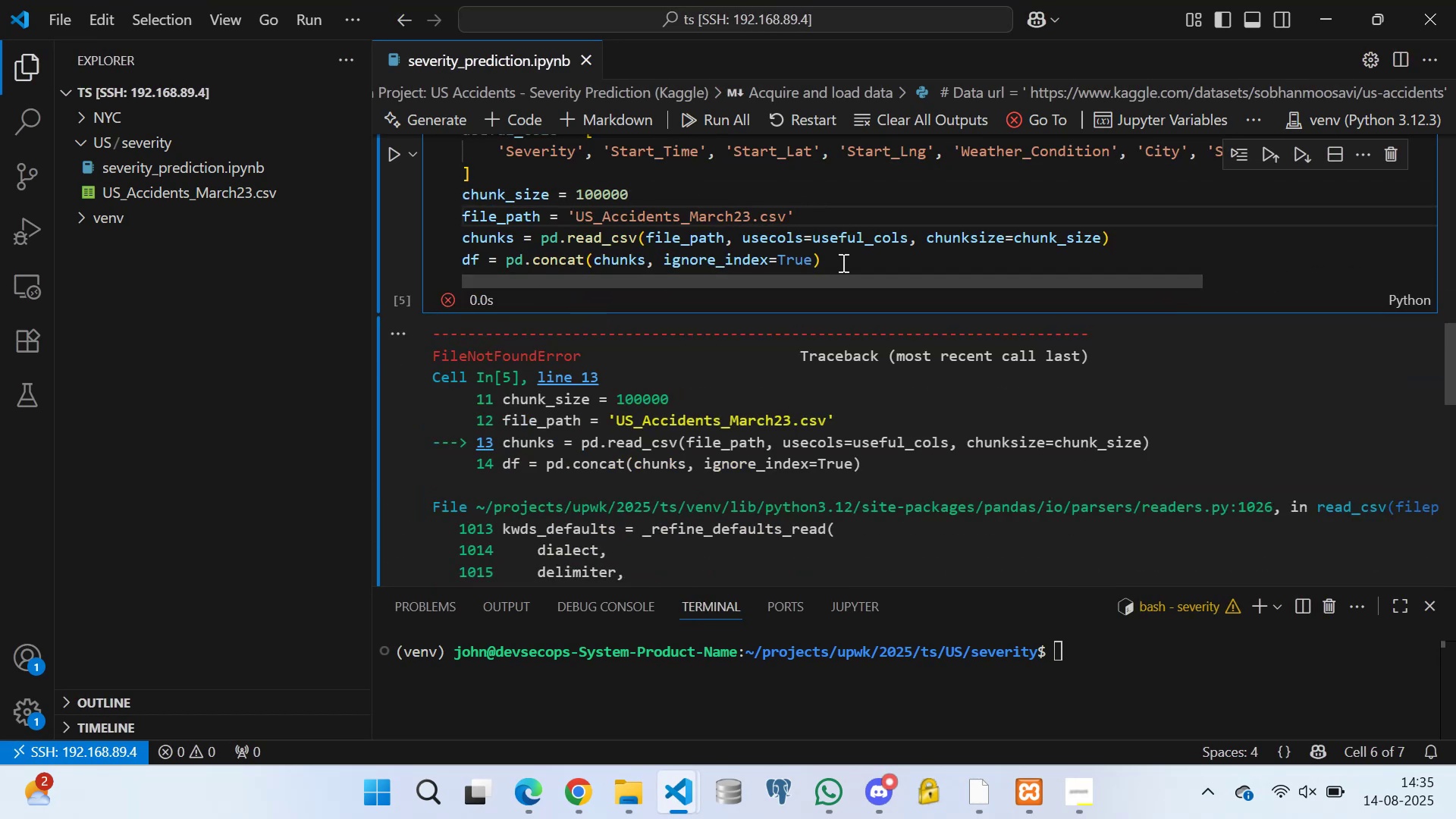 
left_click([843, 260])
 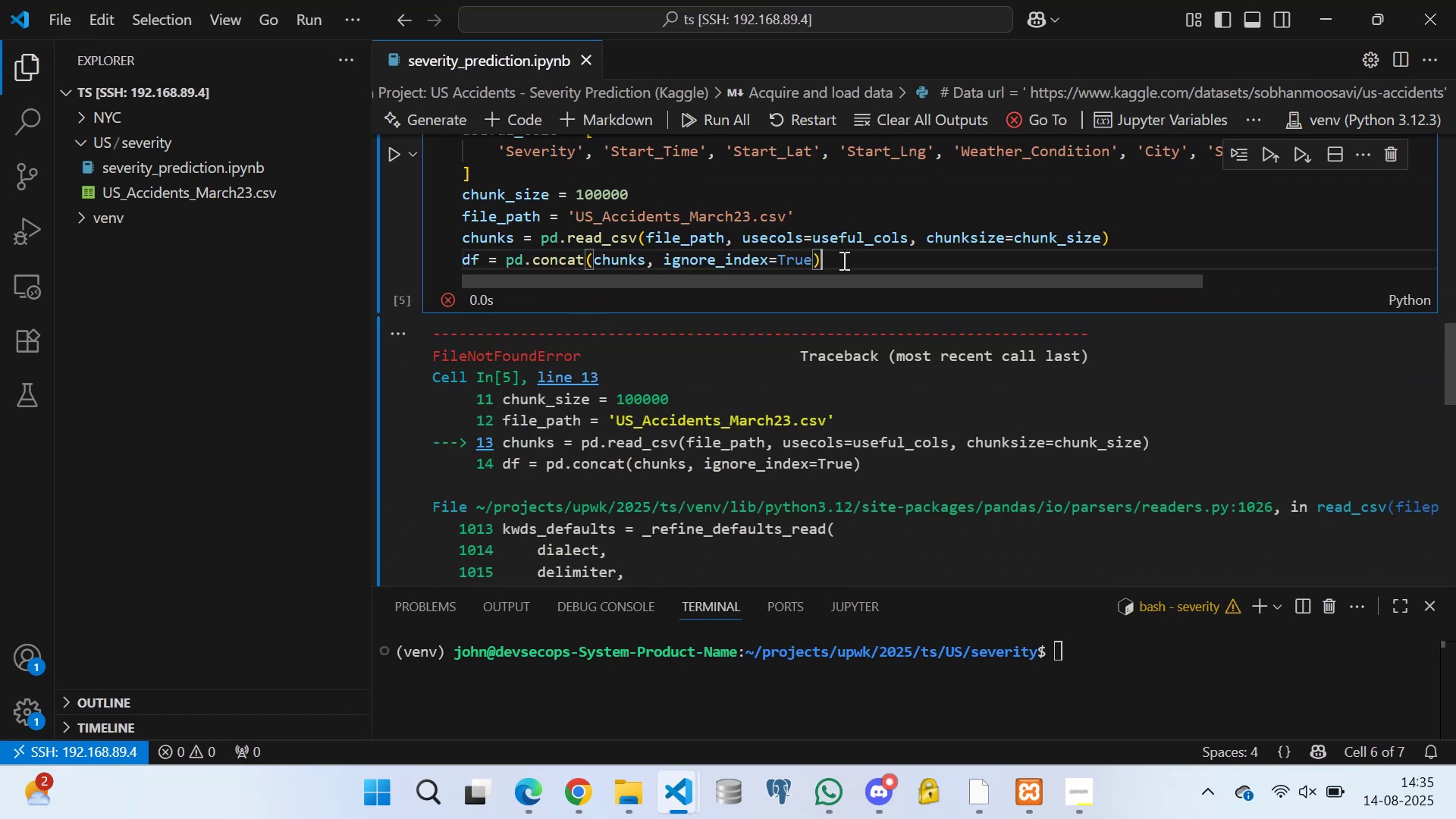 
key(Control+S)
 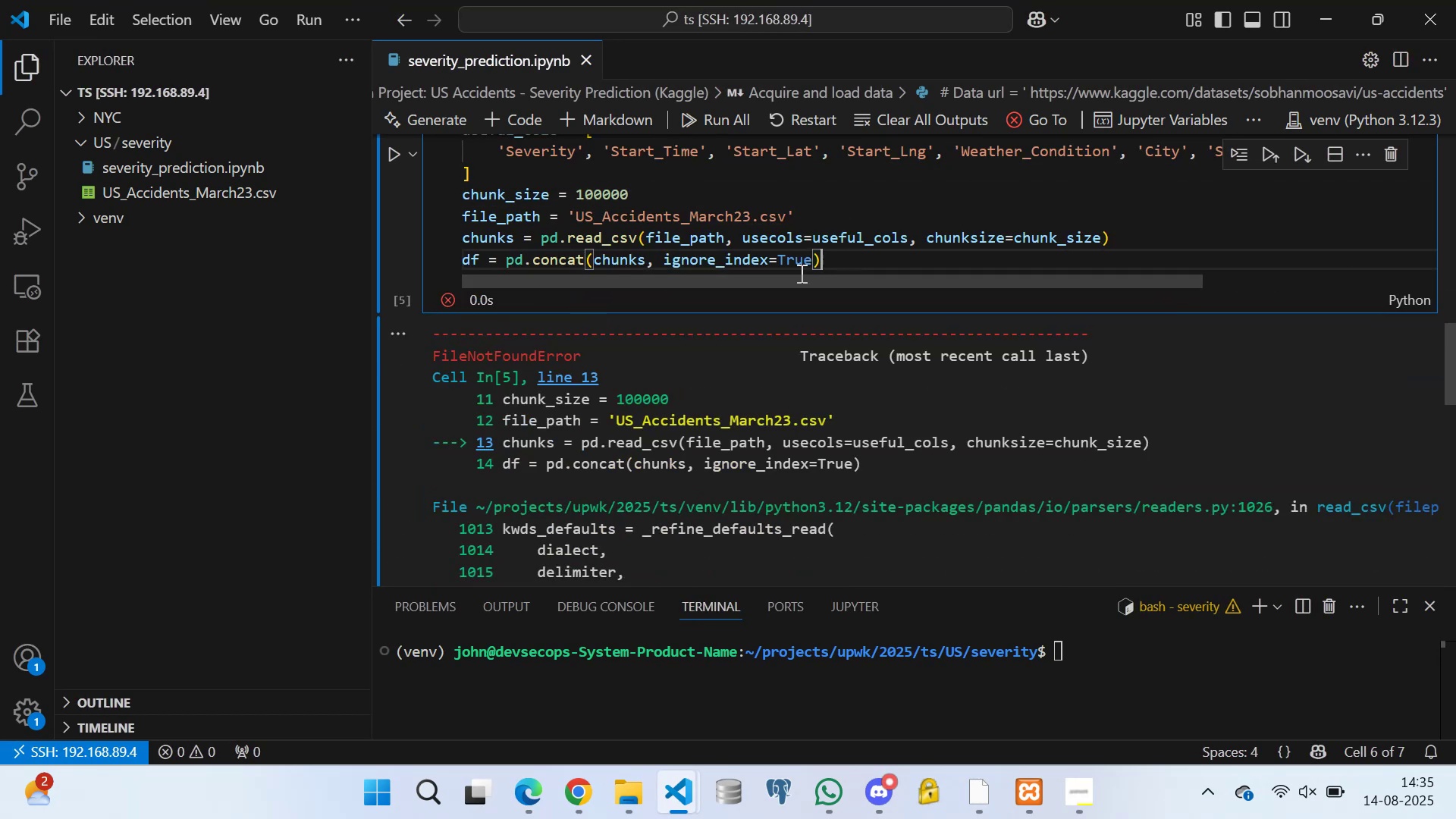 
scroll: coordinate [657, 338], scroll_direction: down, amount: 12.0
 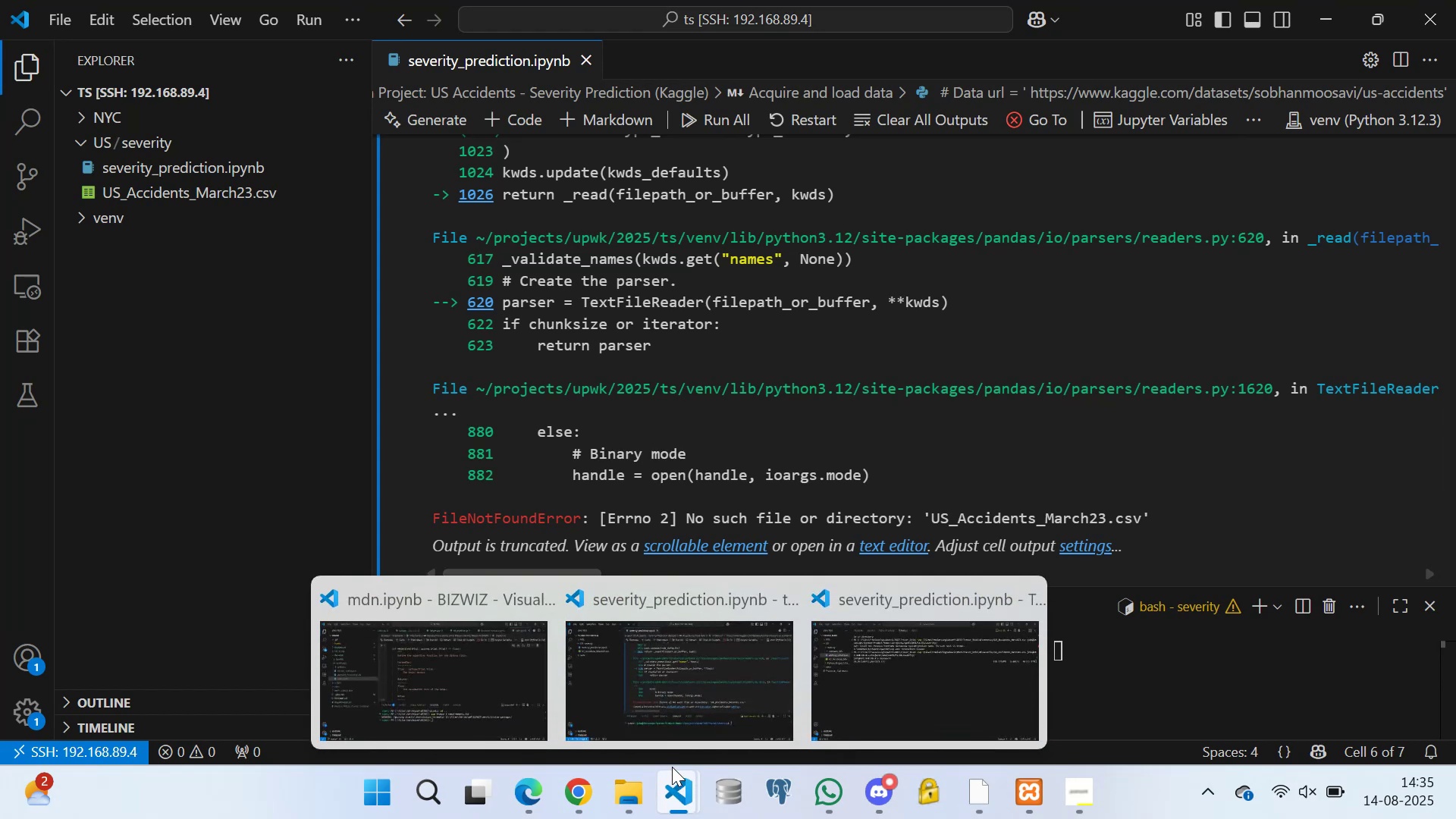 
left_click([902, 672])
 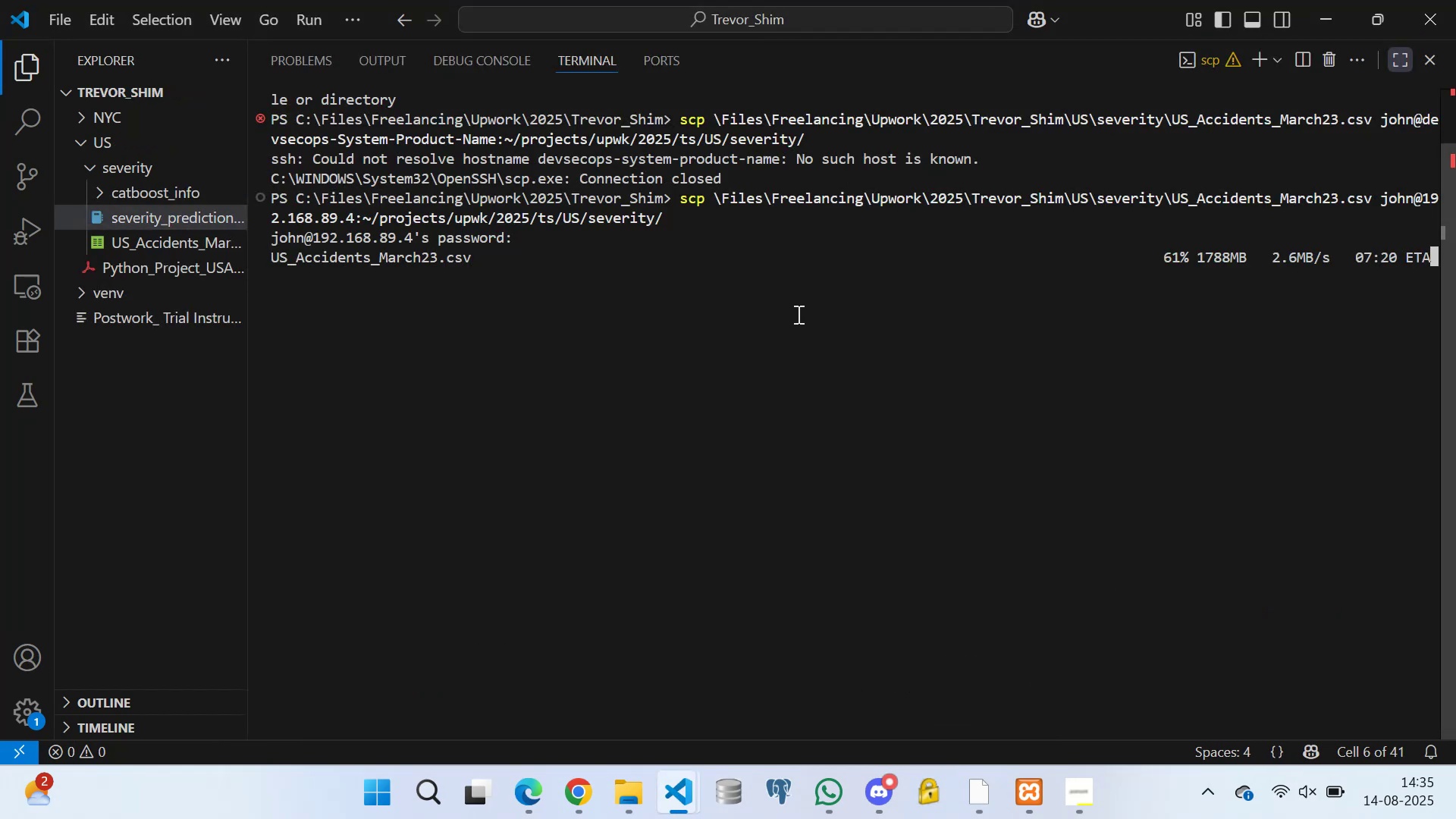 
left_click([792, 314])
 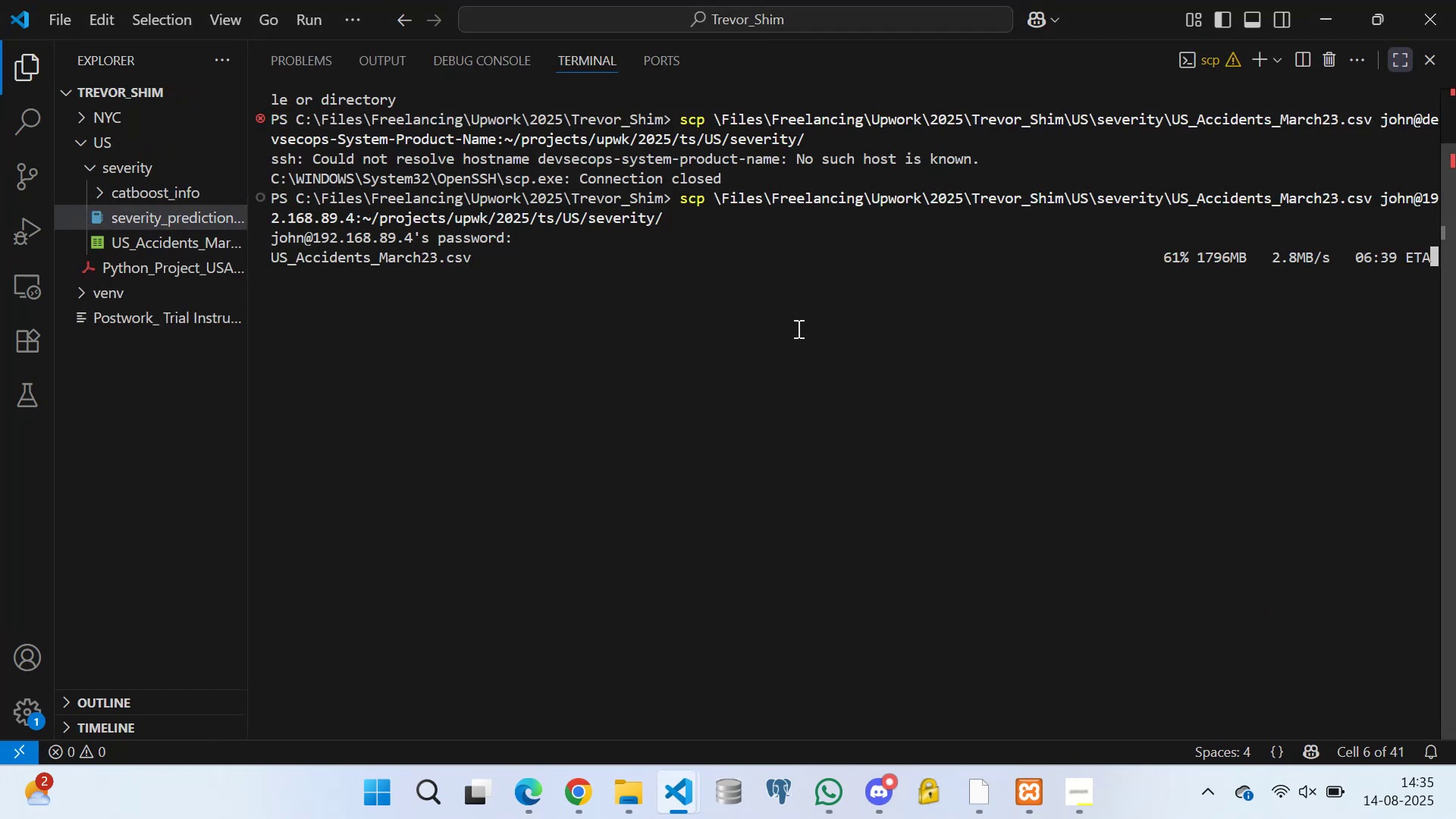 
left_click([805, 336])
 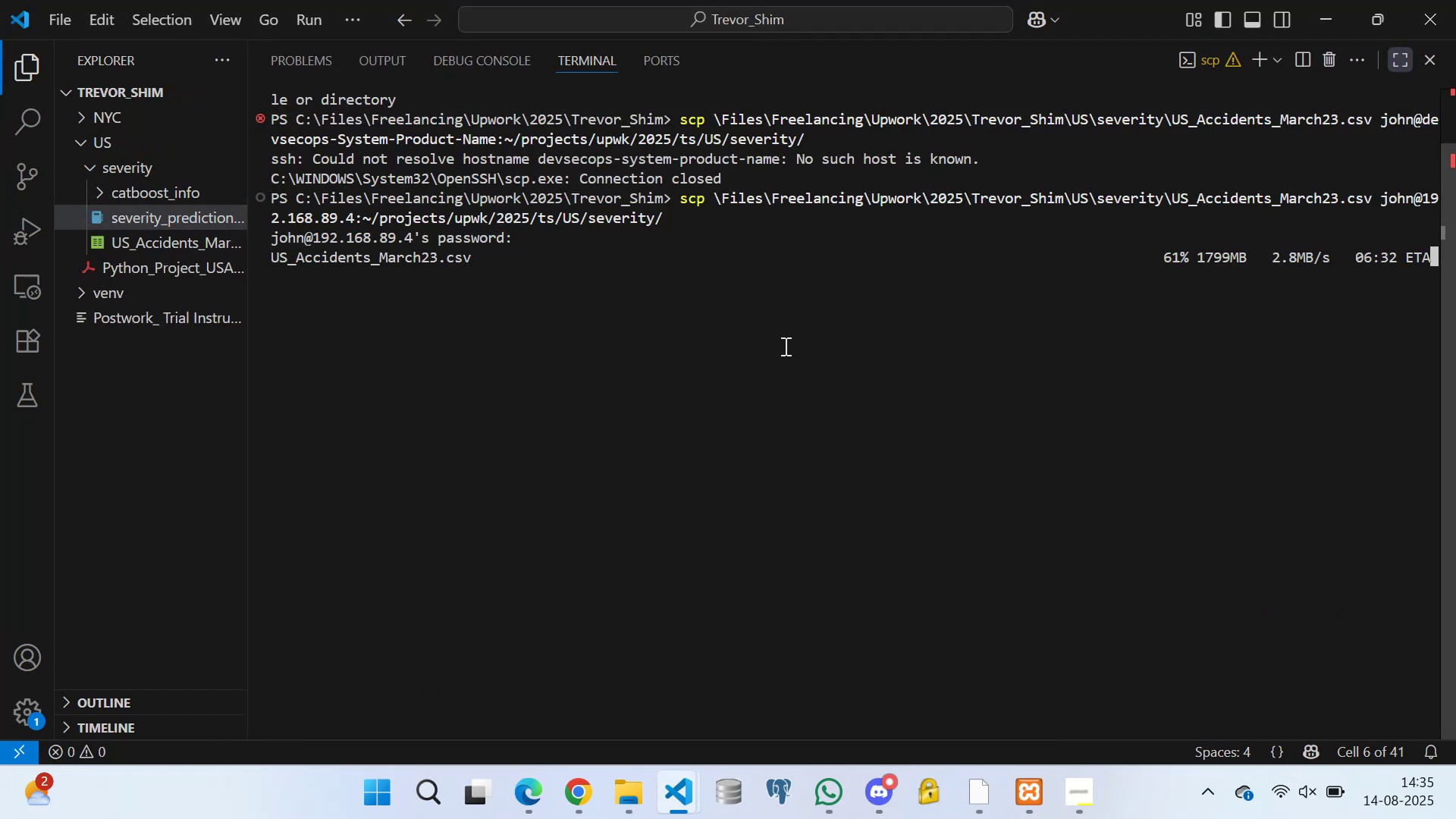 
left_click([784, 346])
 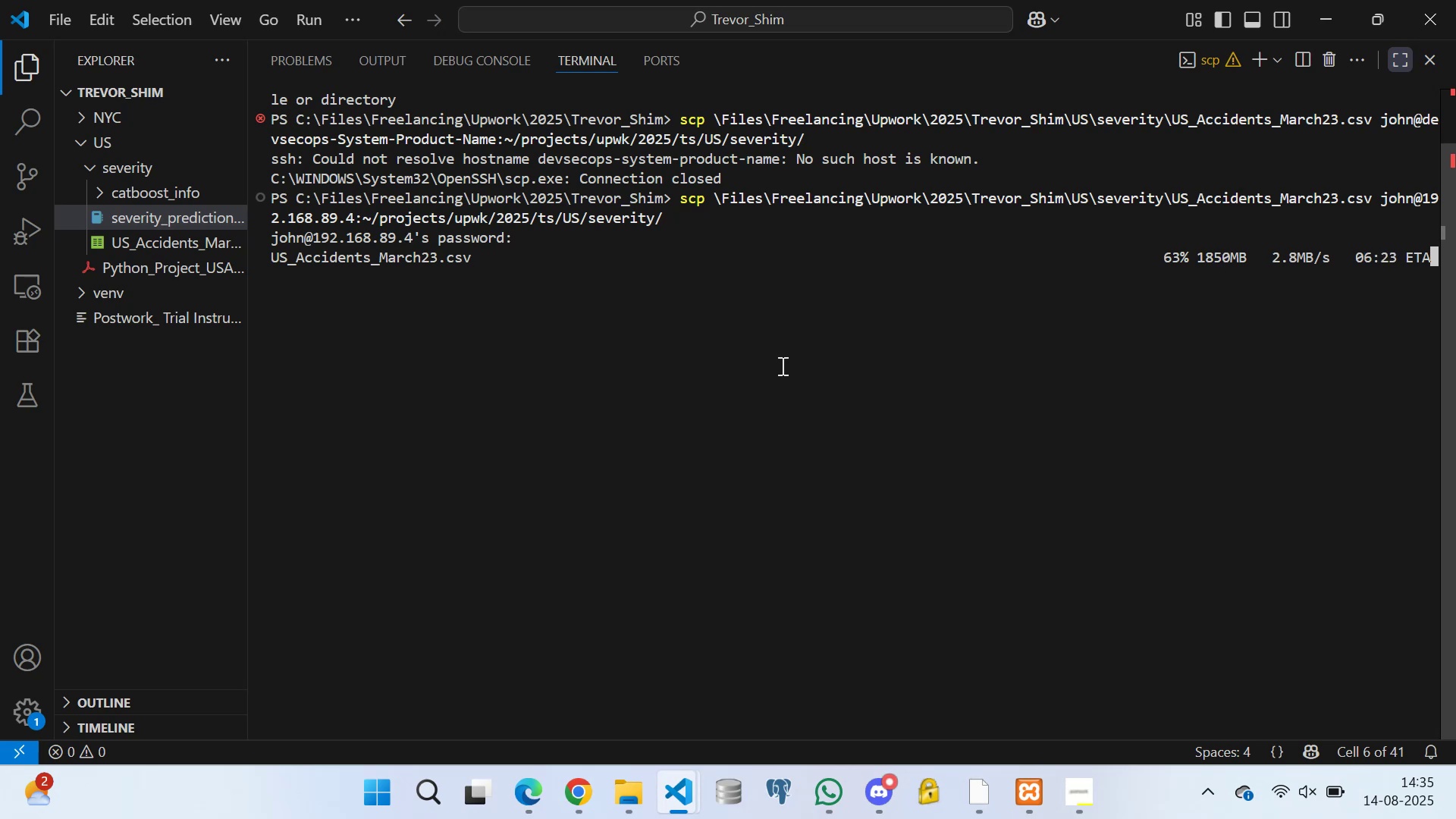 
wait(23.86)
 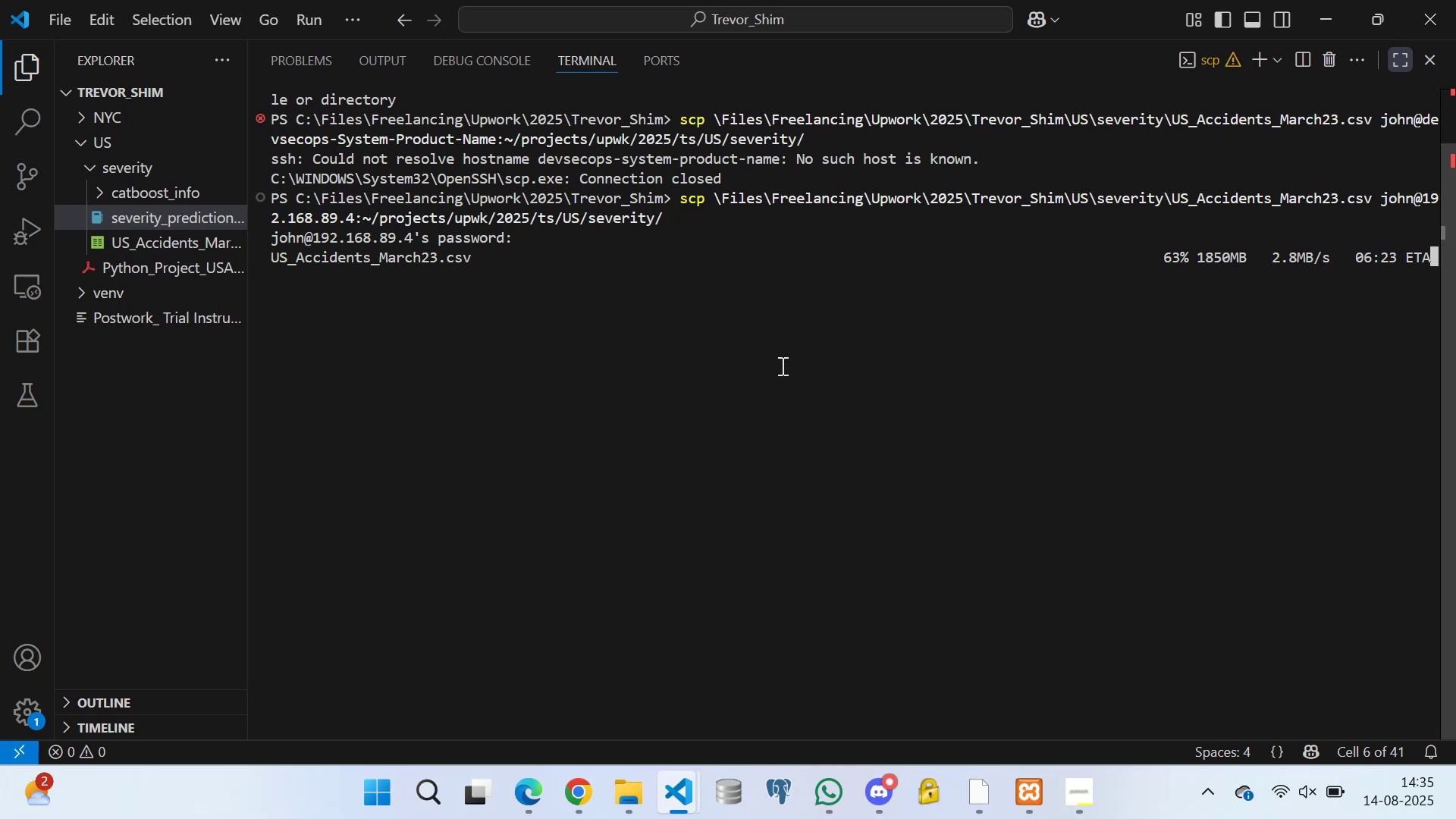 
left_click([617, 277])
 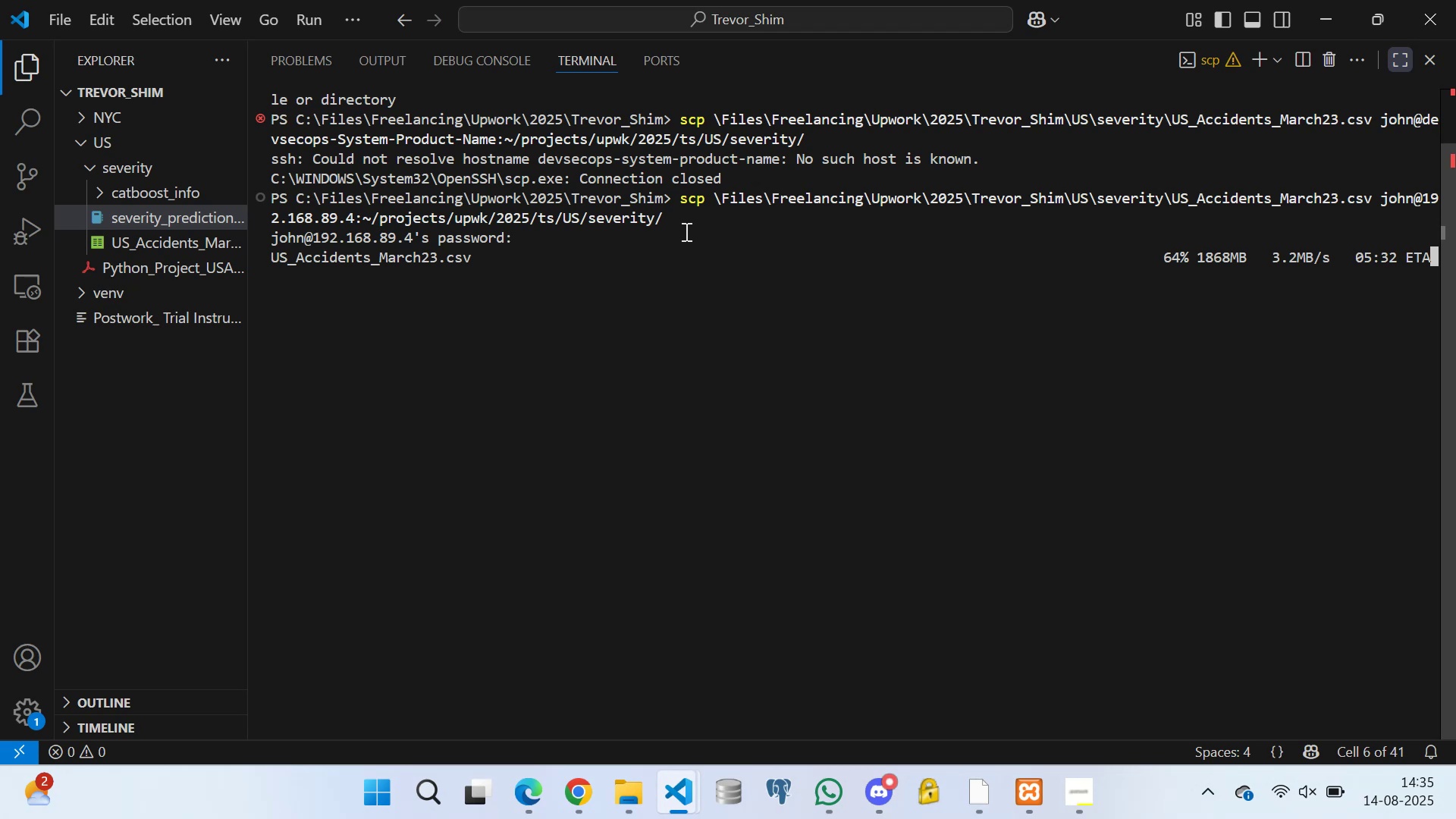 
left_click([686, 229])
 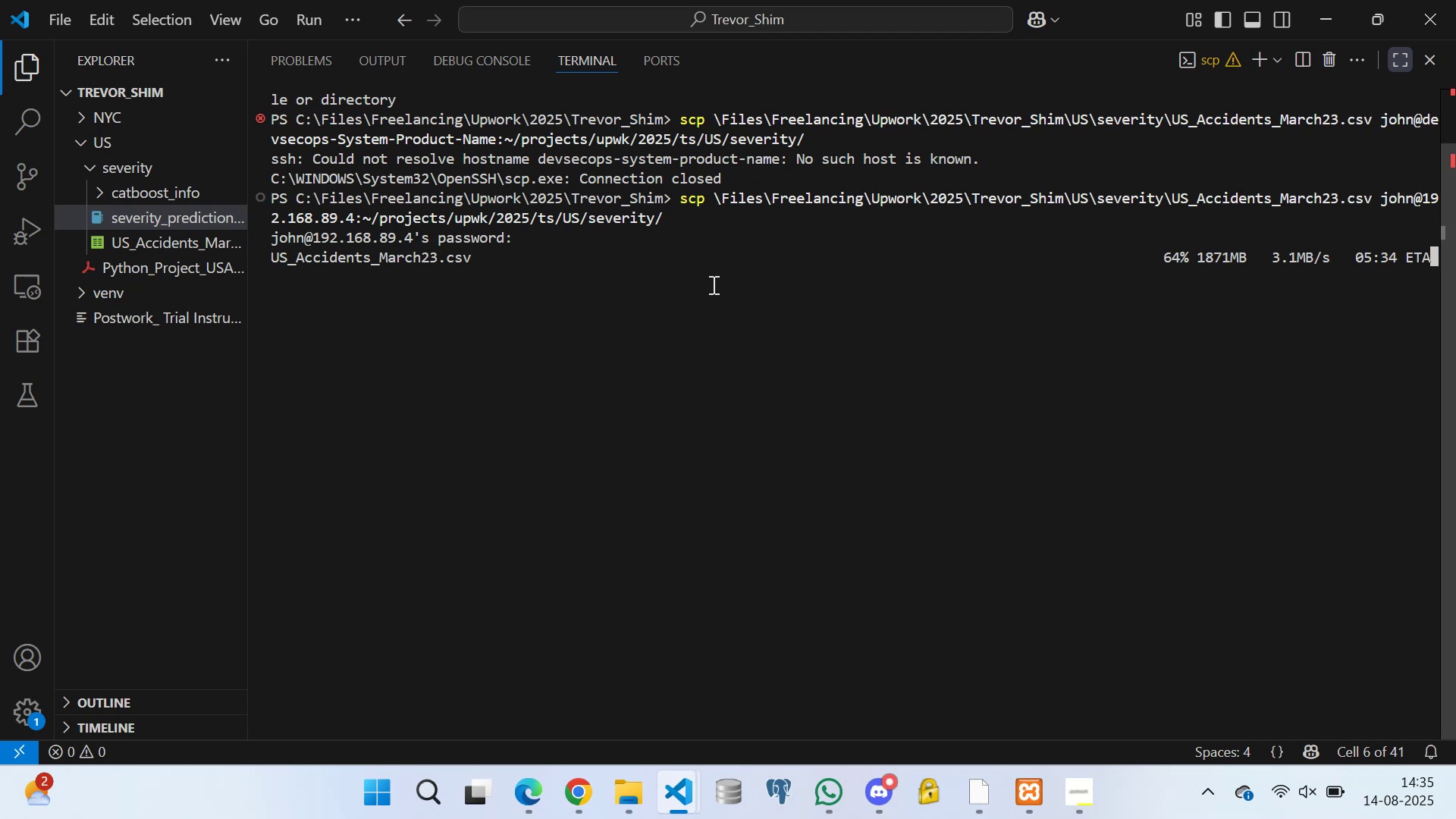 
left_click([712, 284])
 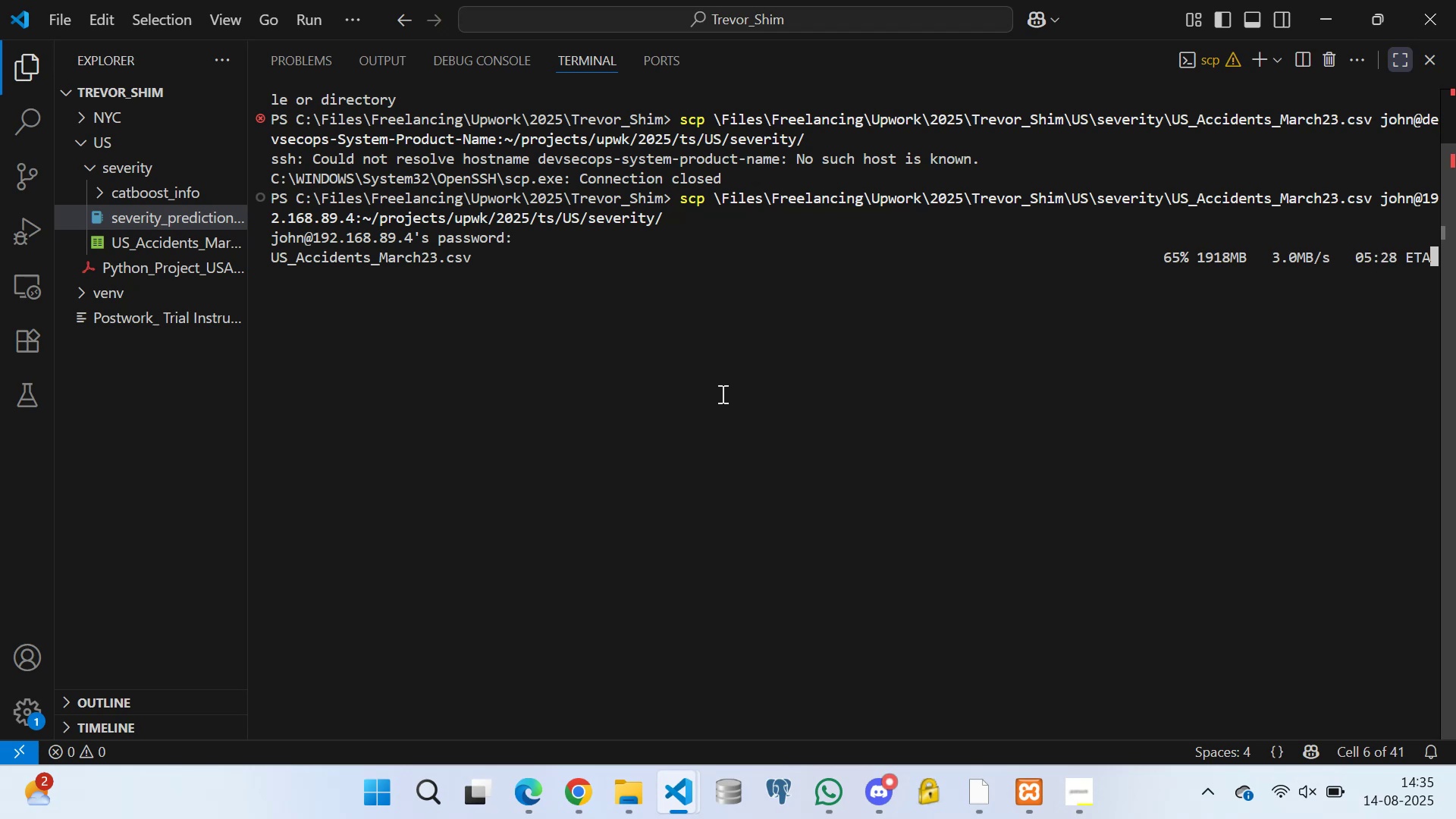 
wait(23.12)
 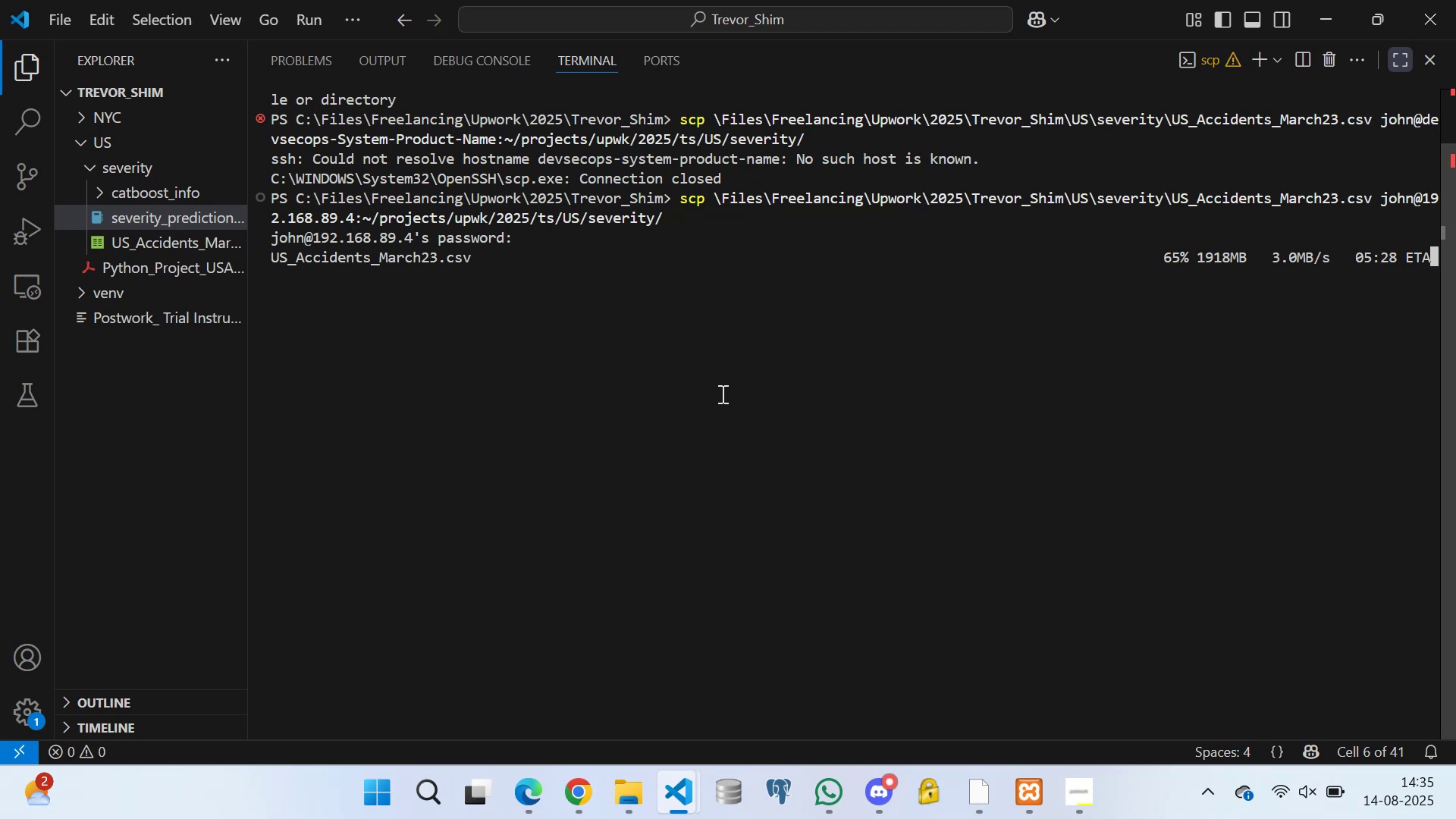 
left_click([747, 672])
 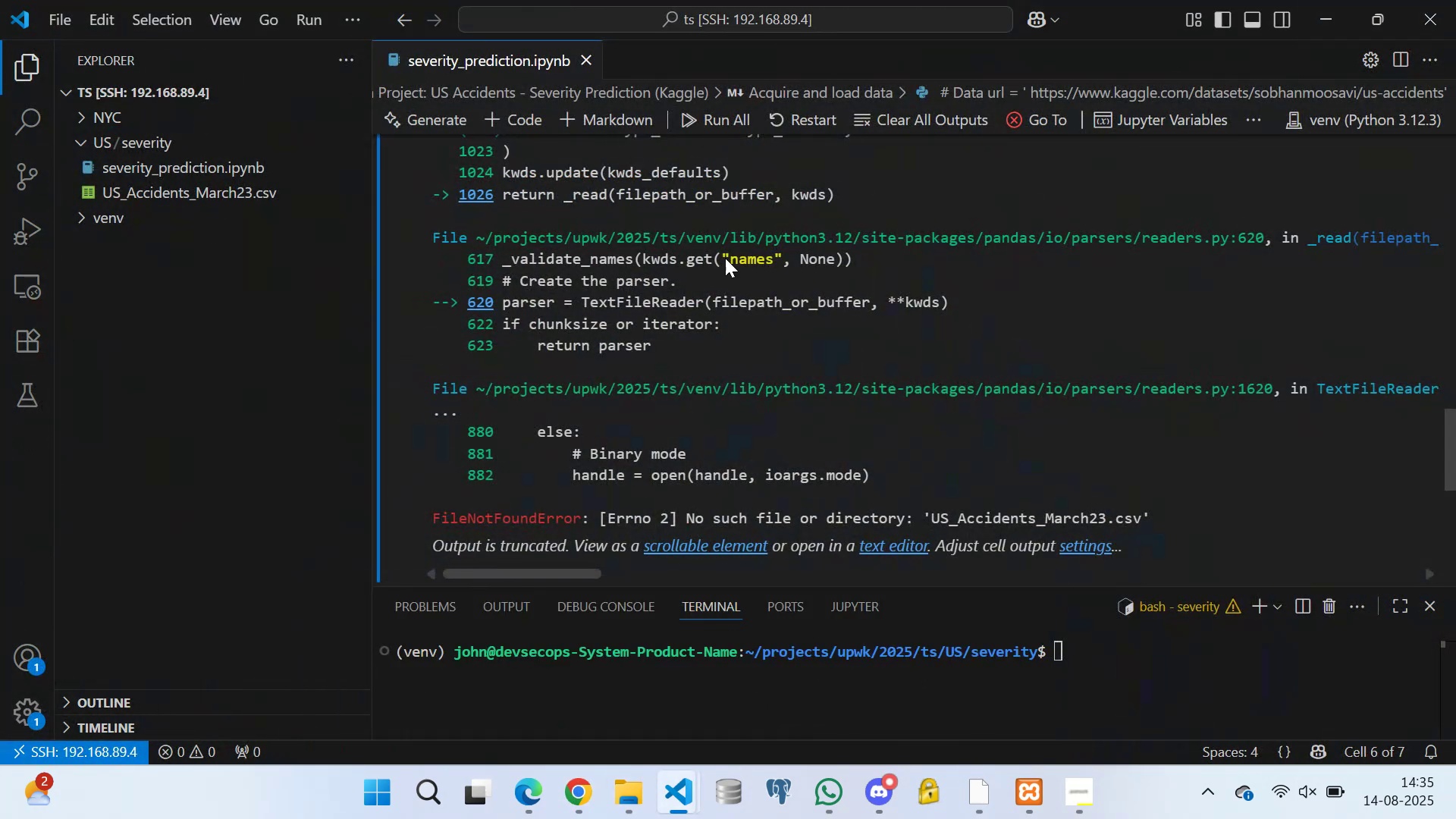 
scroll: coordinate [740, 224], scroll_direction: up, amount: 16.0
 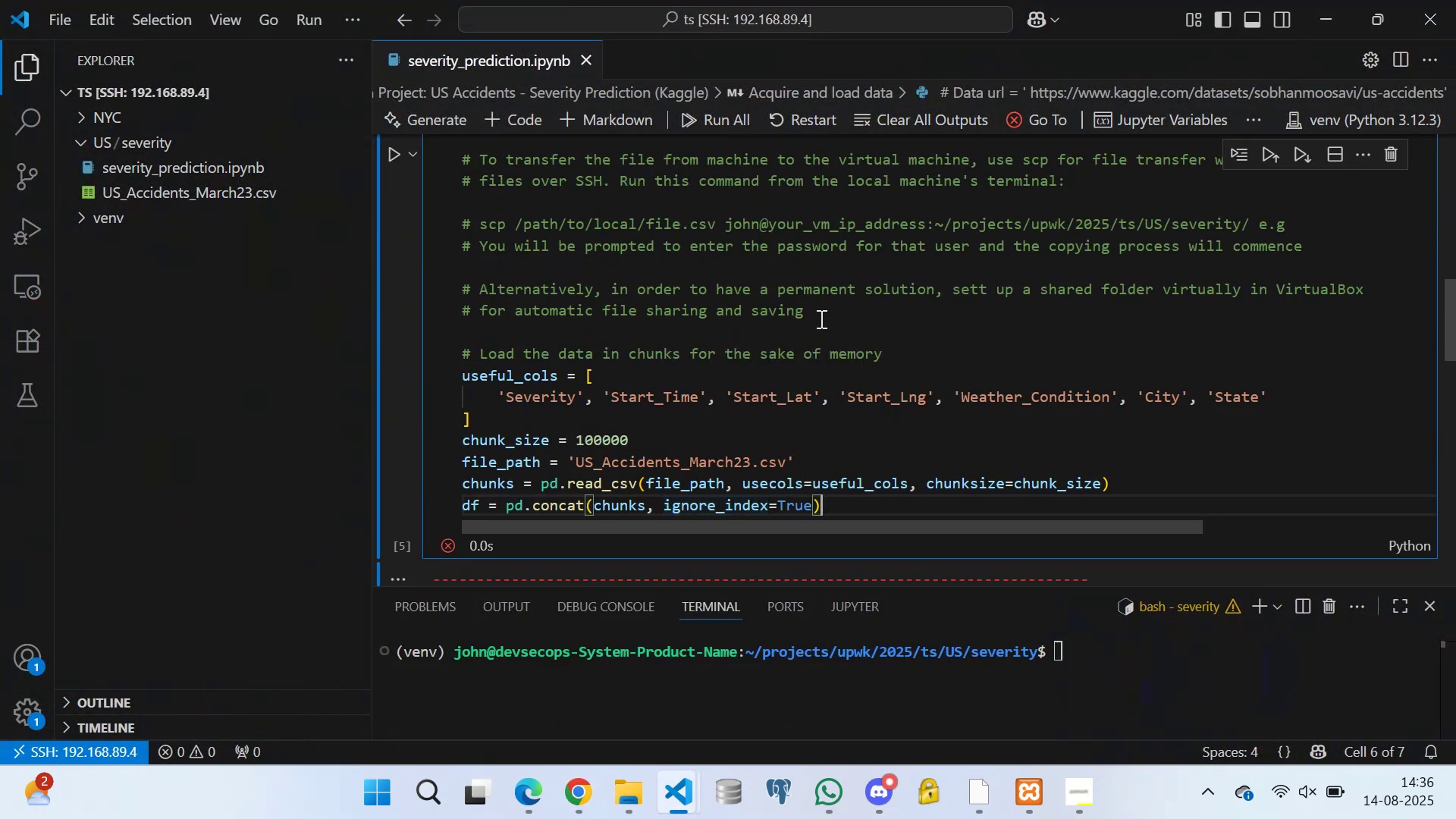 
left_click([821, 316])
 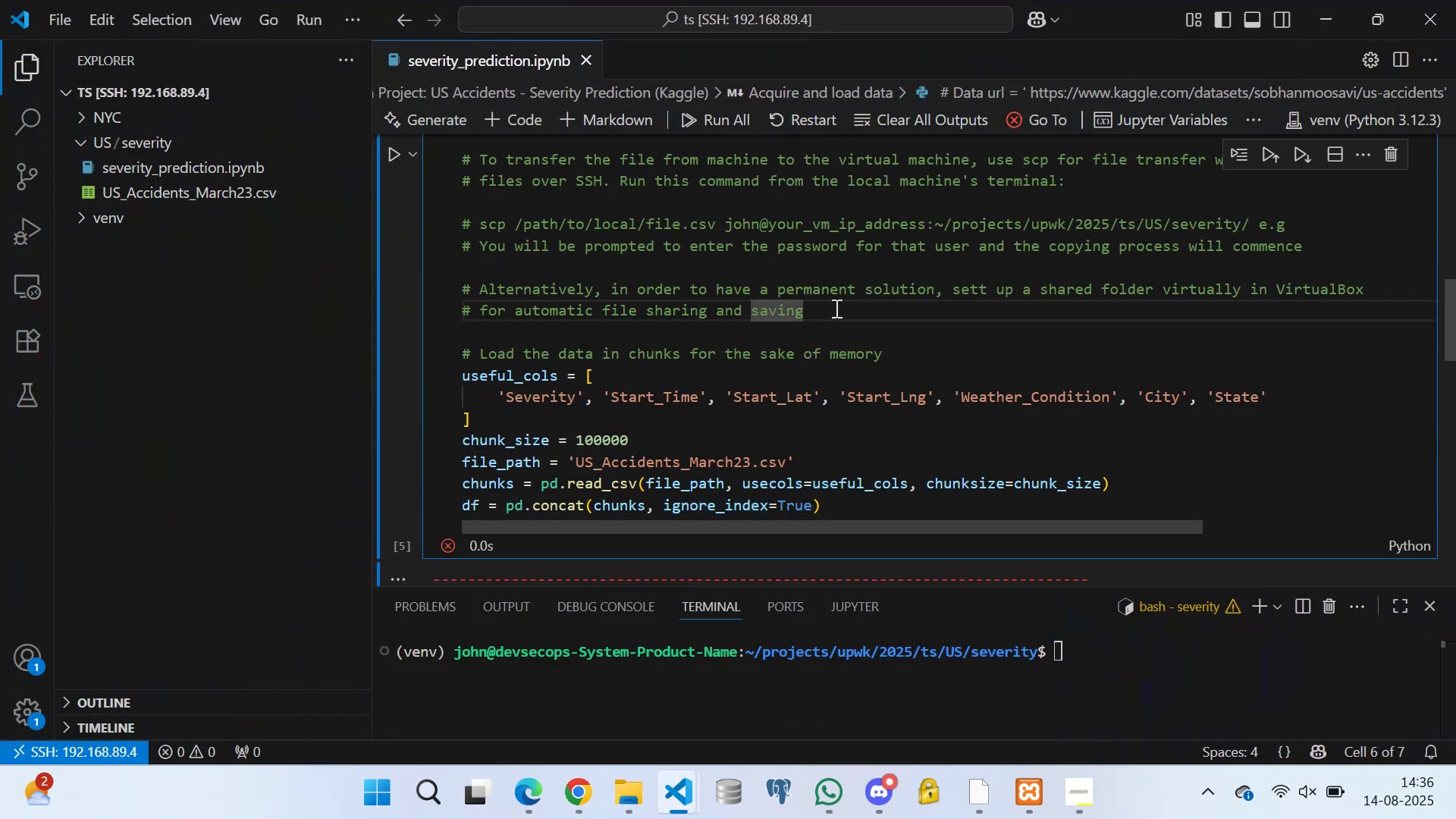 
key(Period)
 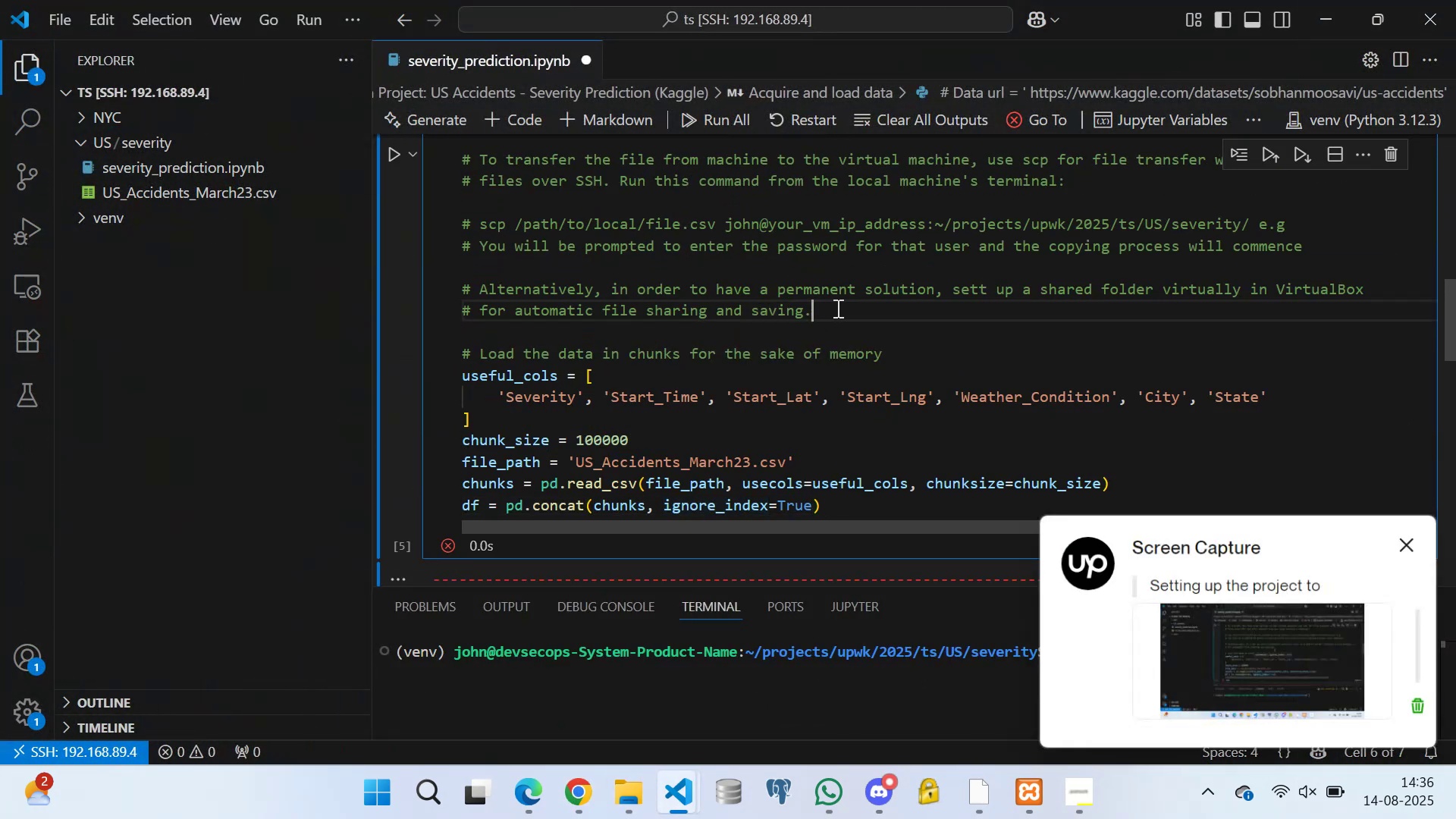 
key(Space)
 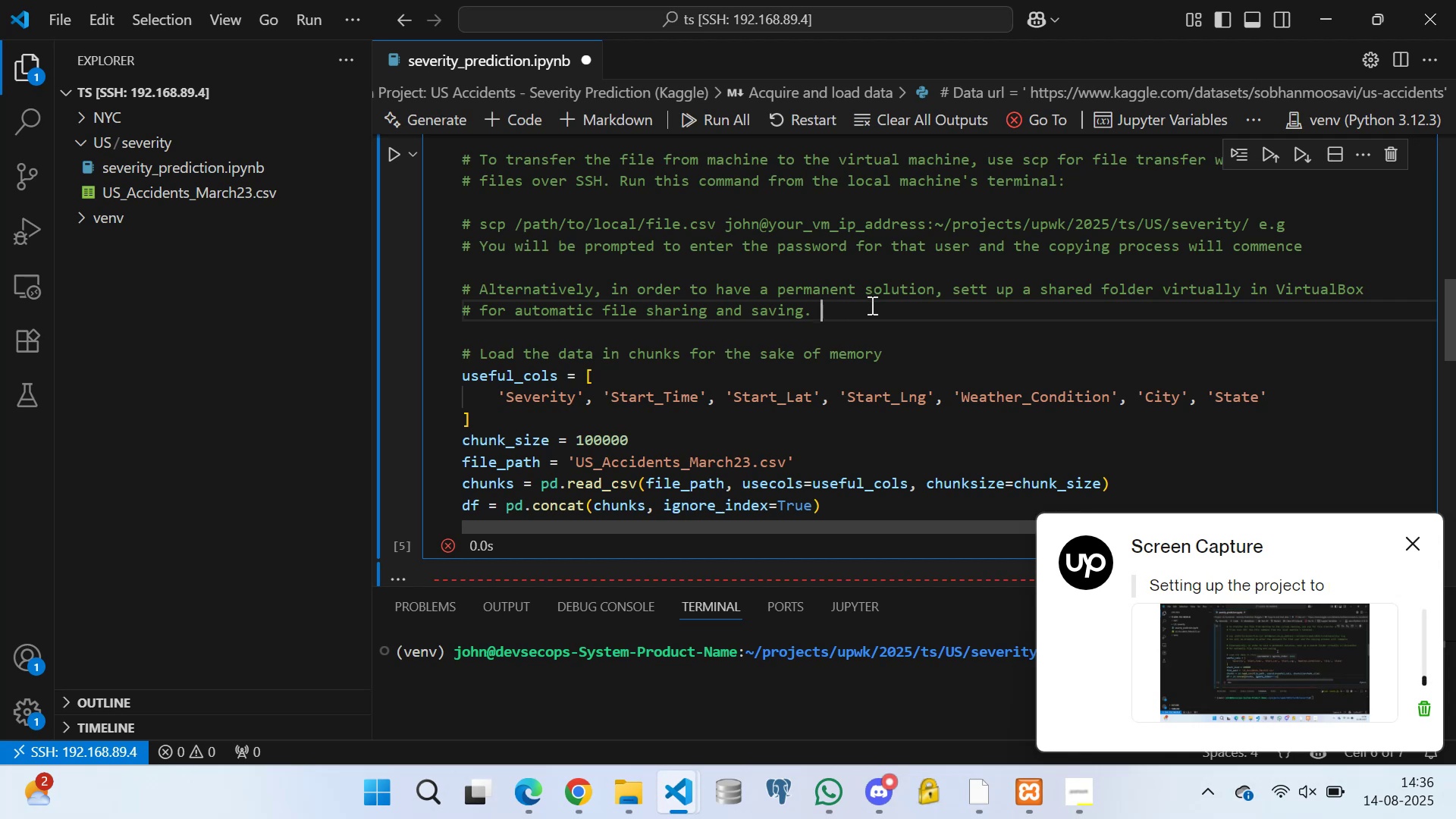 
double_click([795, 327])
 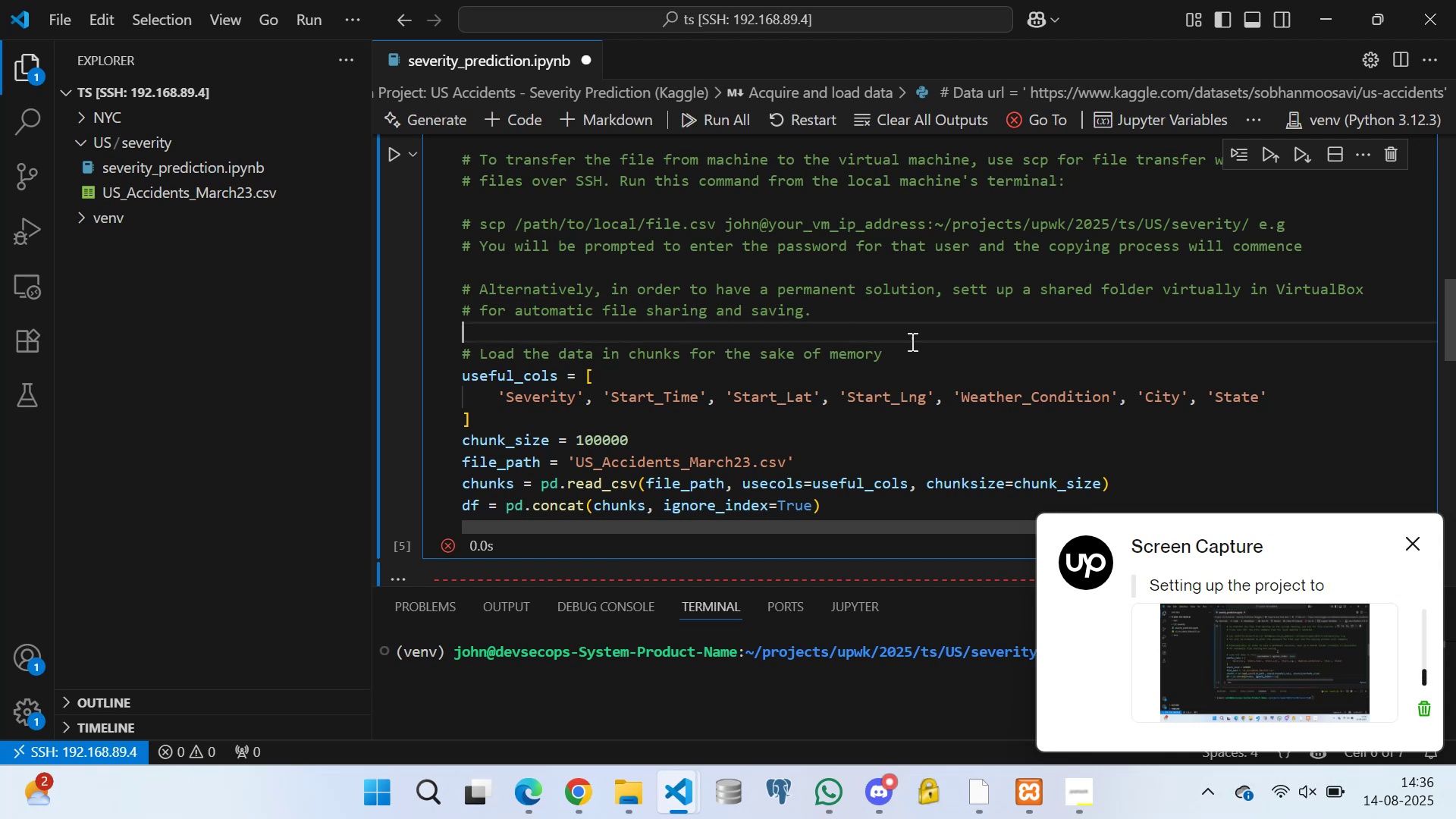 
triple_click([941, 341])
 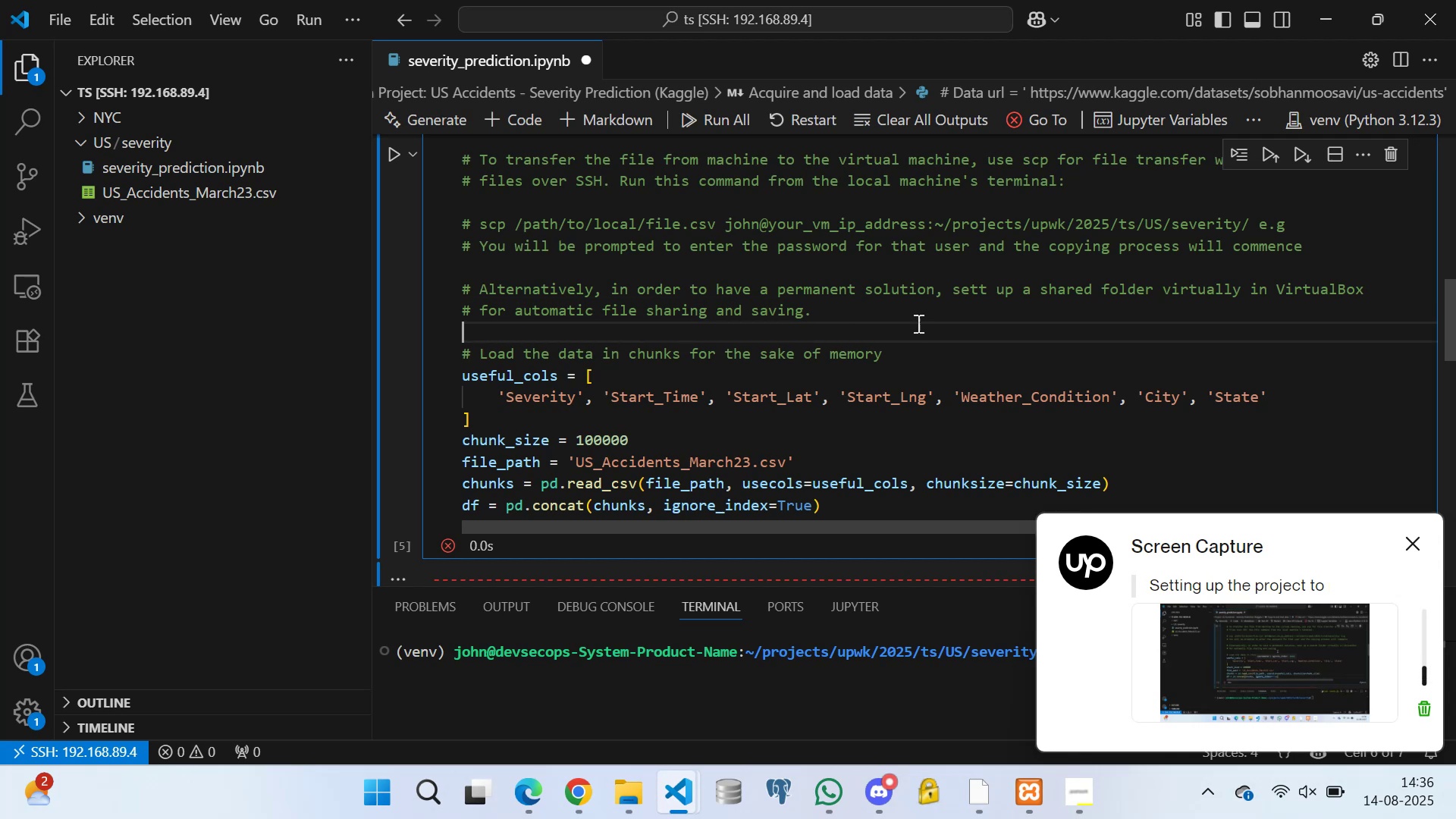 
triple_click([909, 319])
 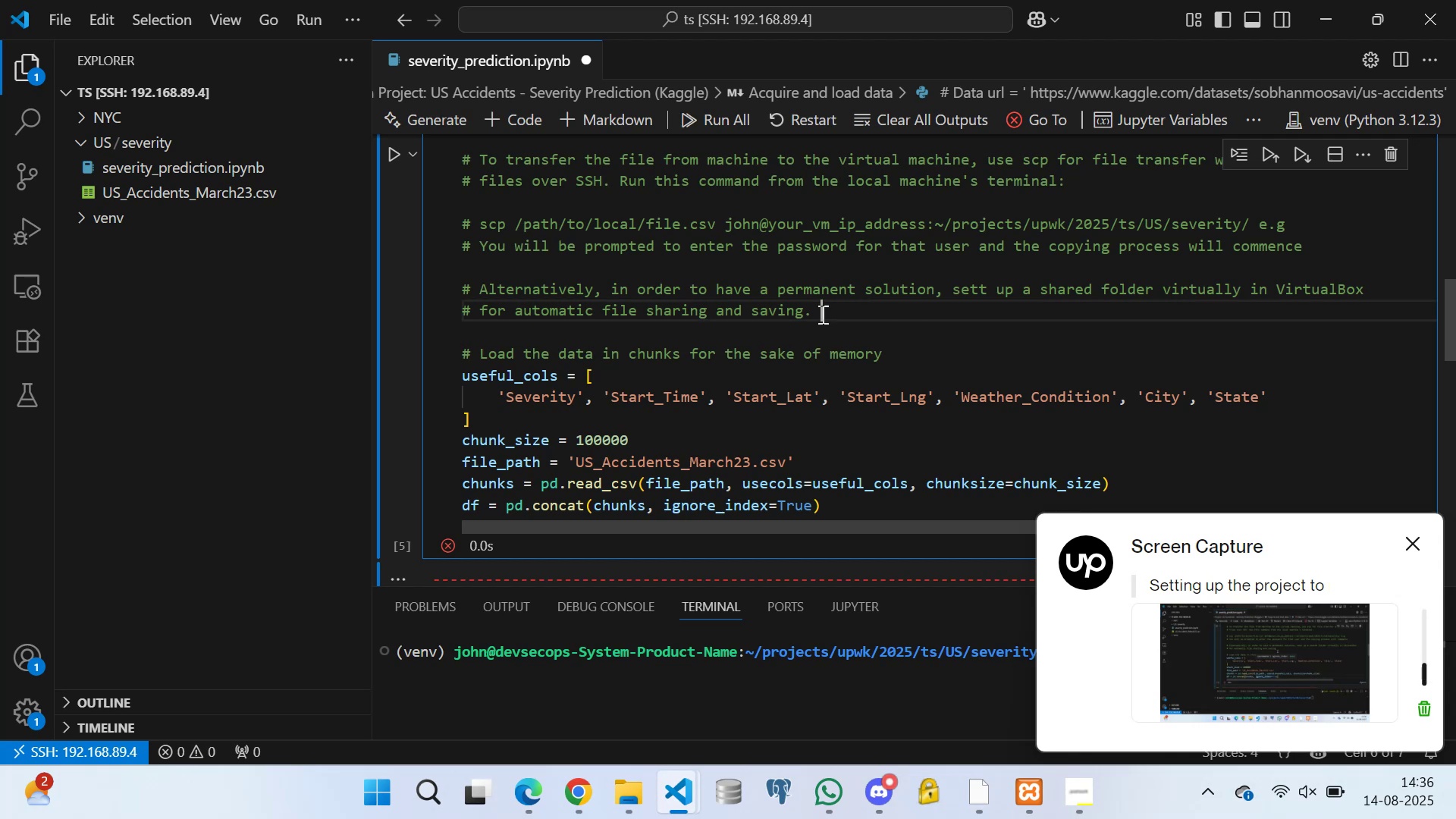 
triple_click([791, 309])
 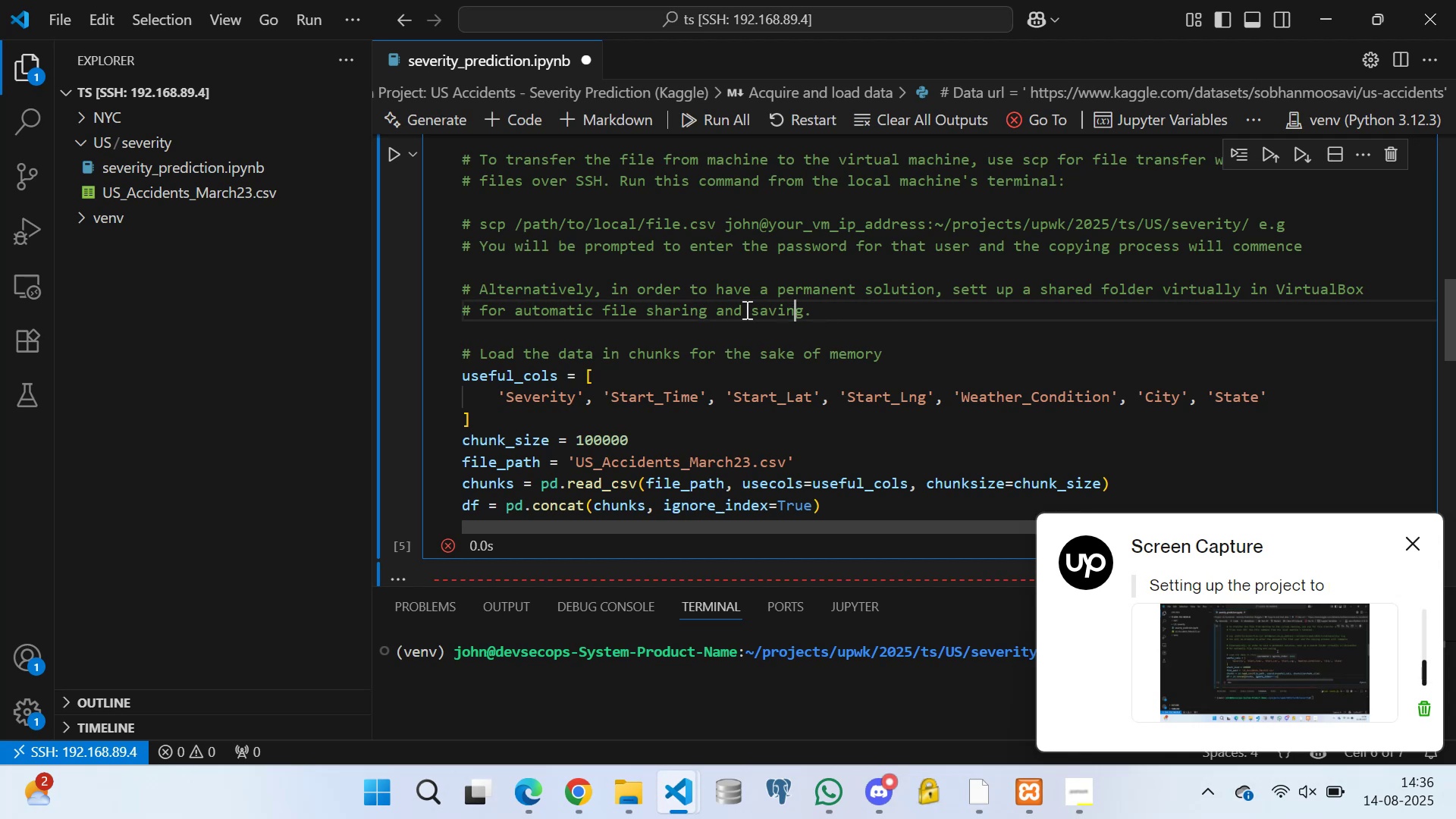 
triple_click([717, 307])
 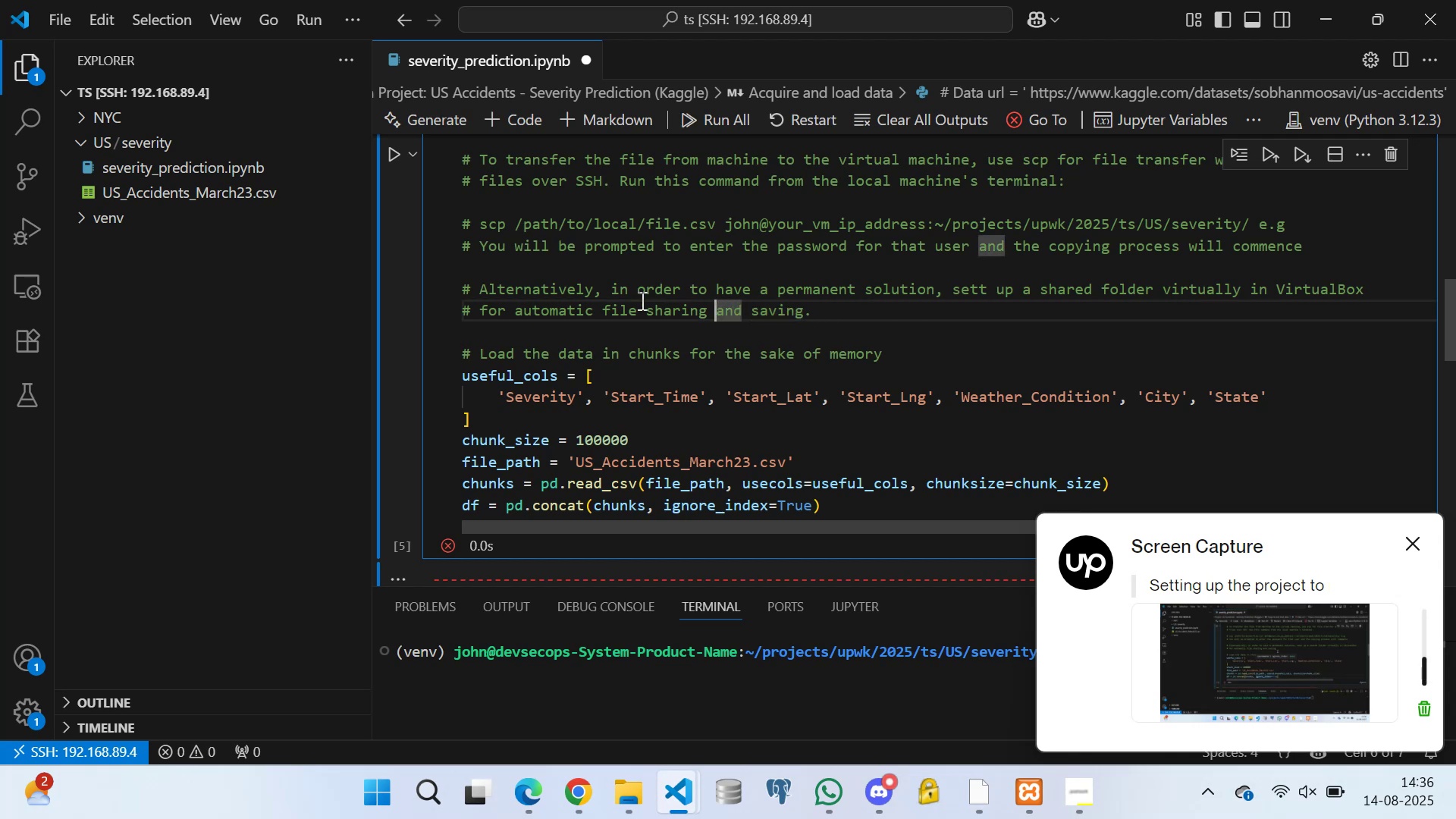 
triple_click([637, 299])
 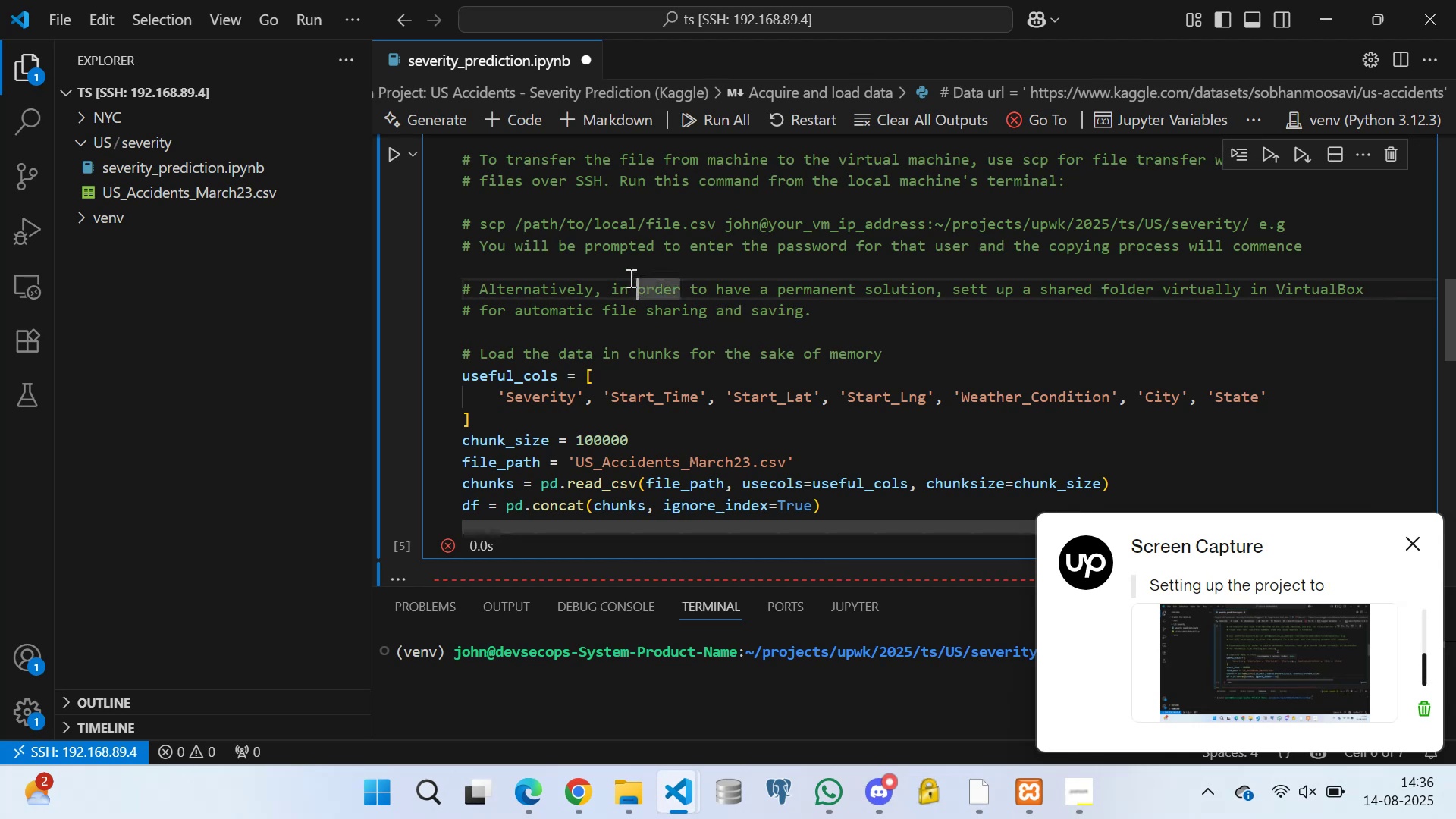 
triple_click([629, 275])
 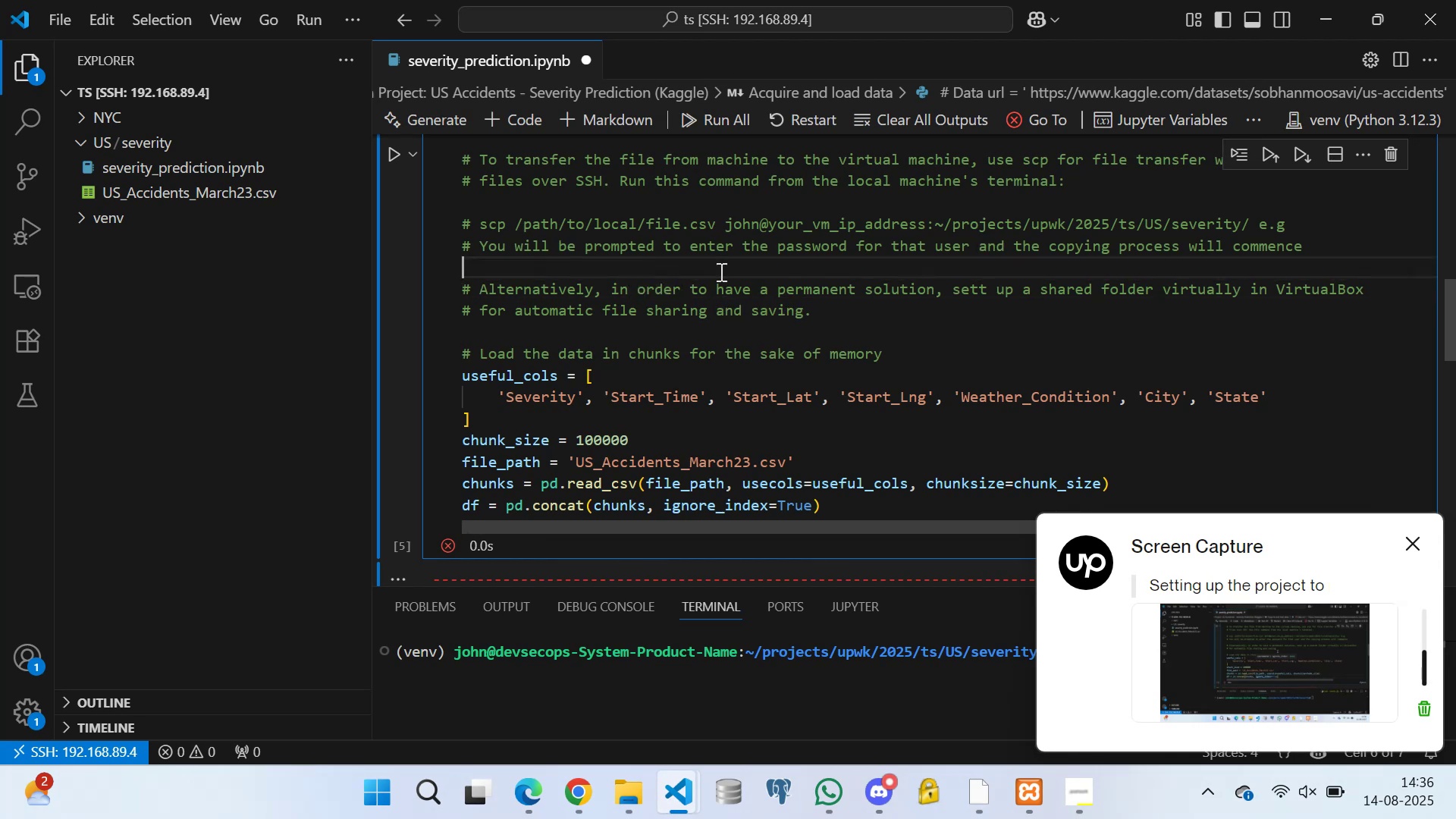 
triple_click([748, 271])
 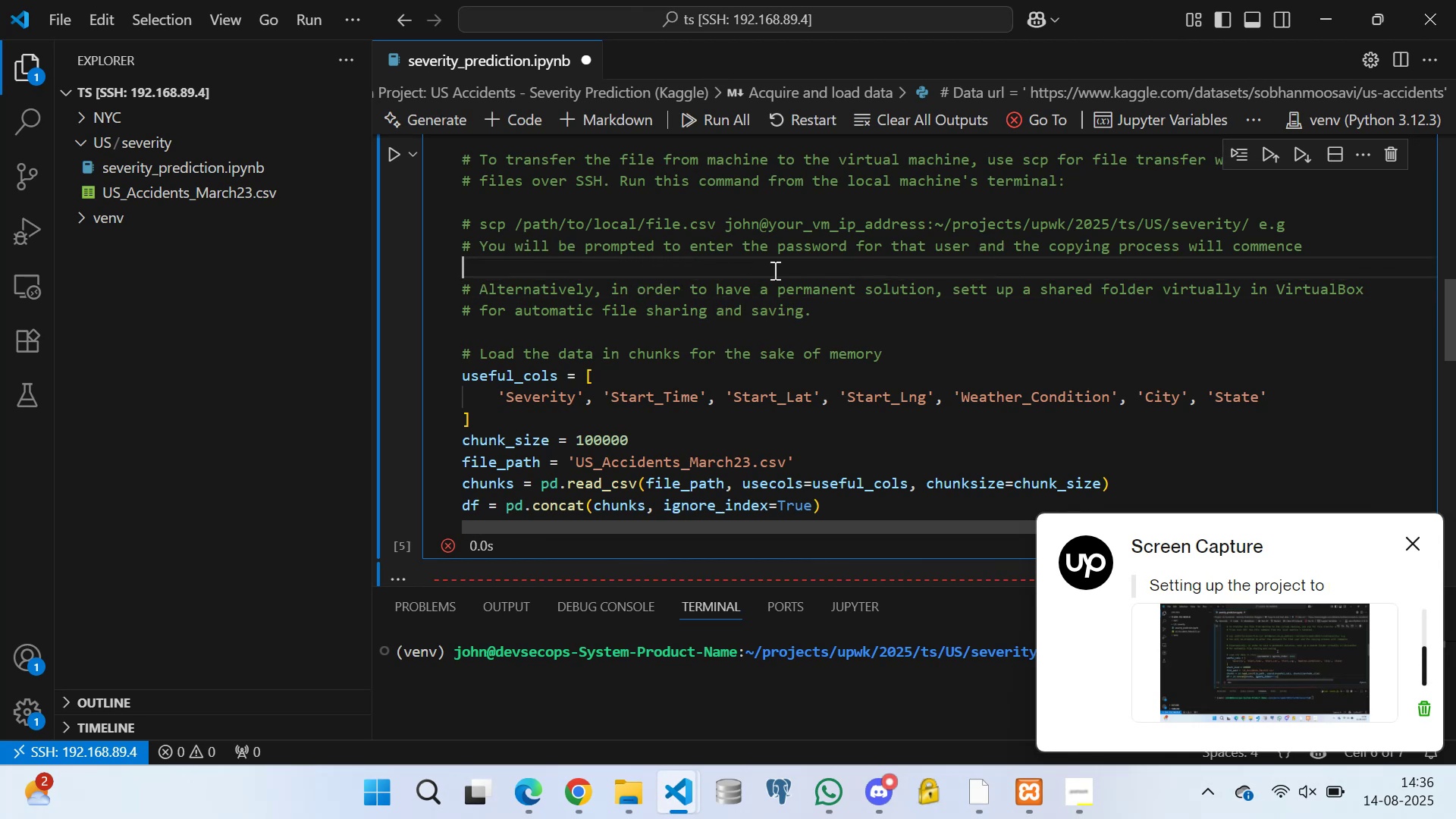 
triple_click([774, 270])
 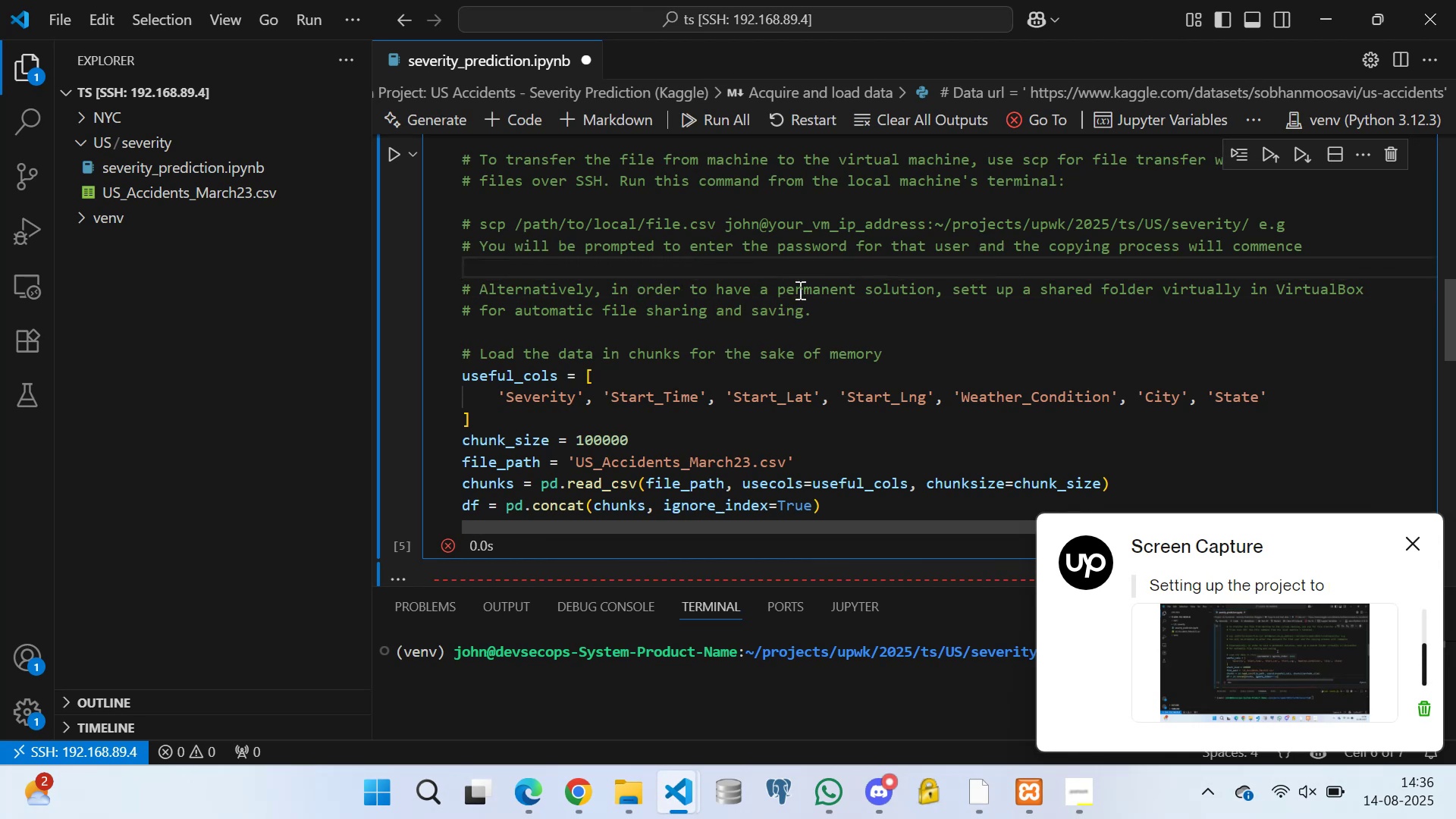 
triple_click([800, 293])
 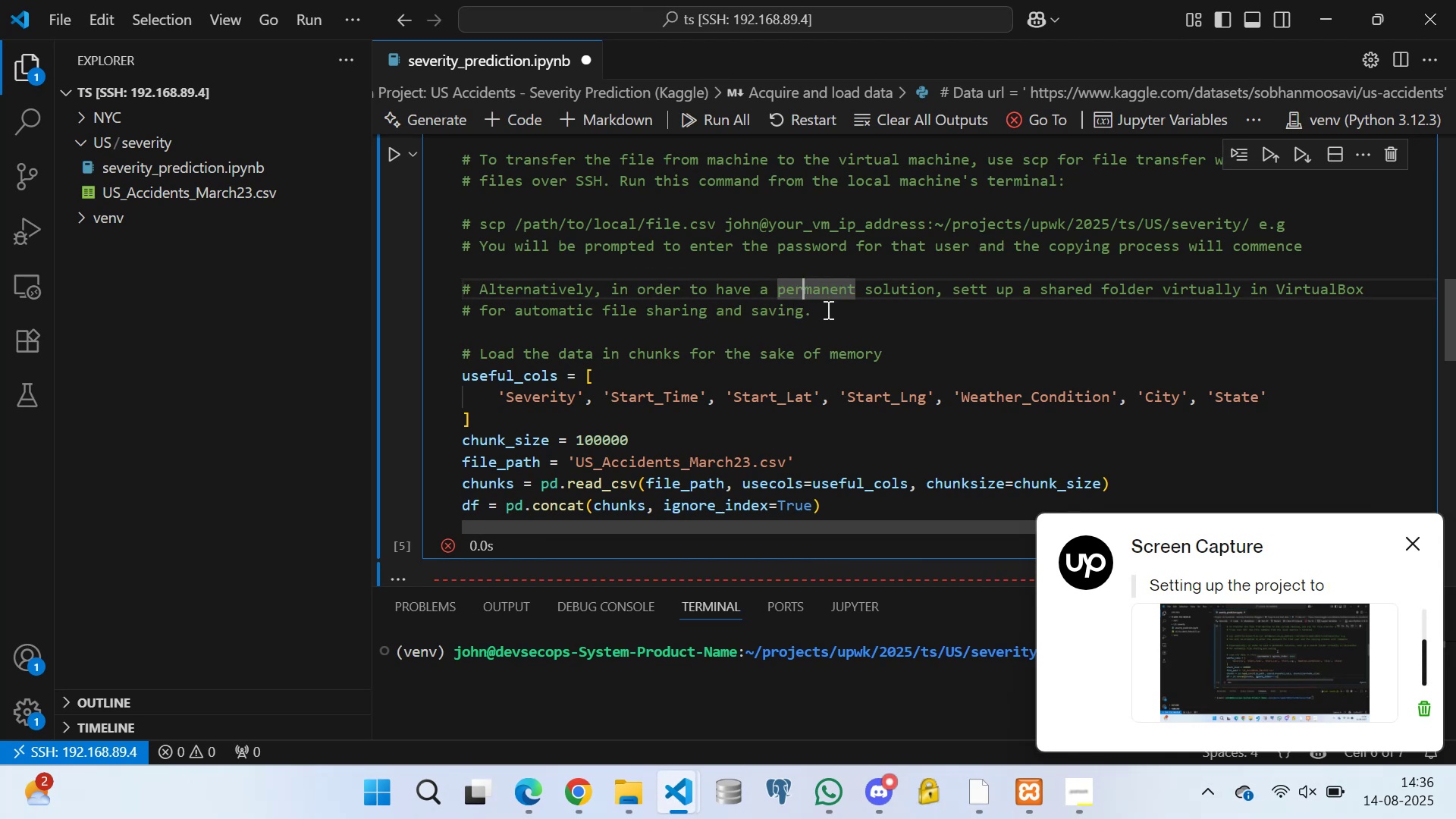 
triple_click([827, 310])
 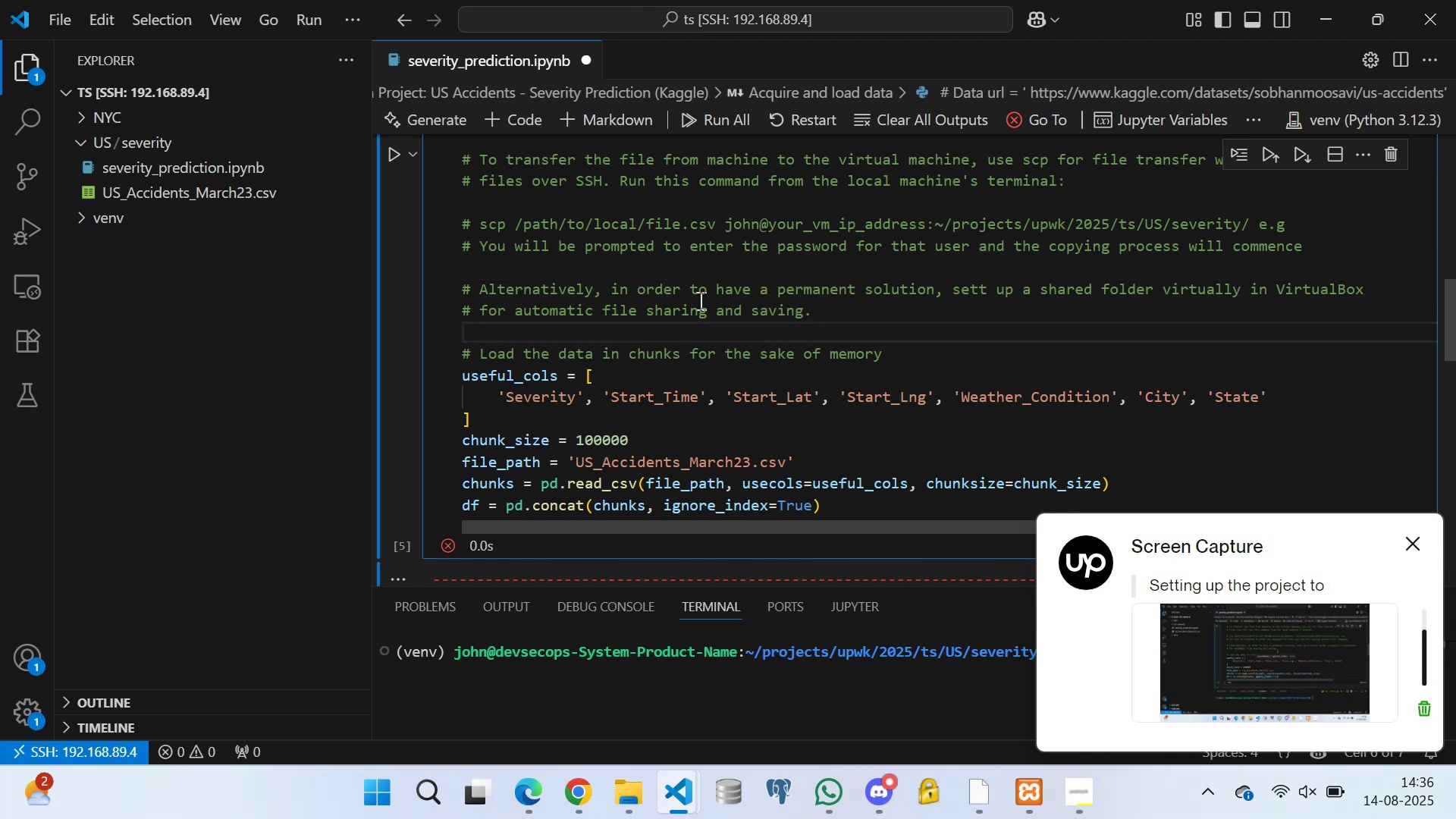 
left_click([698, 300])
 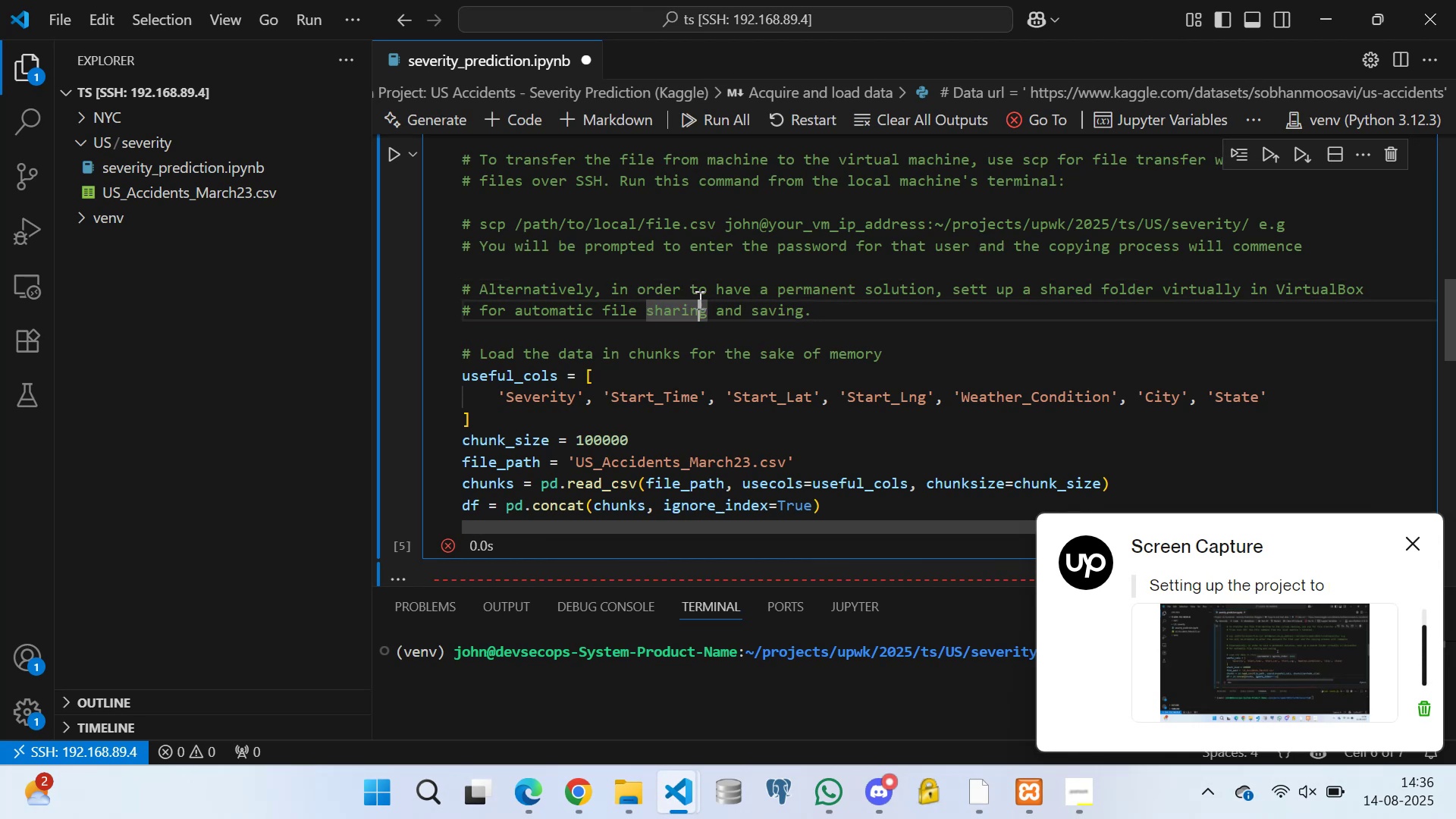 
left_click_drag(start_coordinate=[730, 281], to_coordinate=[733, 281])
 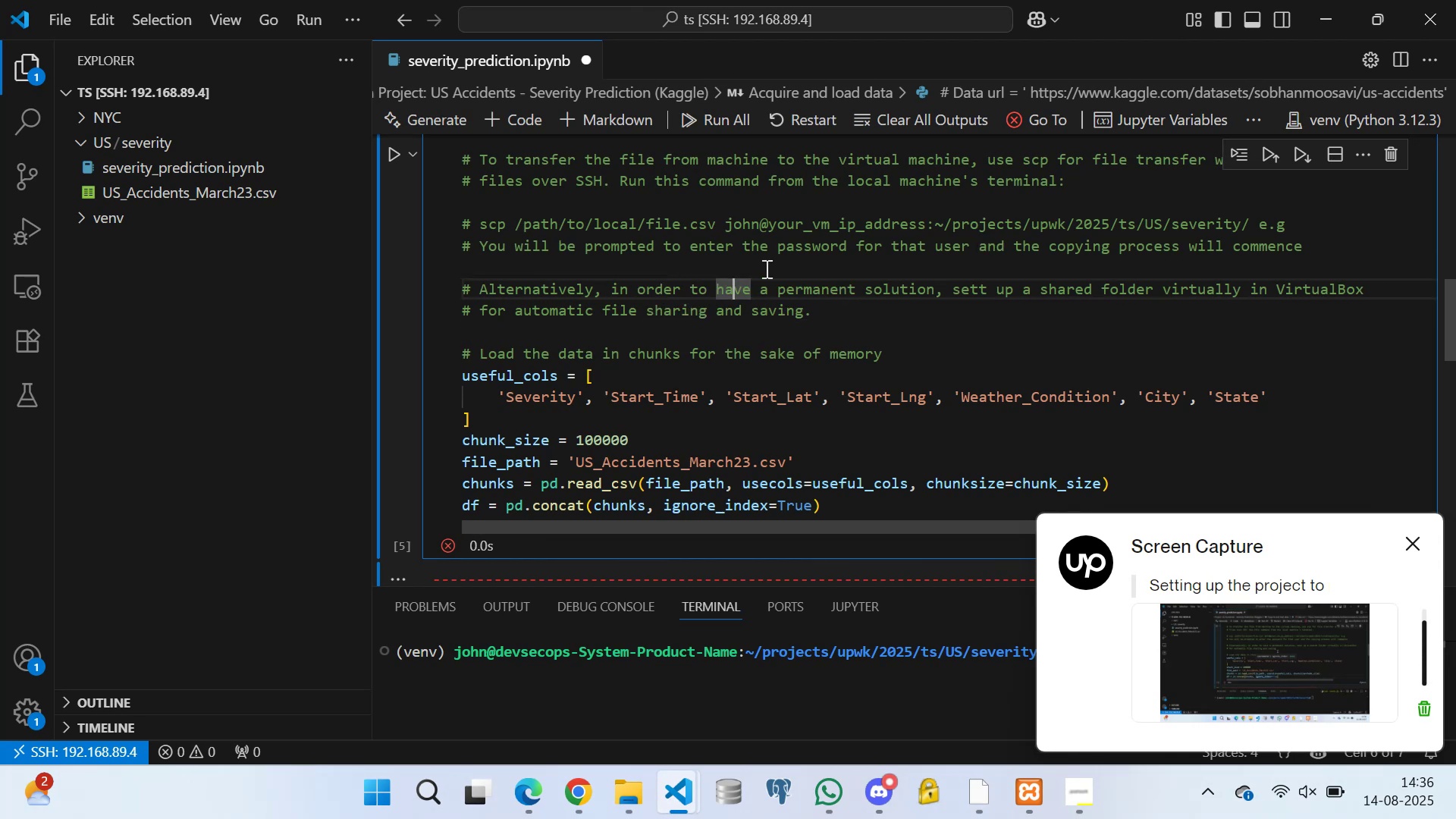 
triple_click([775, 262])
 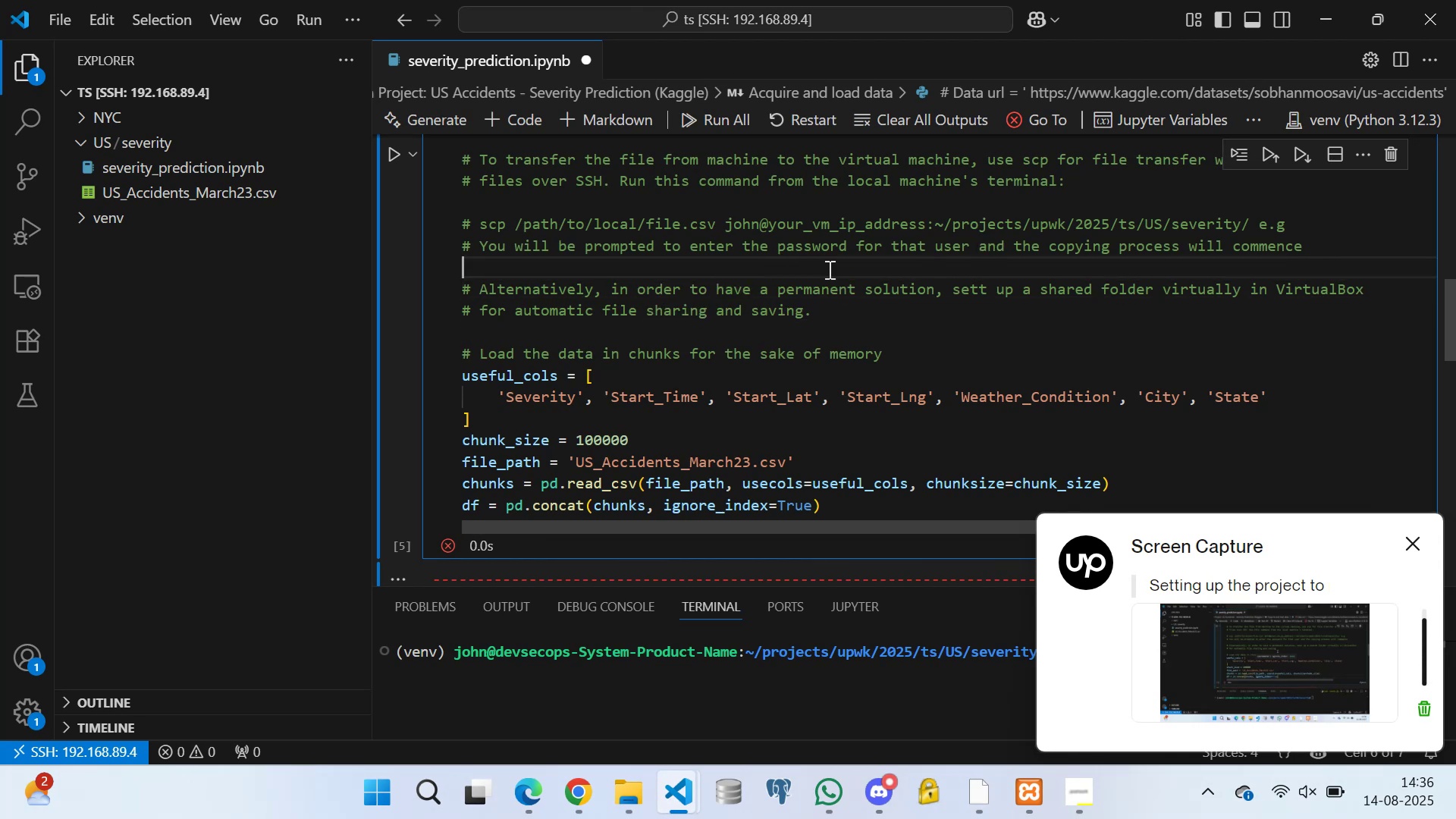 
triple_click([830, 270])
 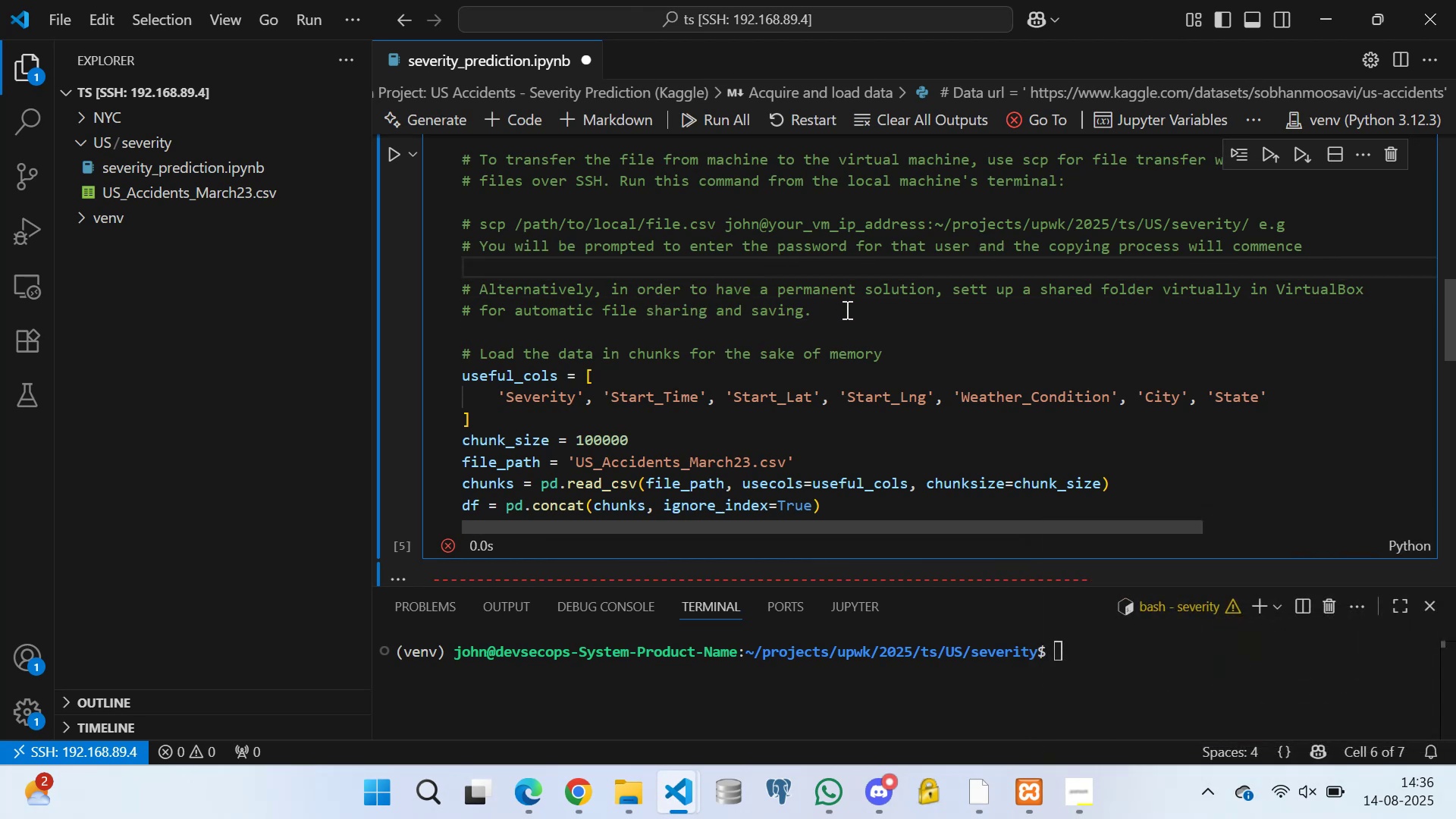 
triple_click([846, 309])
 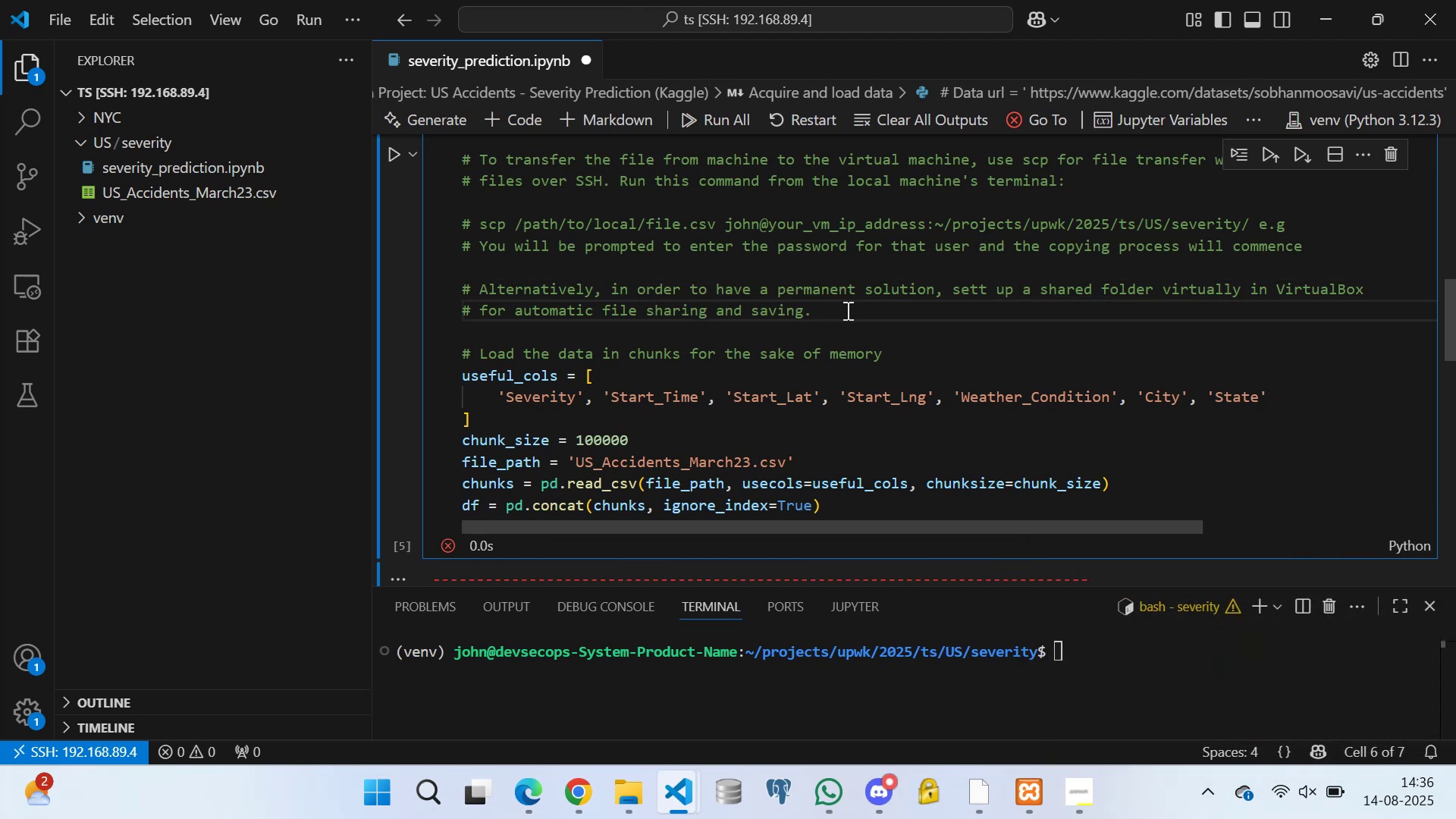 
type(Thisnis )
 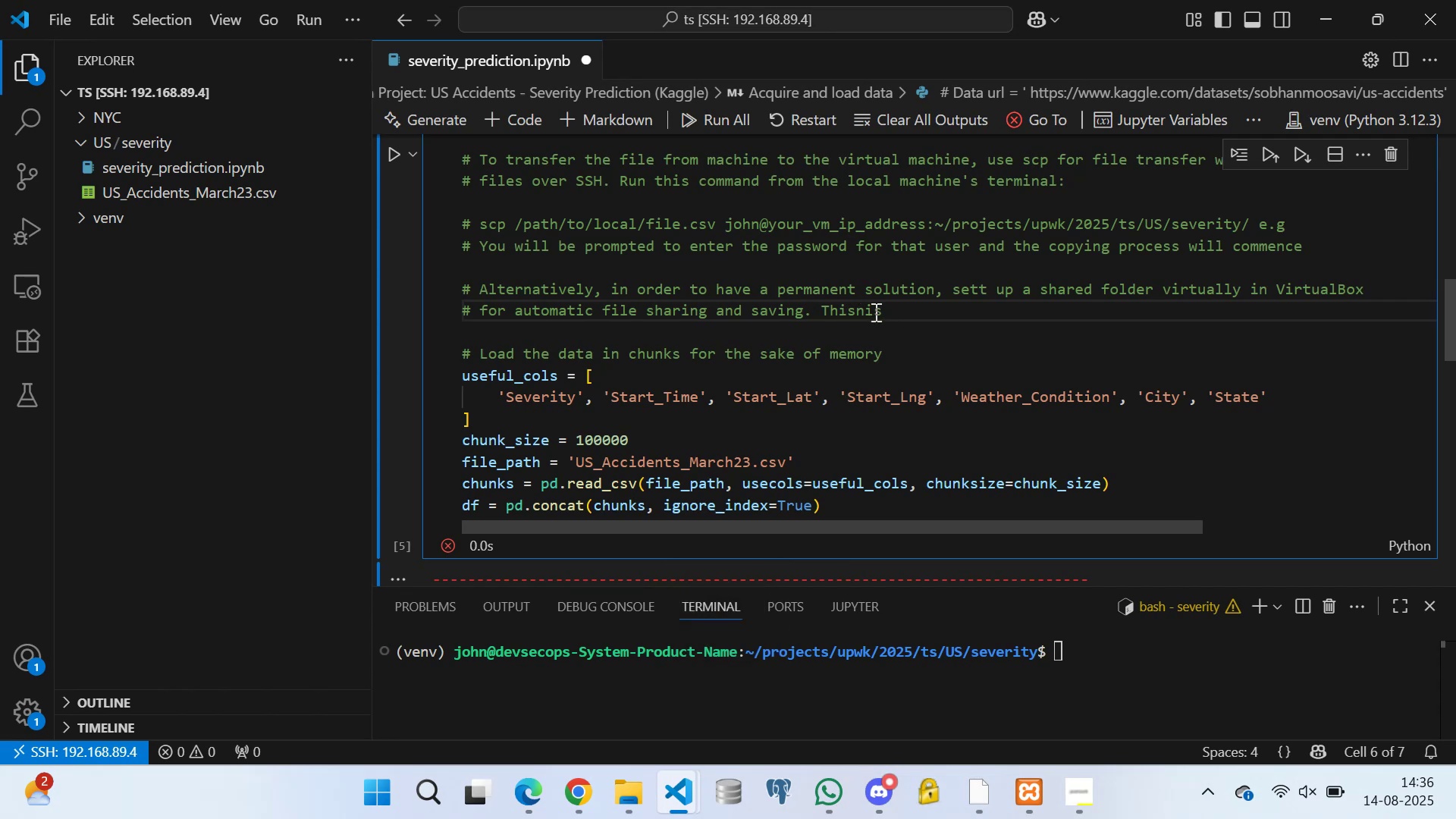 
wait(5.1)
 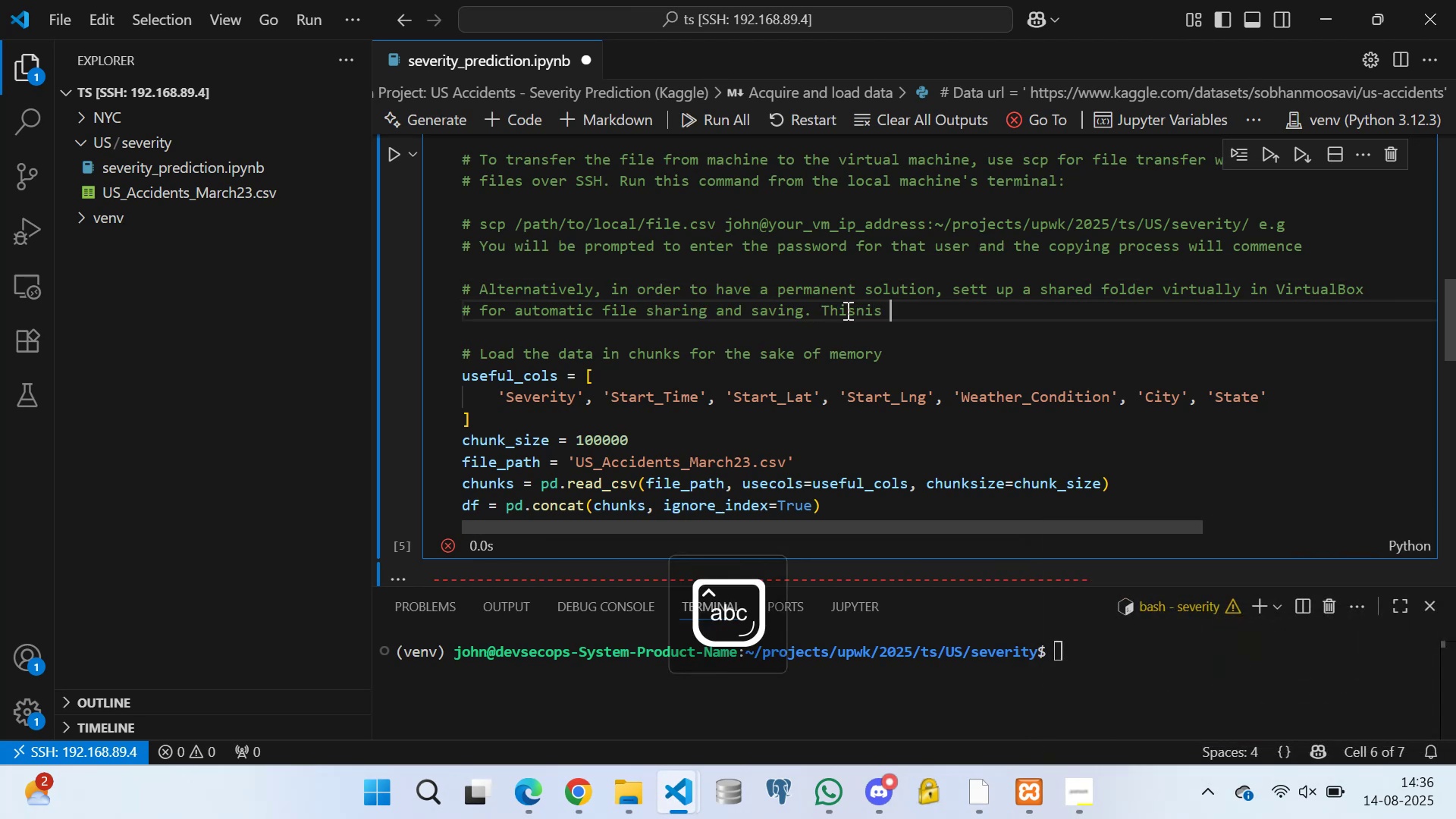 
left_click([864, 306])
 